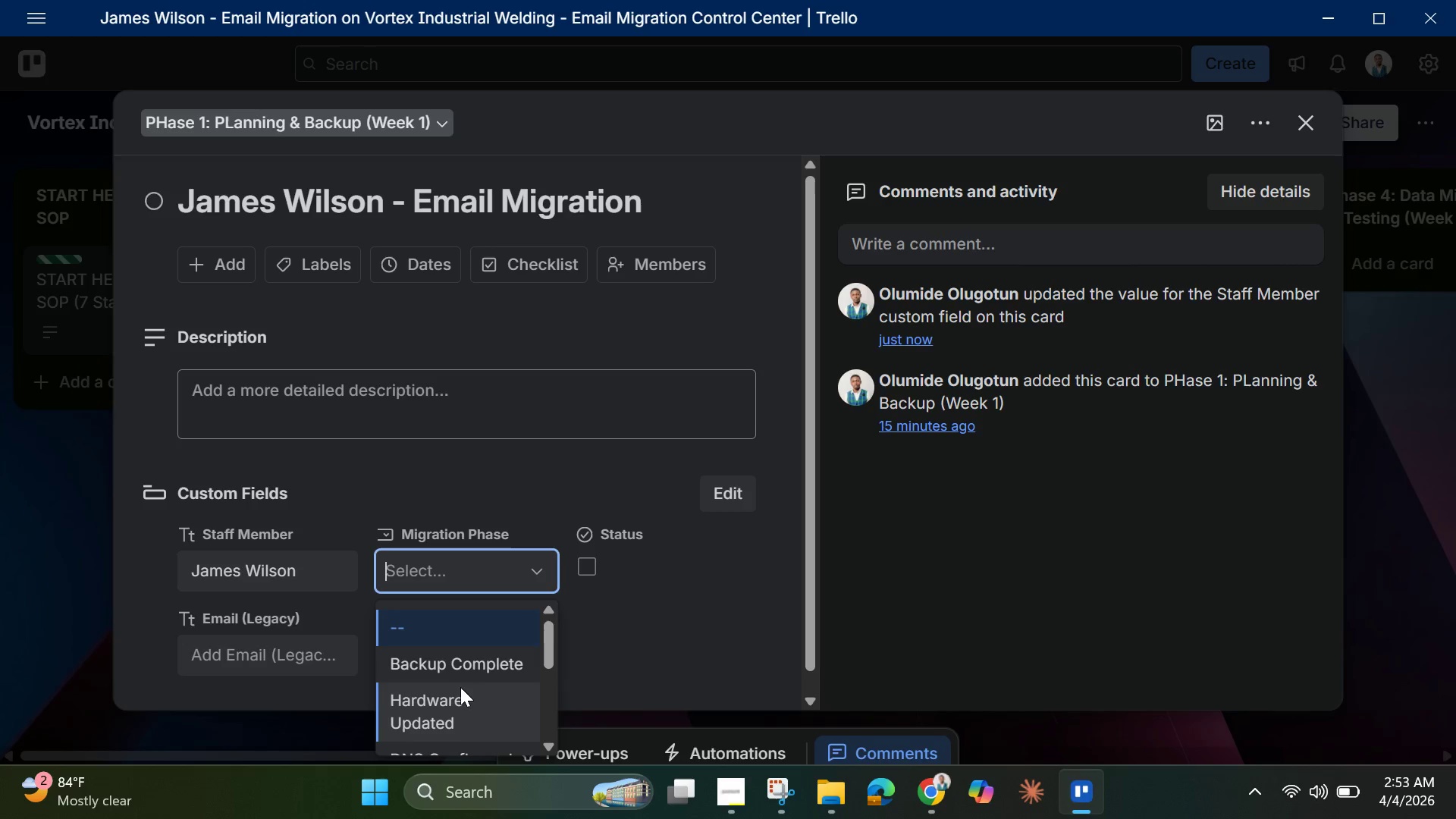 
left_click([457, 670])
 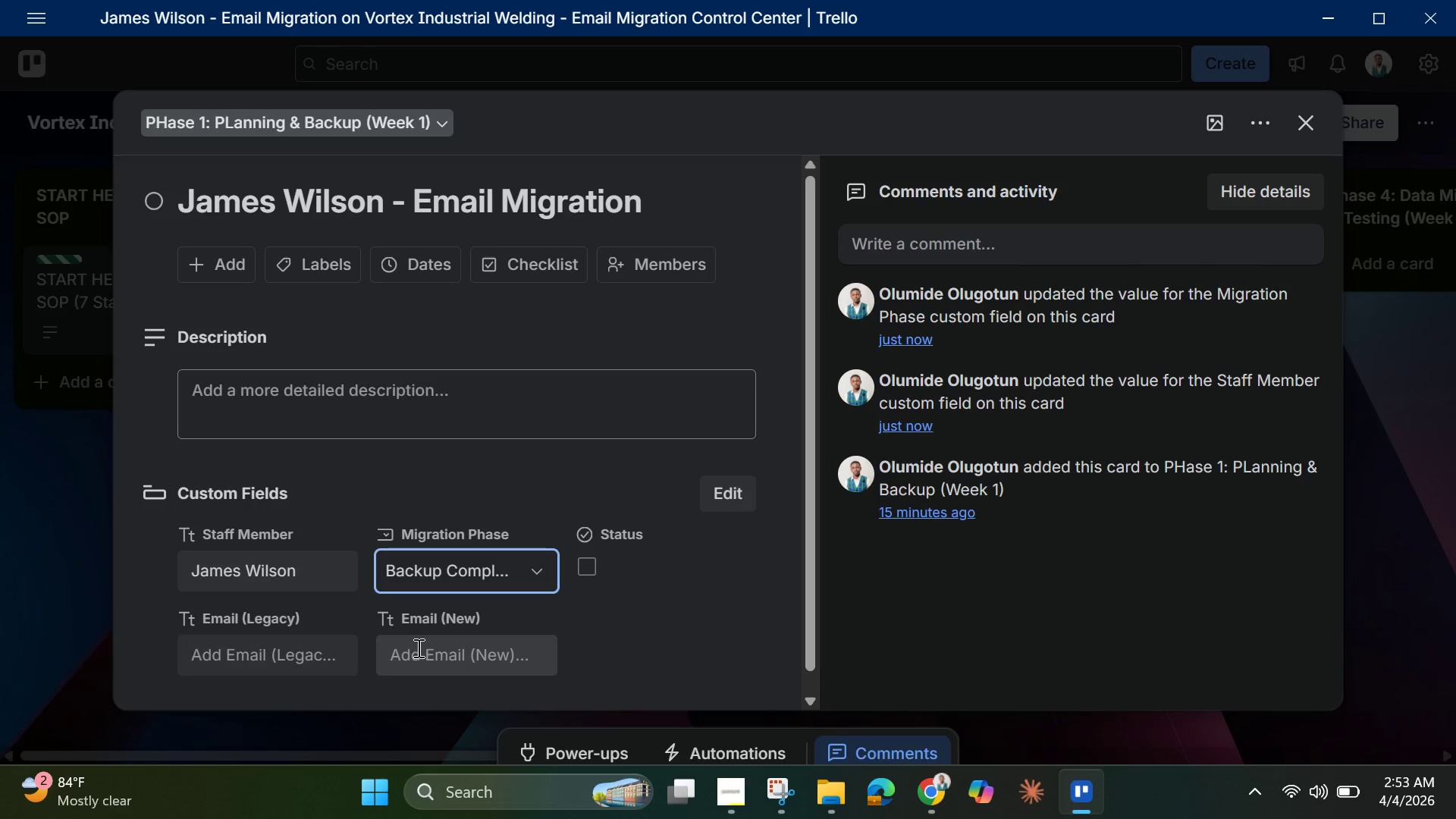 
wait(5.91)
 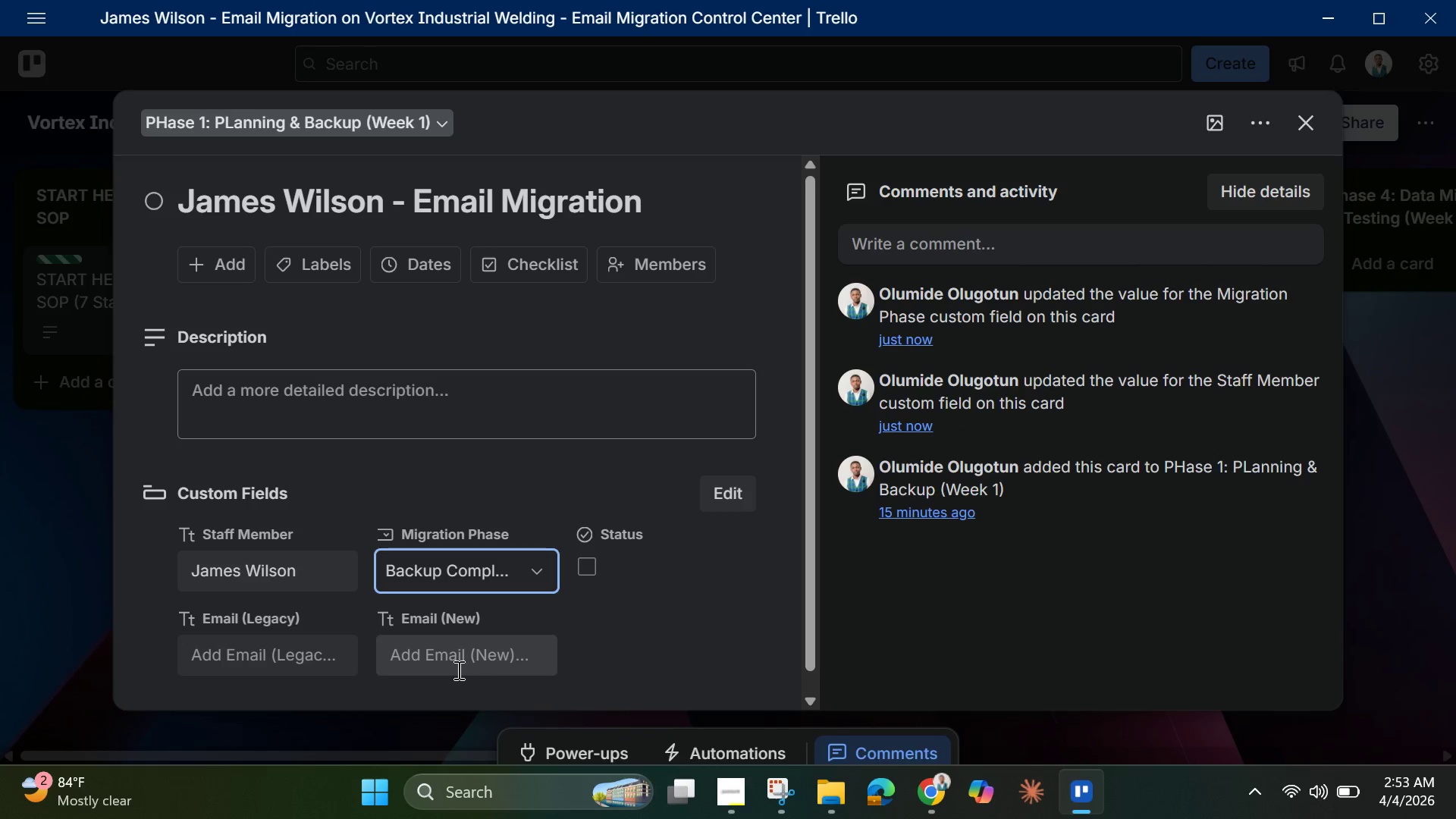 
left_click([285, 658])
 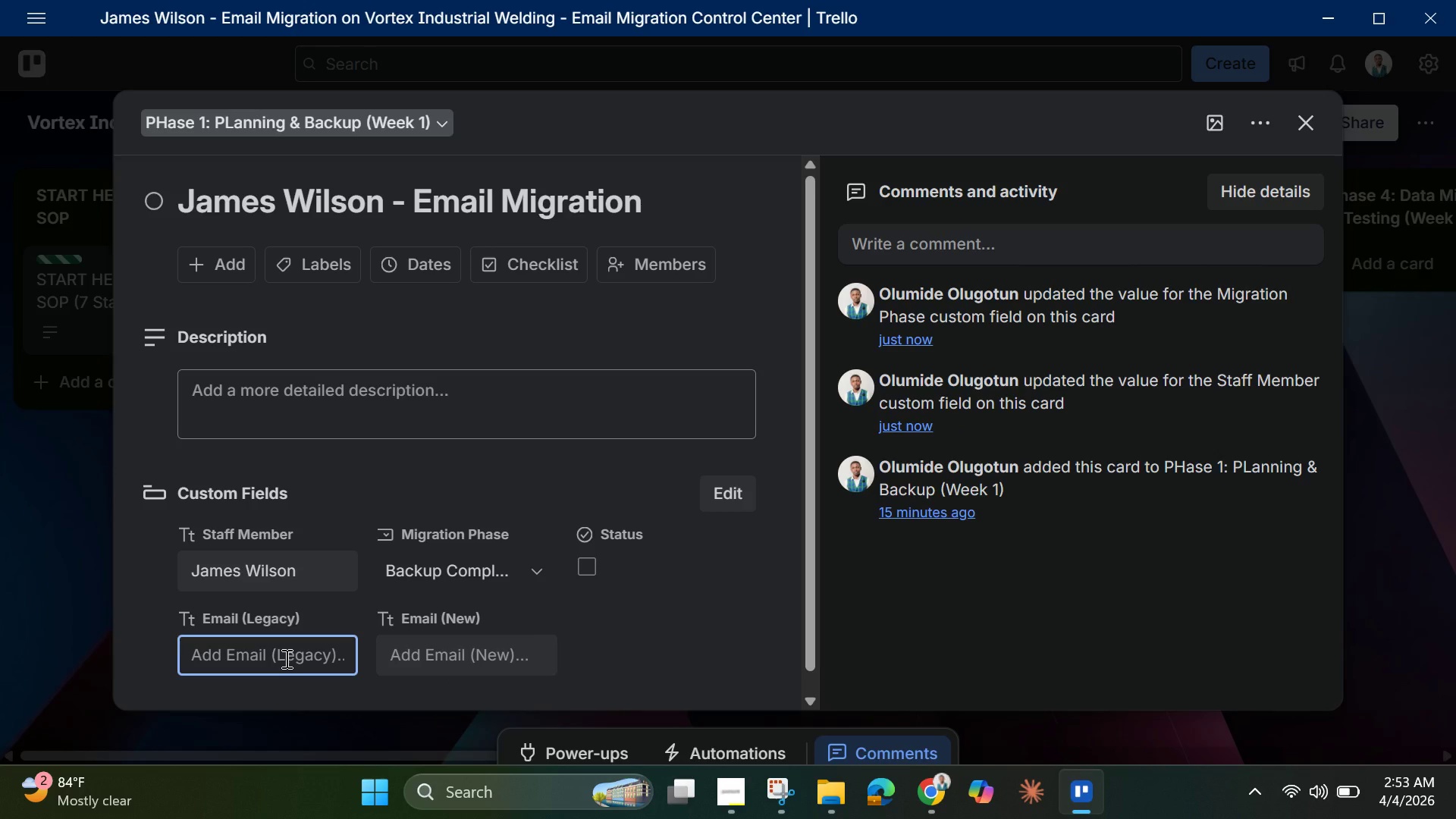 
type(james.w#)
key(Backspace)
type(@busines)
 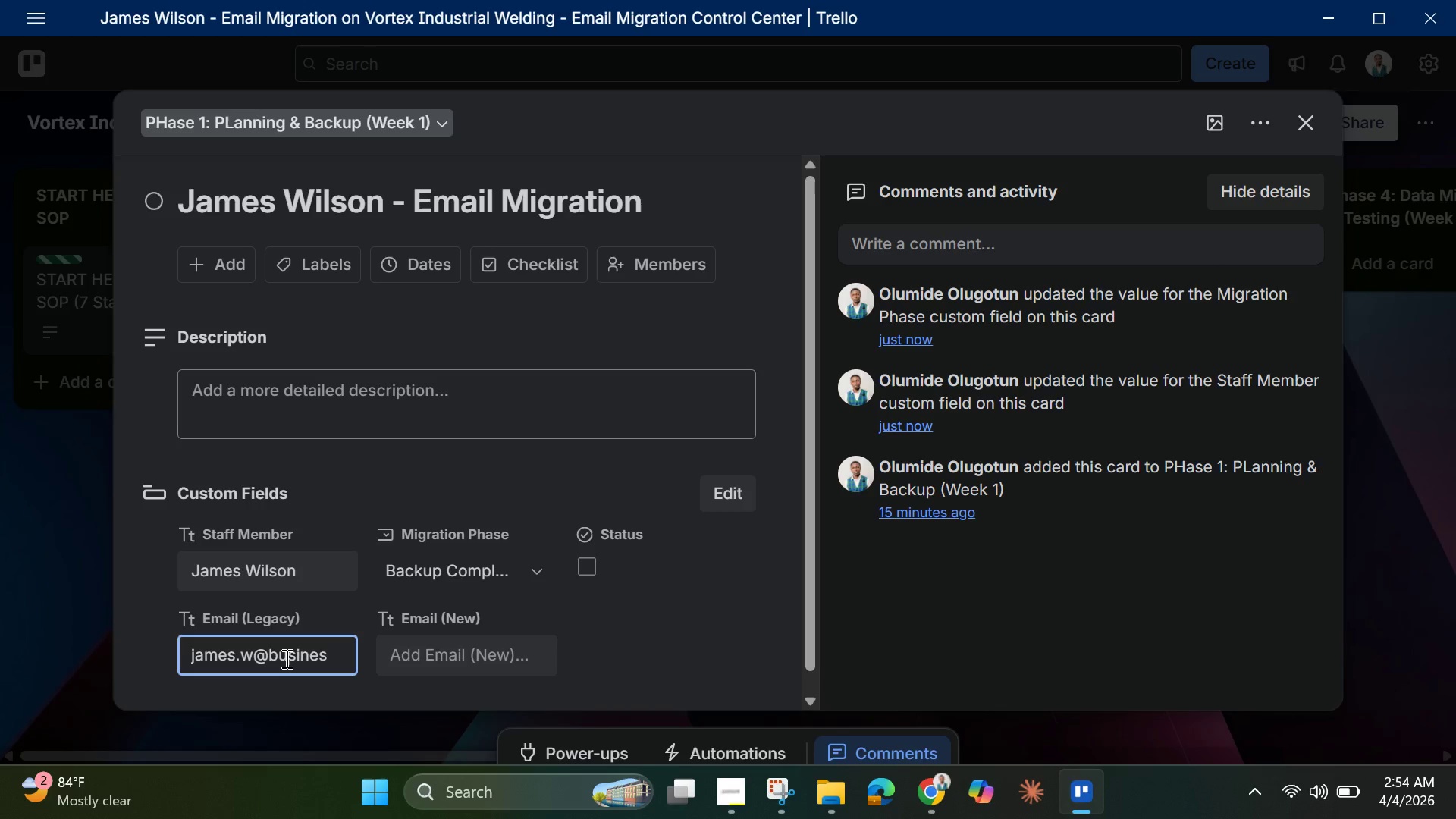 
type(sisp)
 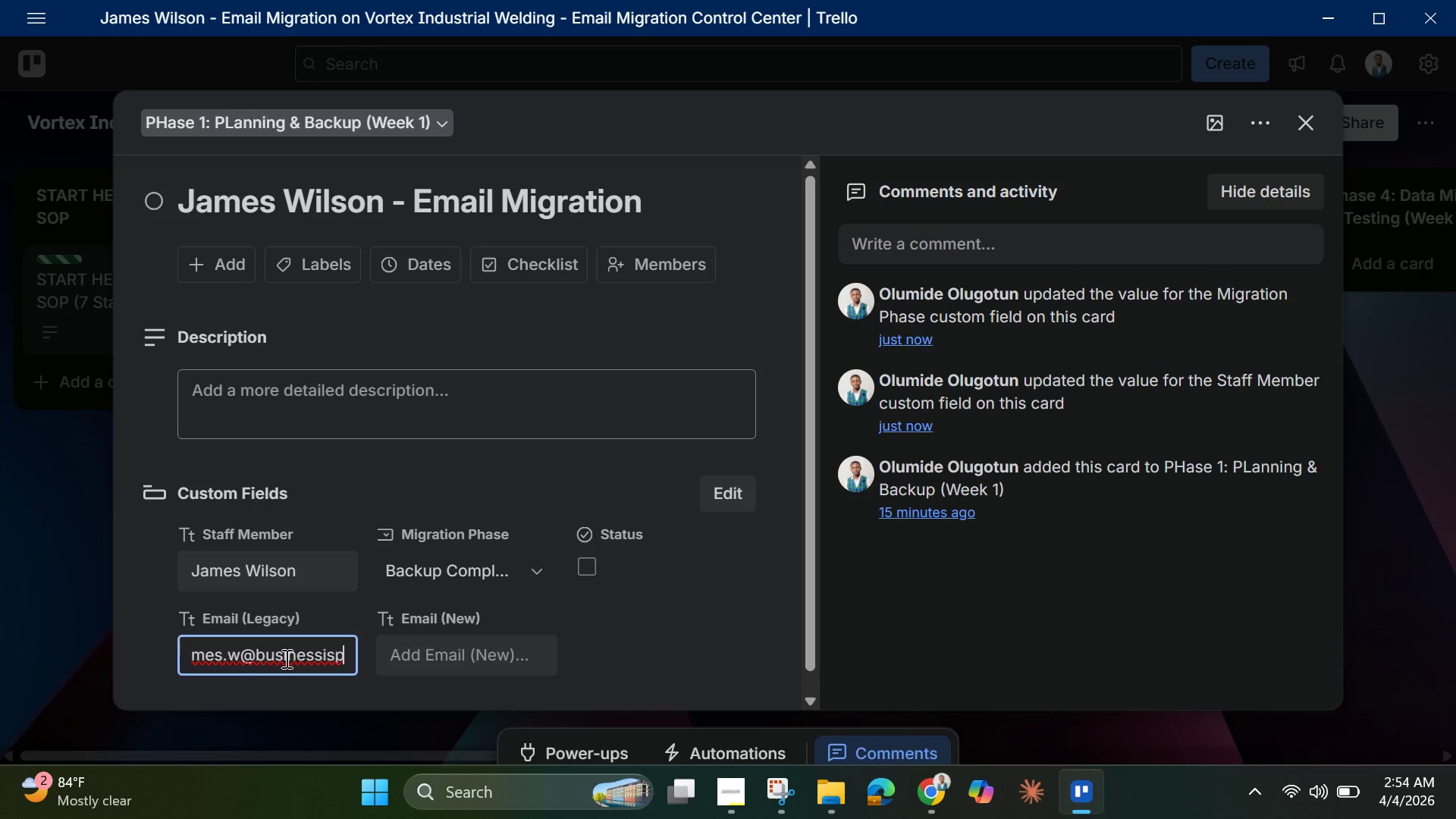 
type(.com)
 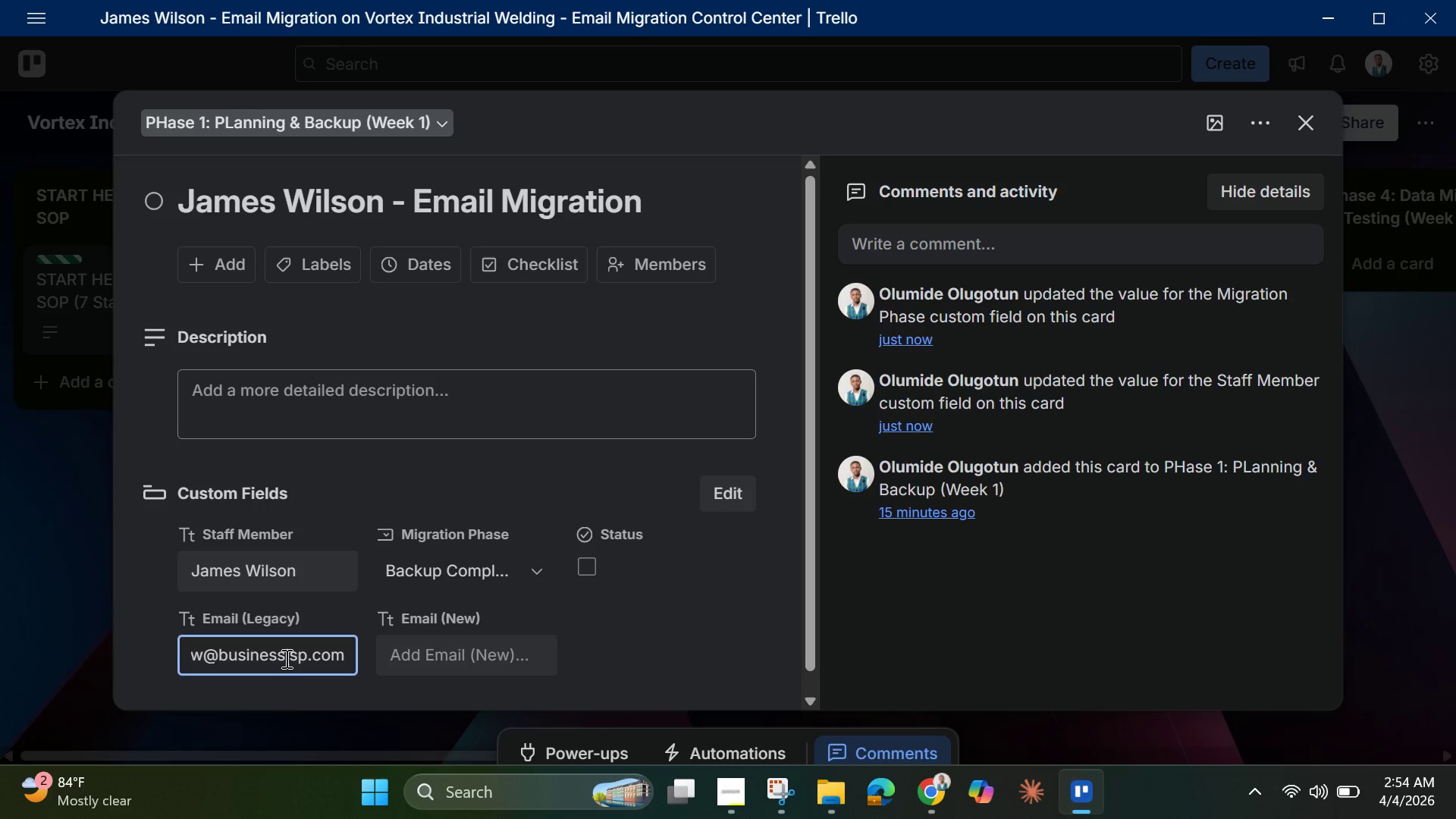 
key(Enter)
 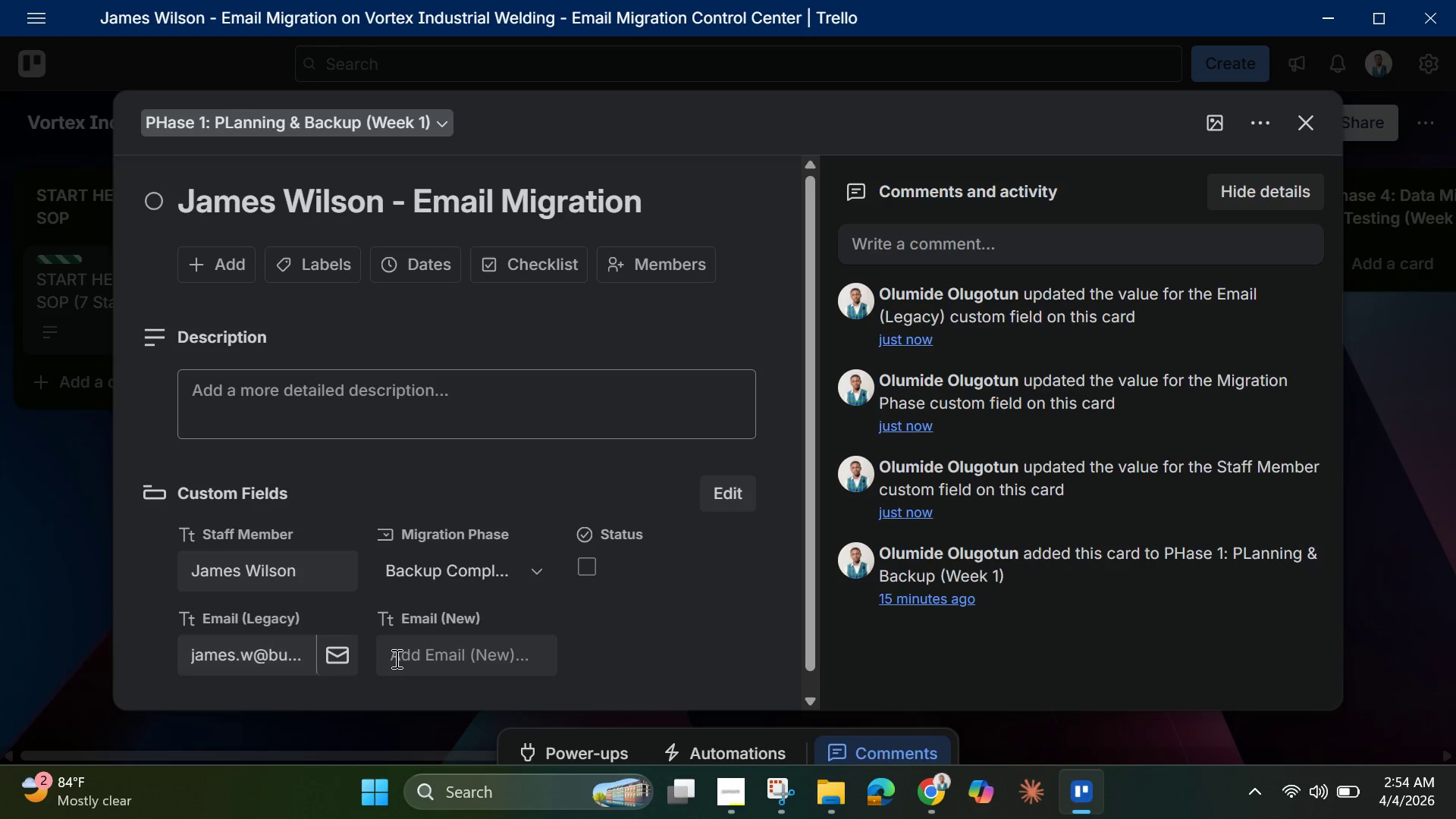 
left_click([422, 653])
 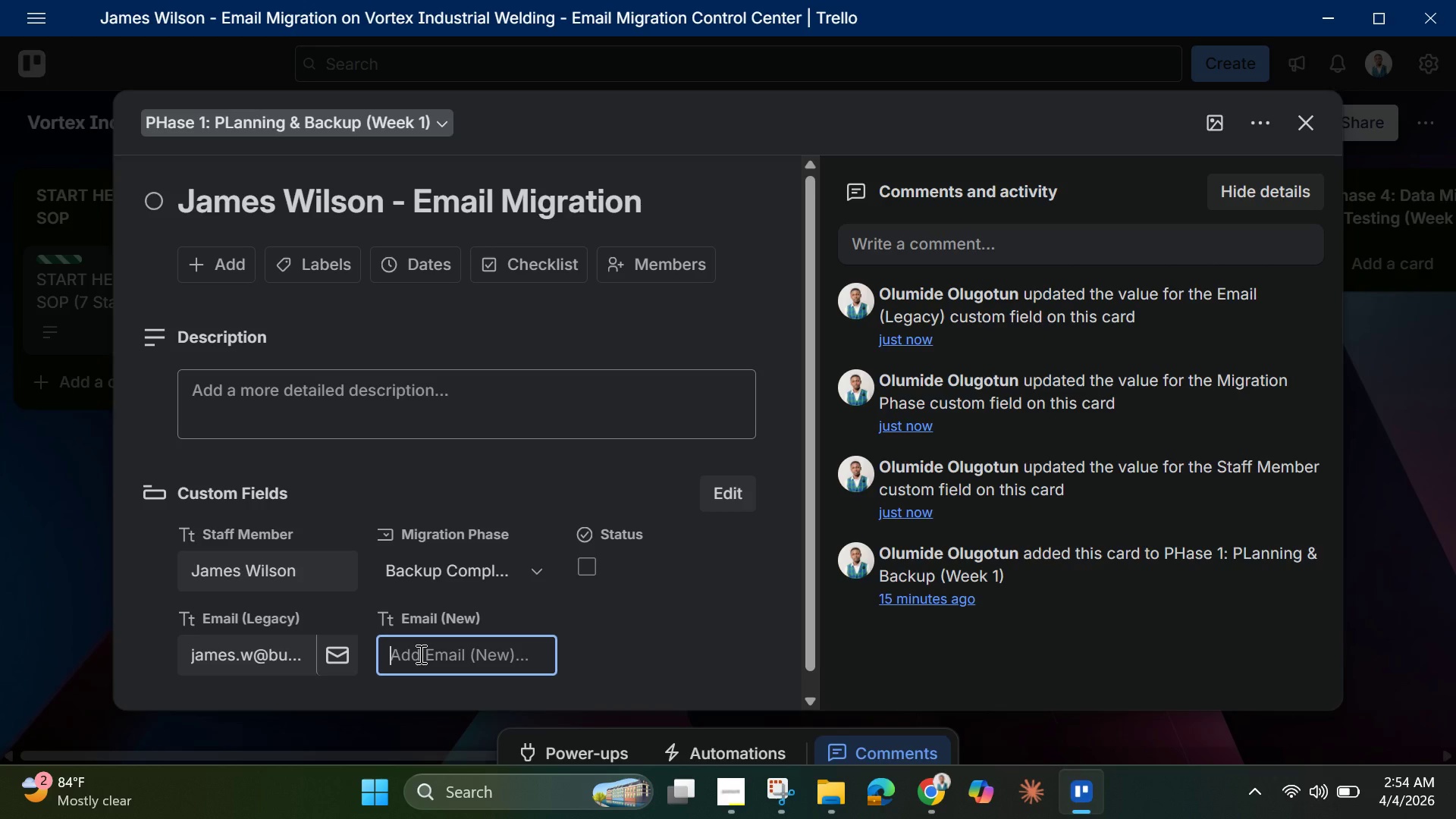 
hold_key(key=ShiftLeft, duration=0.94)
 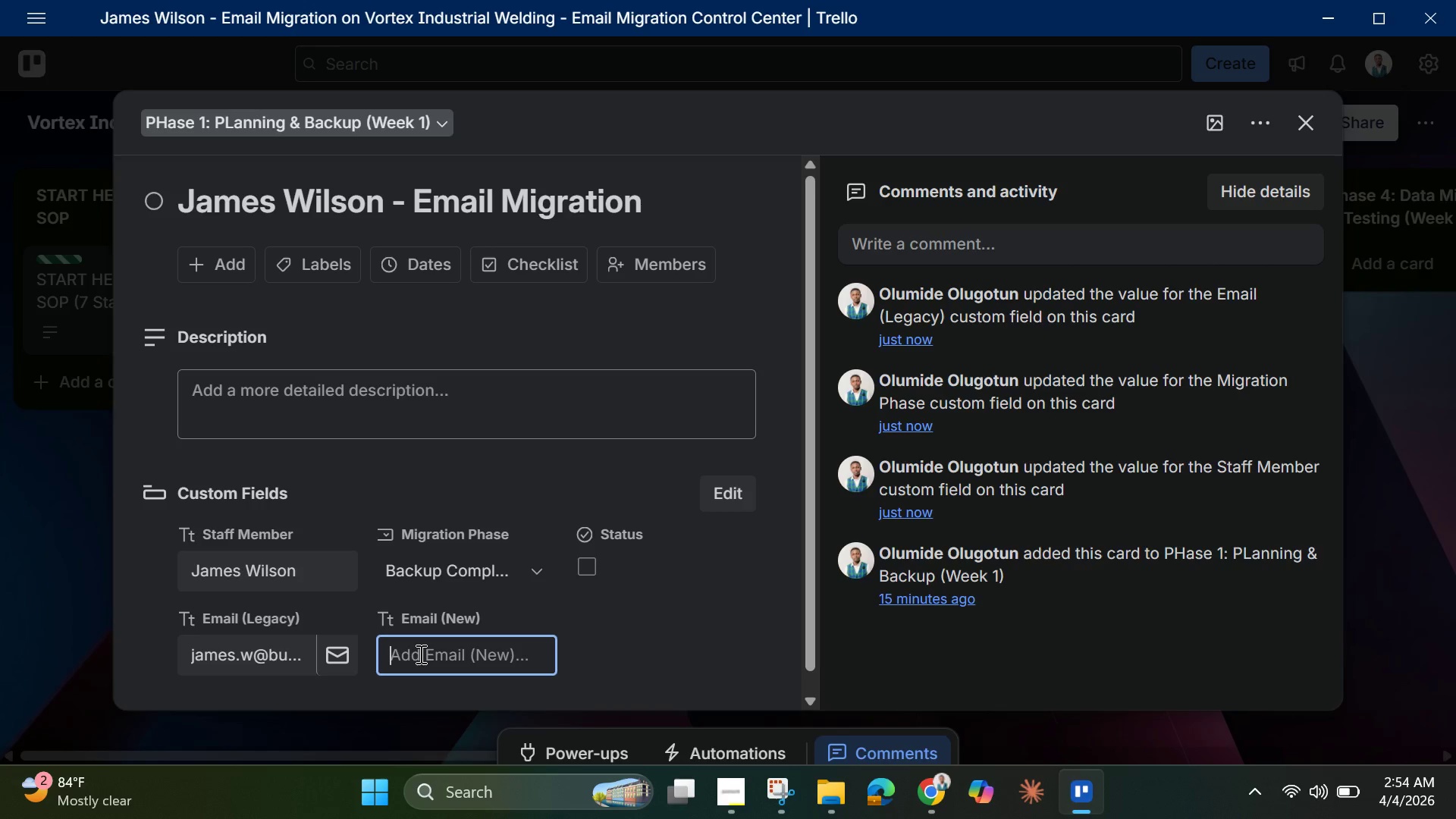 
type(james)
 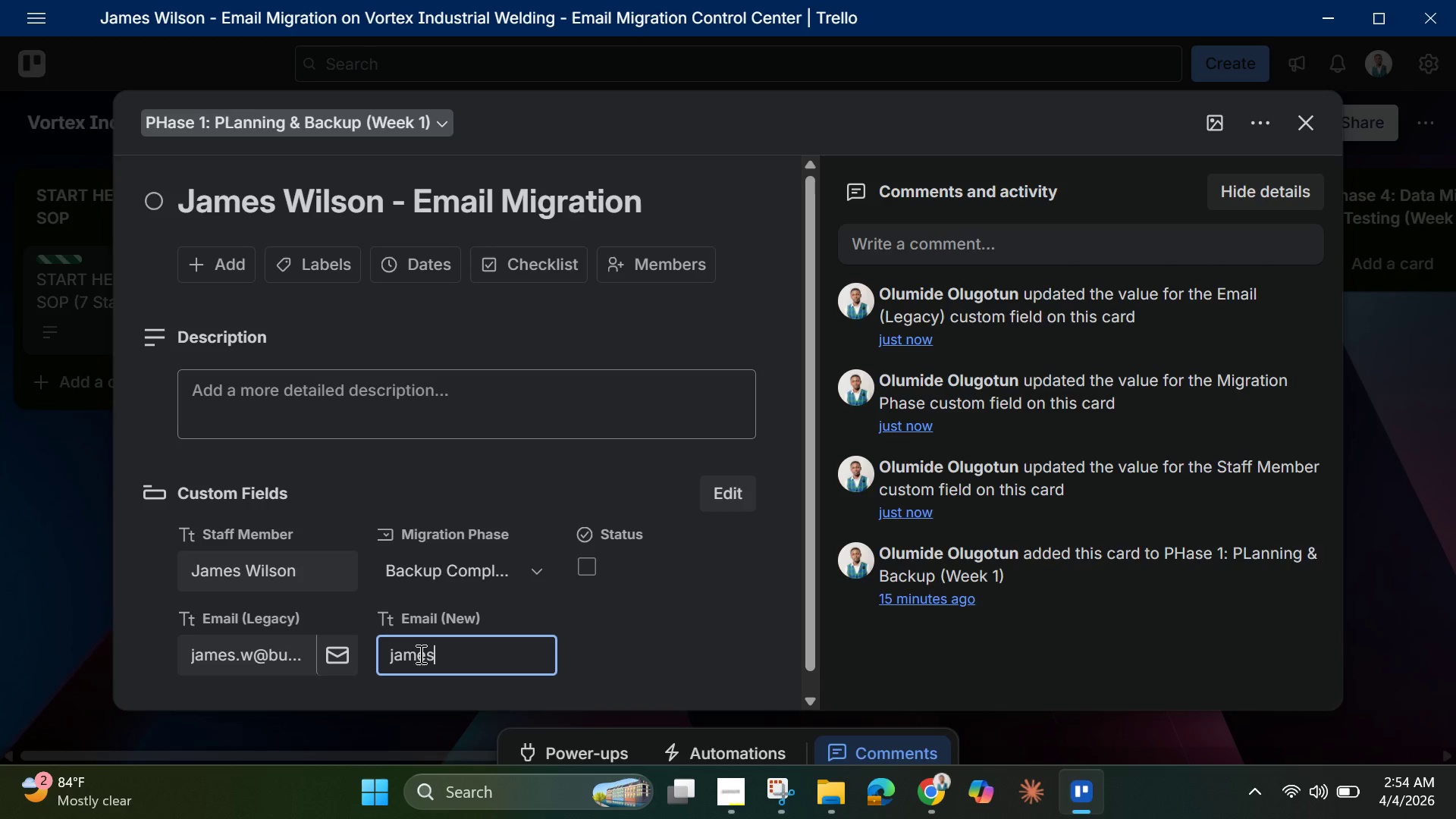 
type(.wil)
 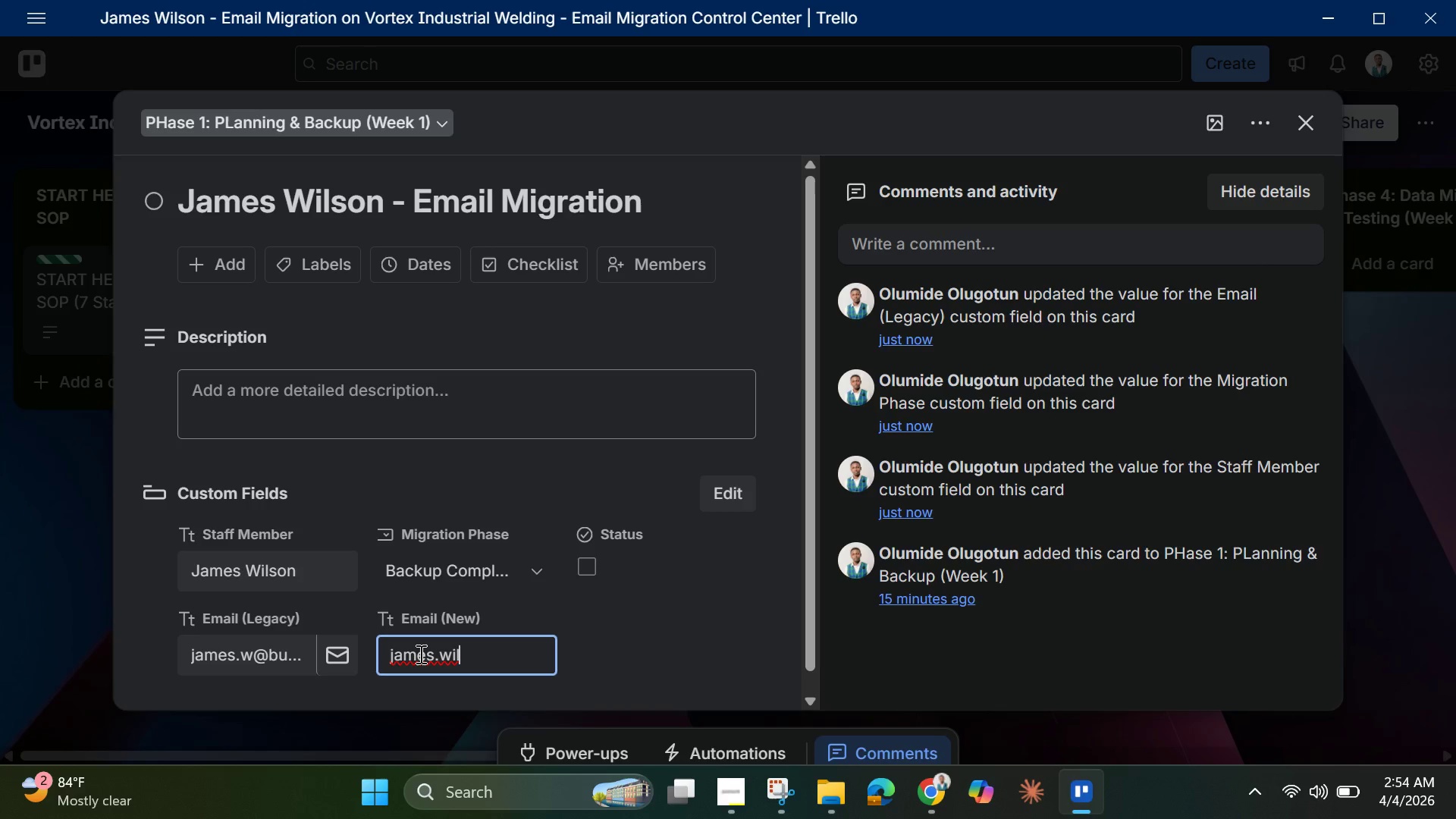 
type(son@vortexwelding.com)
 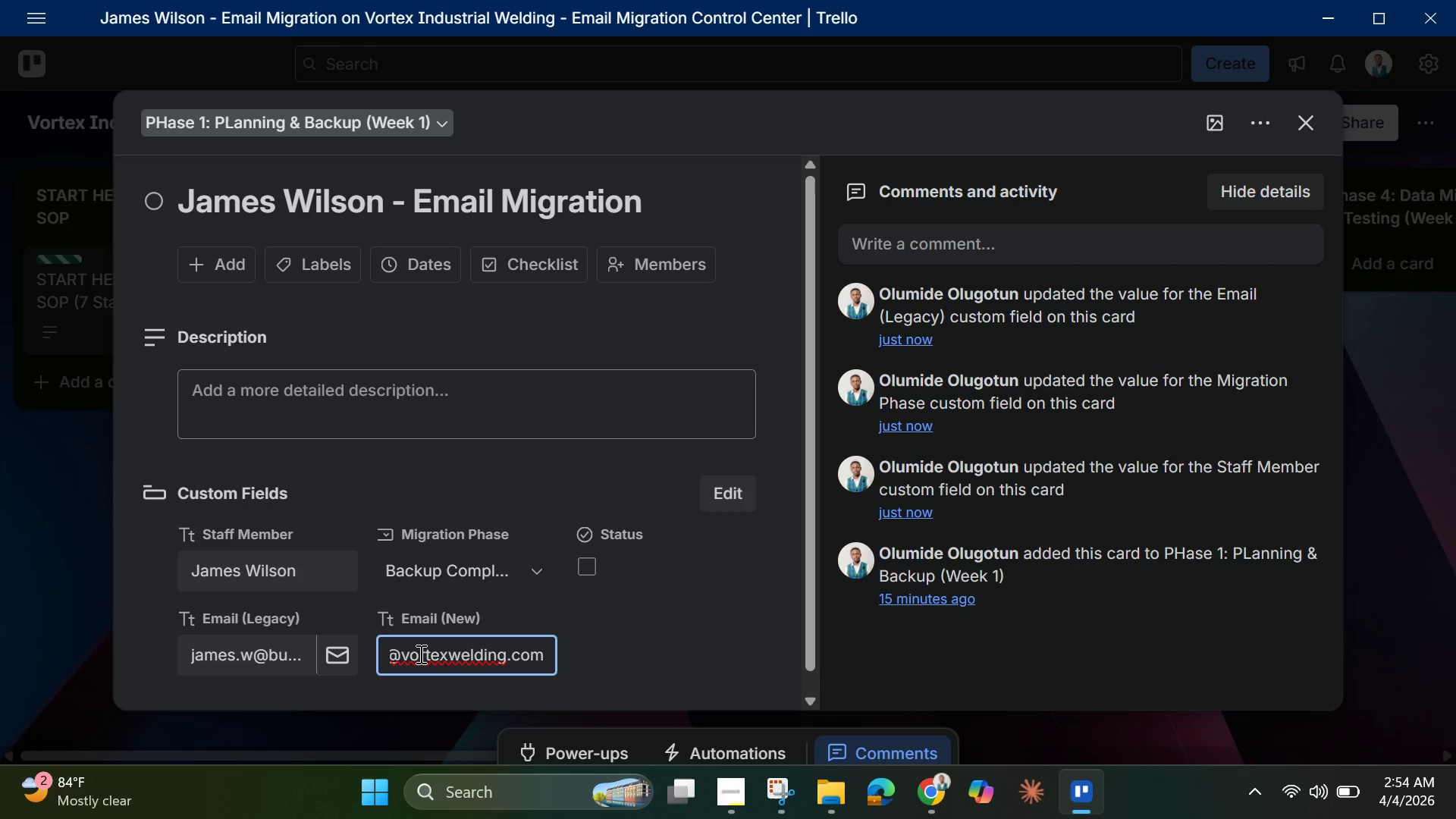 
wait(5.66)
 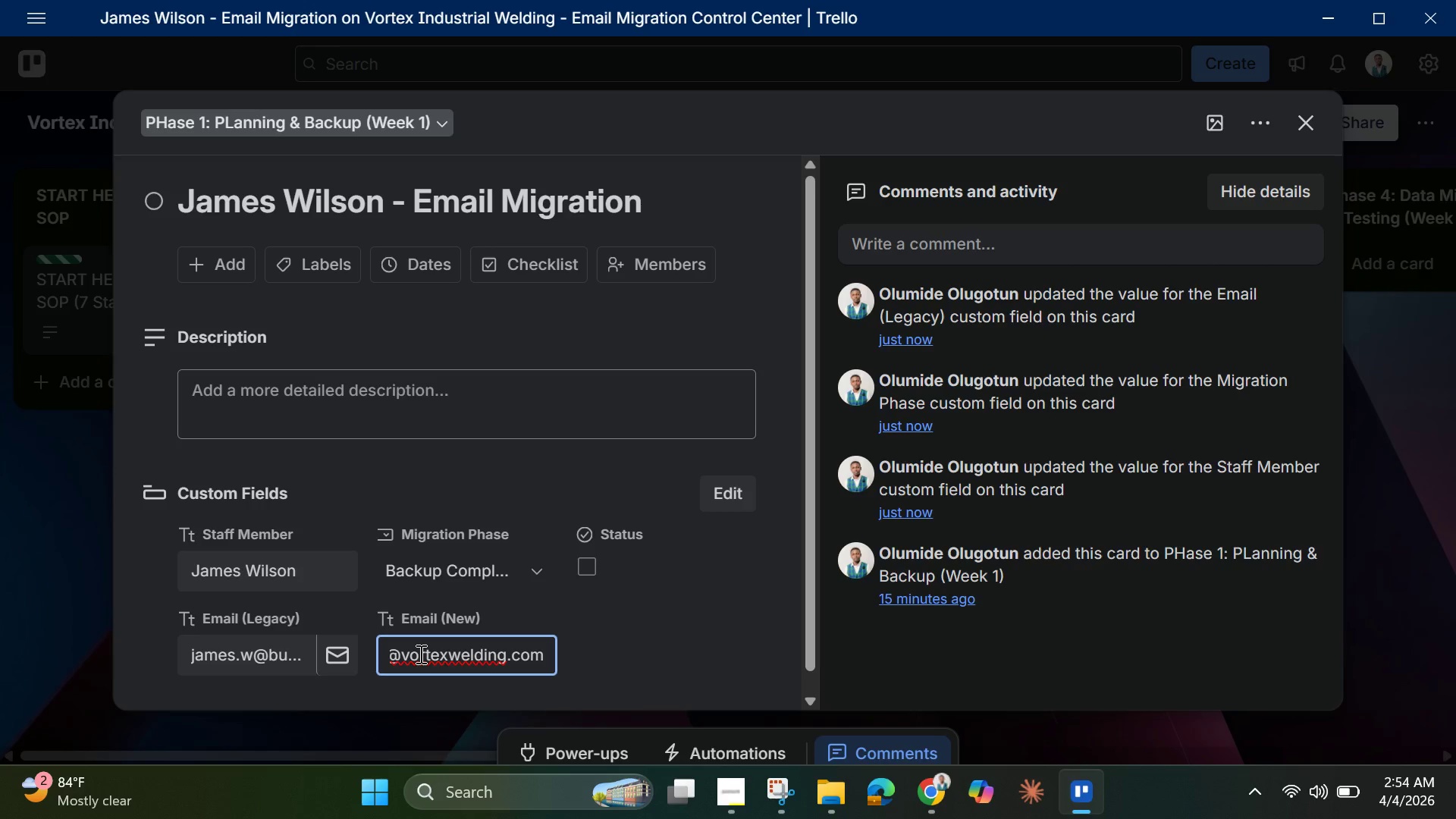 
key(Enter)
 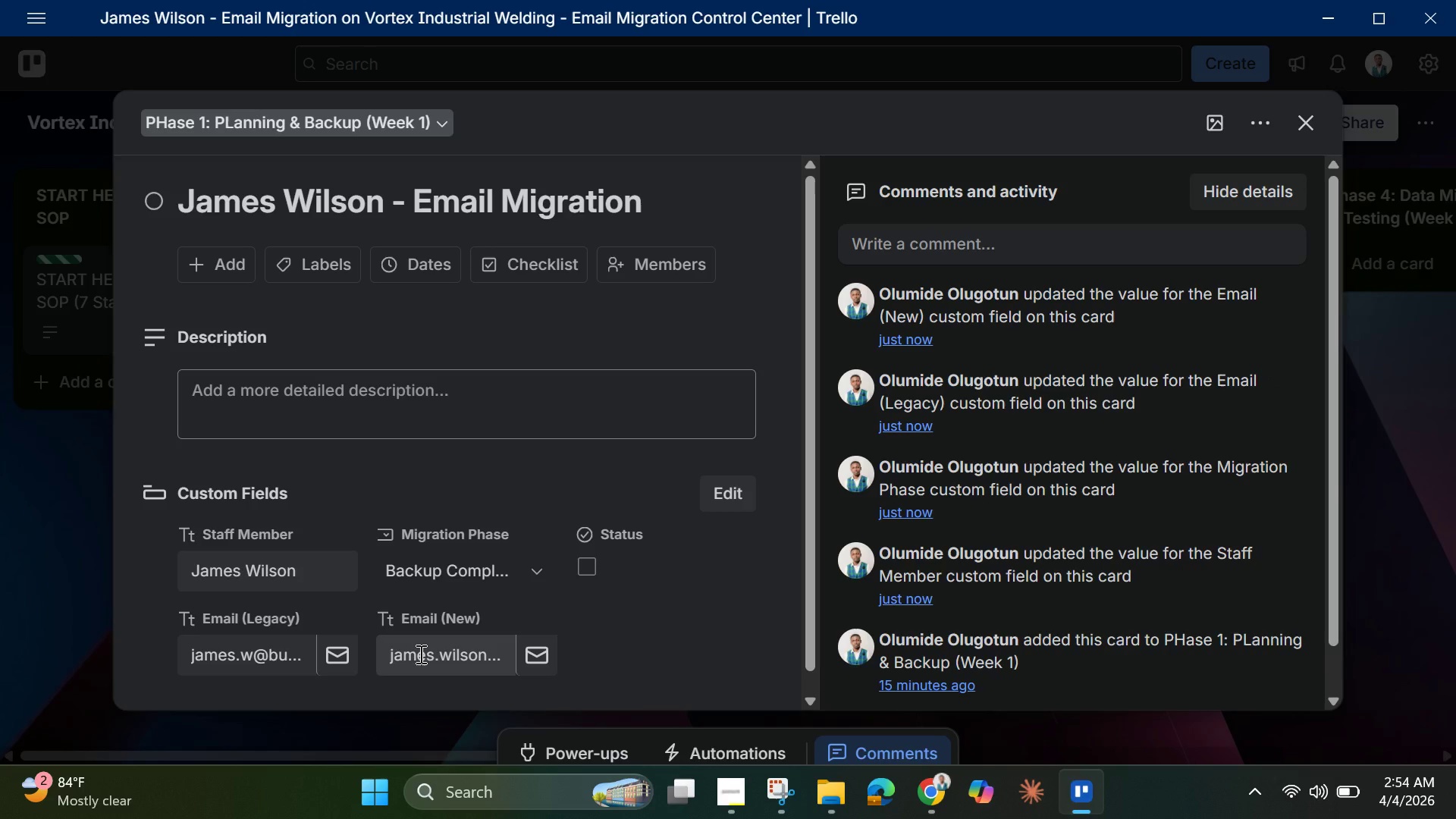 
scroll: coordinate [372, 492], scroll_direction: up, amount: 7.0
 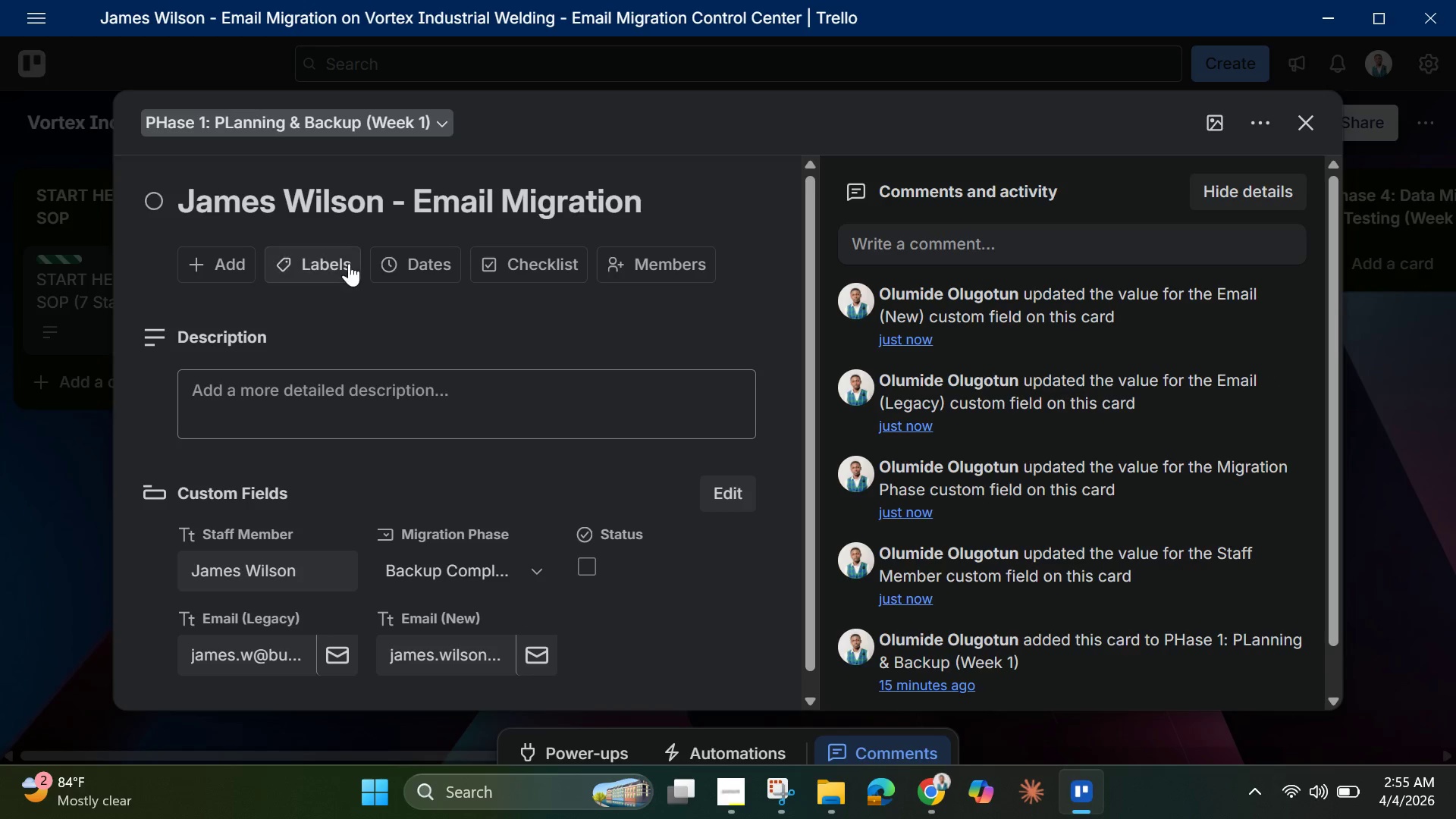 
left_click([349, 262])
 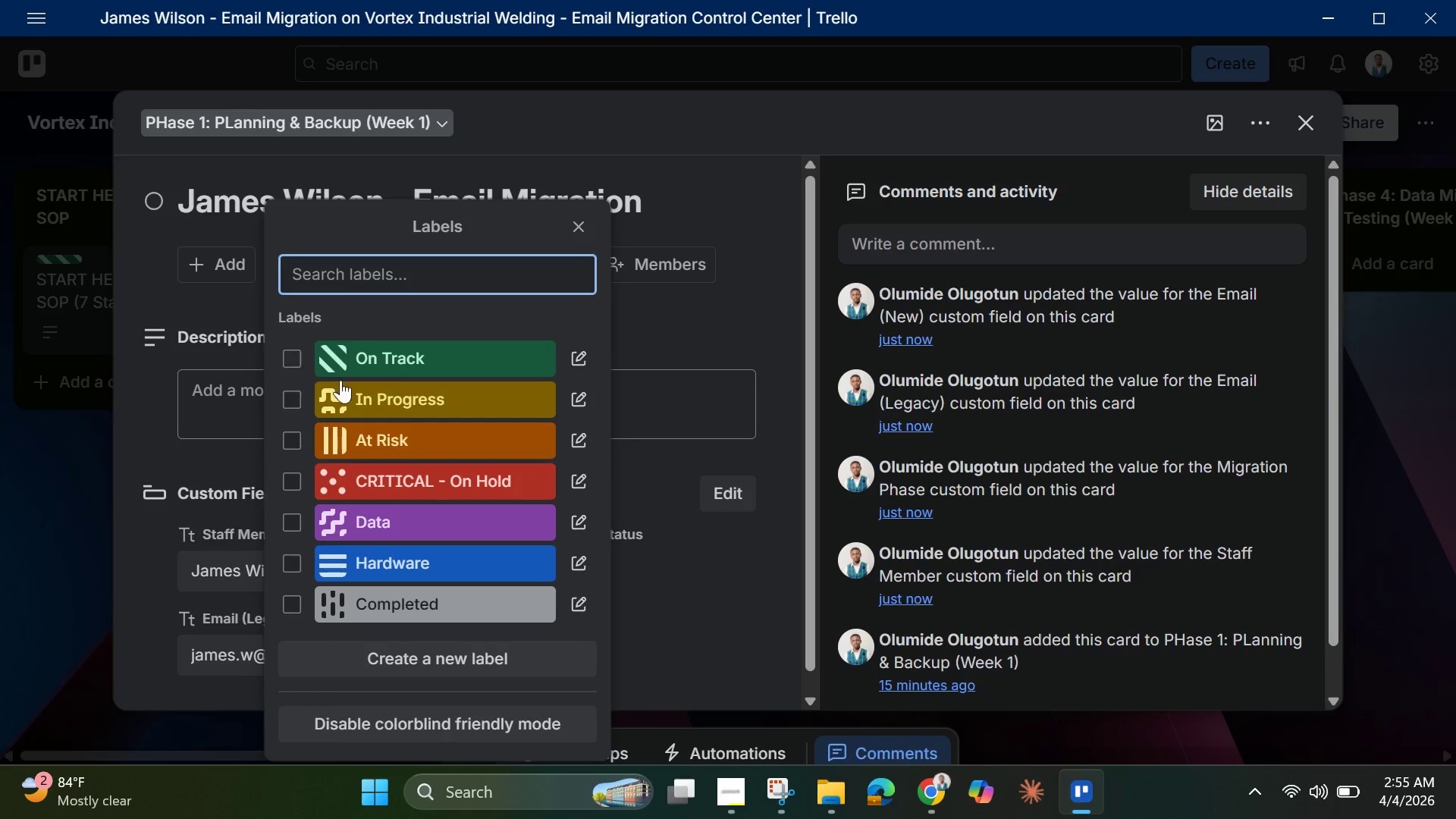 
left_click([293, 358])
 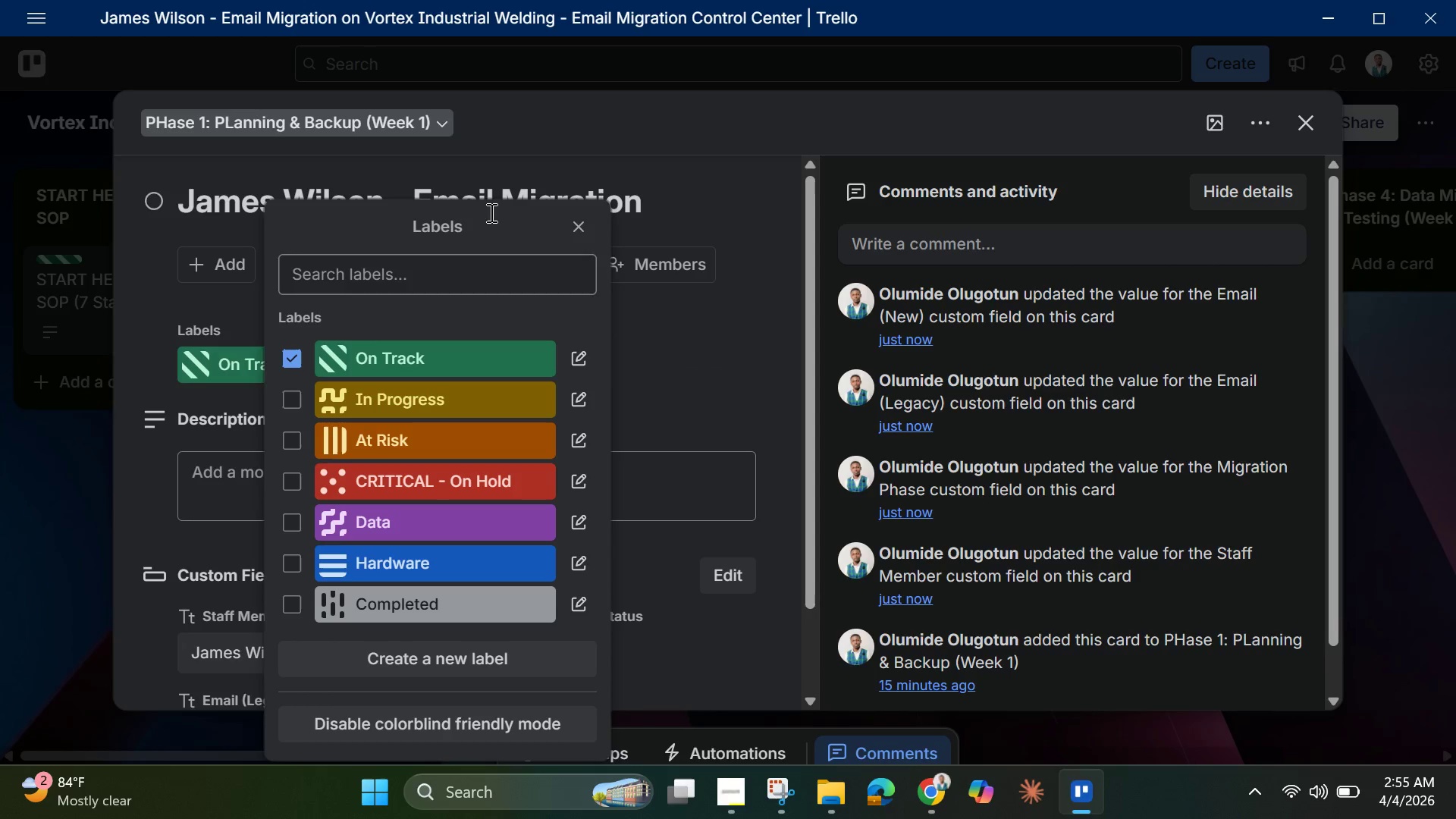 
left_click([714, 392])
 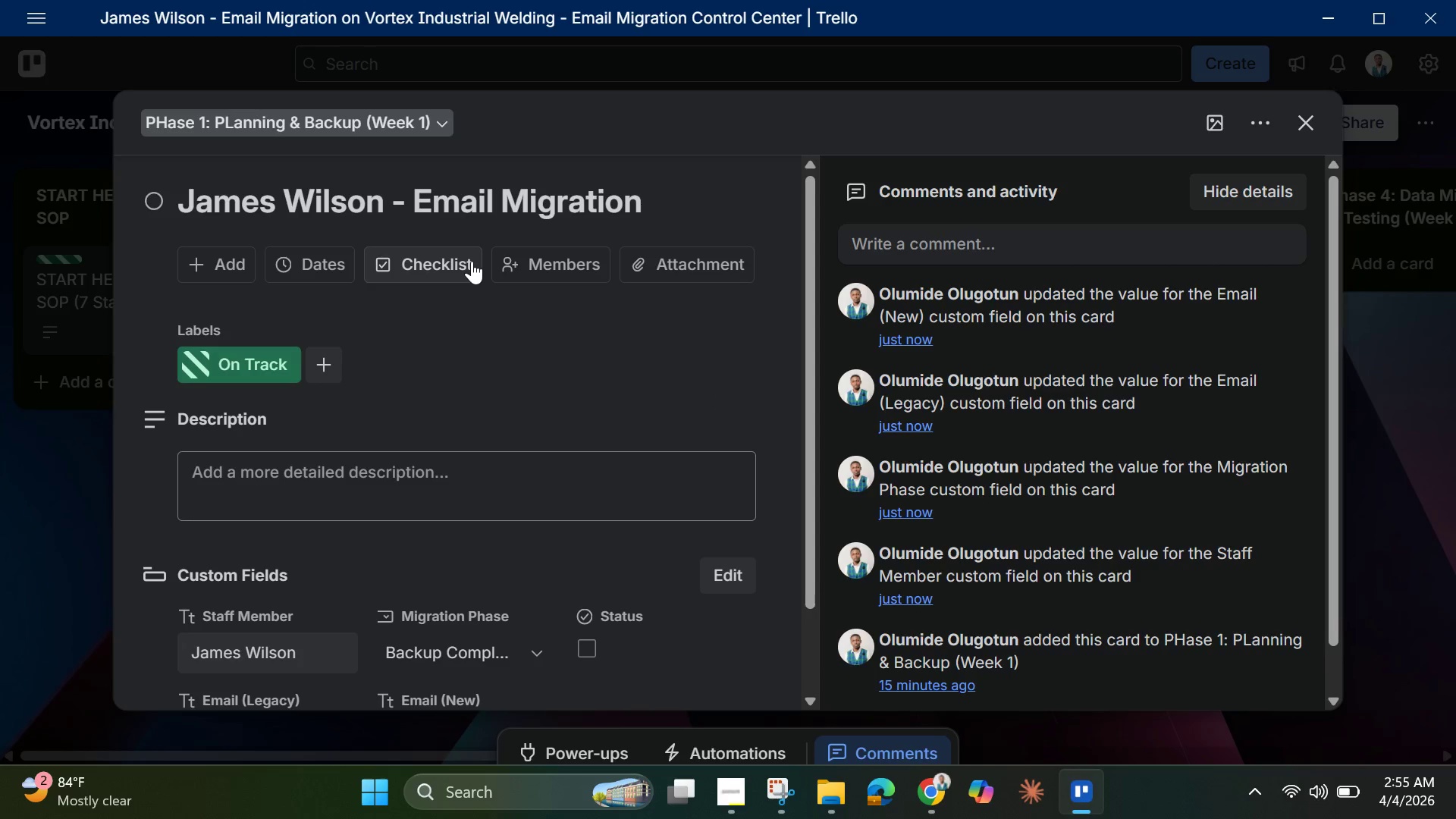 
left_click([470, 261])
 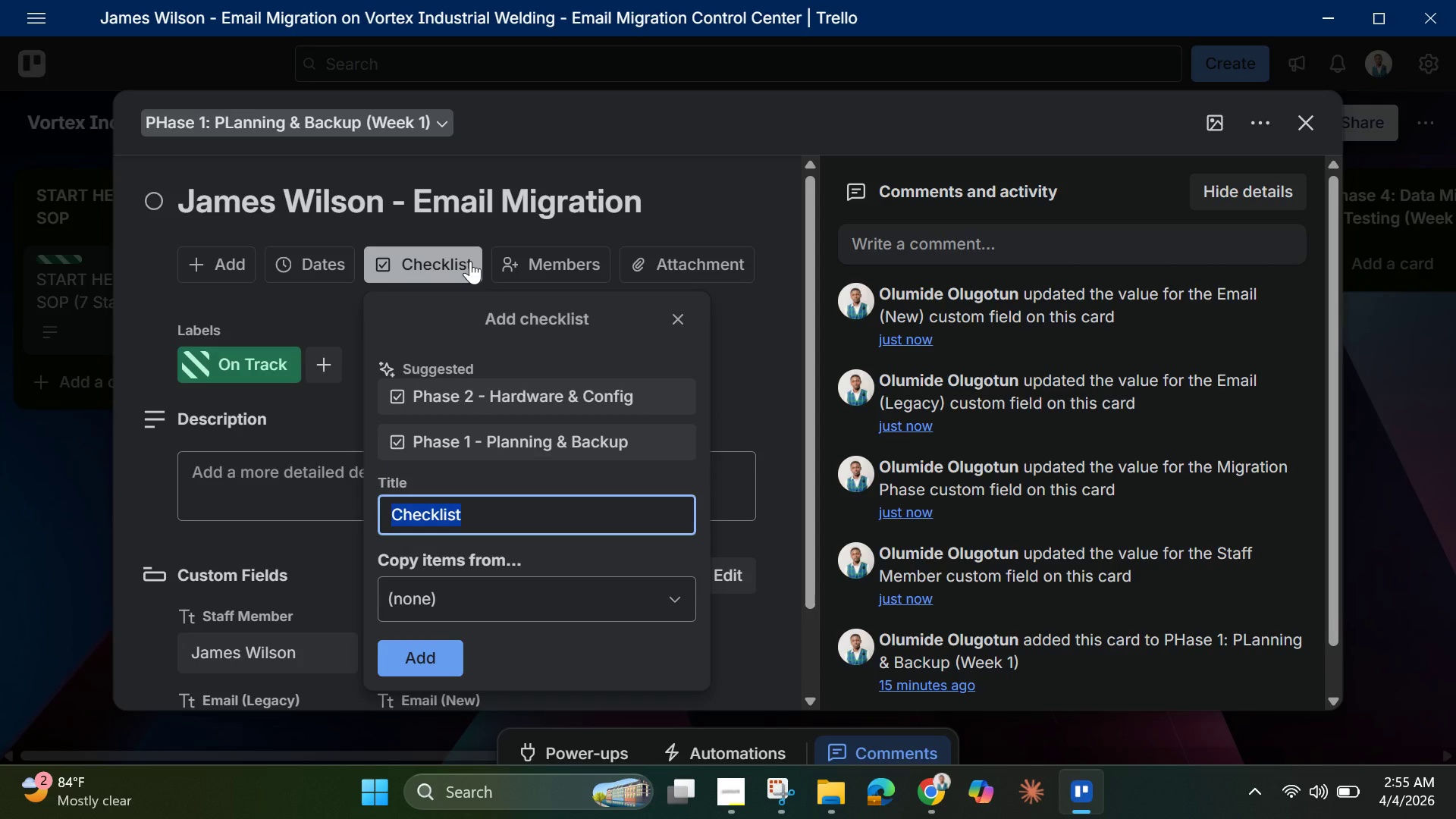 
wait(7.03)
 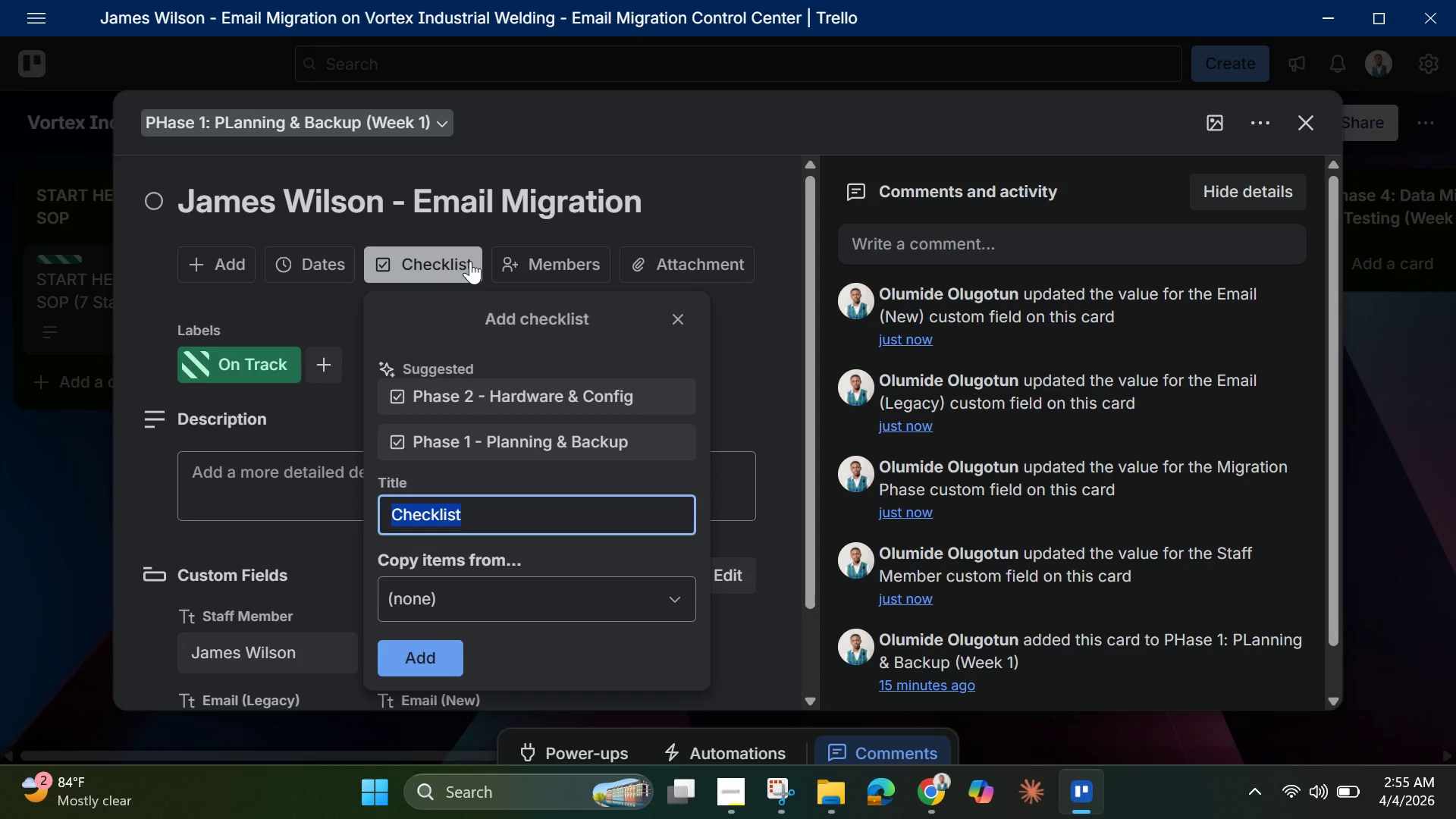 
left_click([514, 432])
 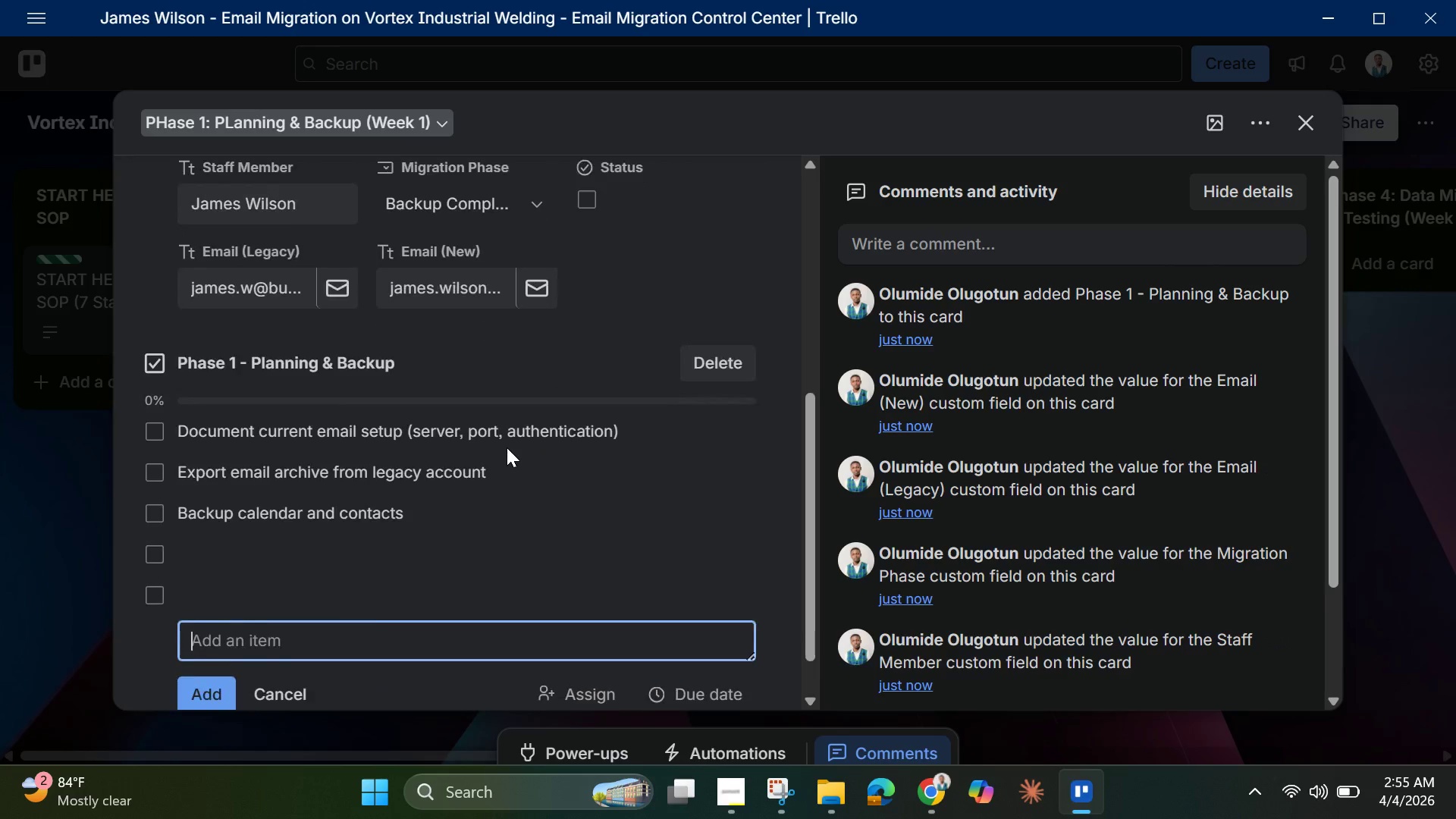 
scroll: coordinate [500, 468], scroll_direction: none, amount: 0.0
 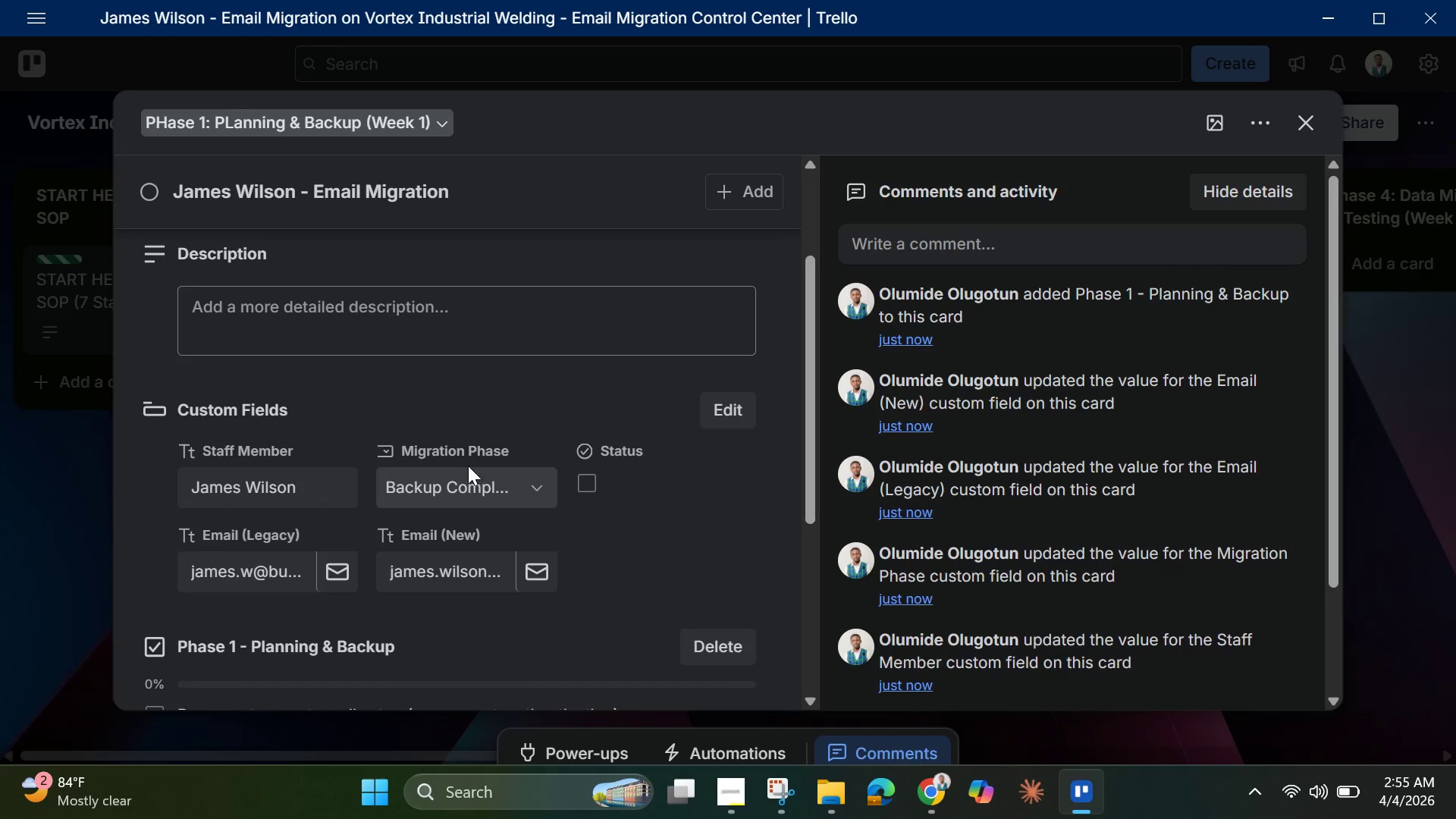 
scroll: coordinate [433, 468], scroll_direction: down, amount: 4.0
 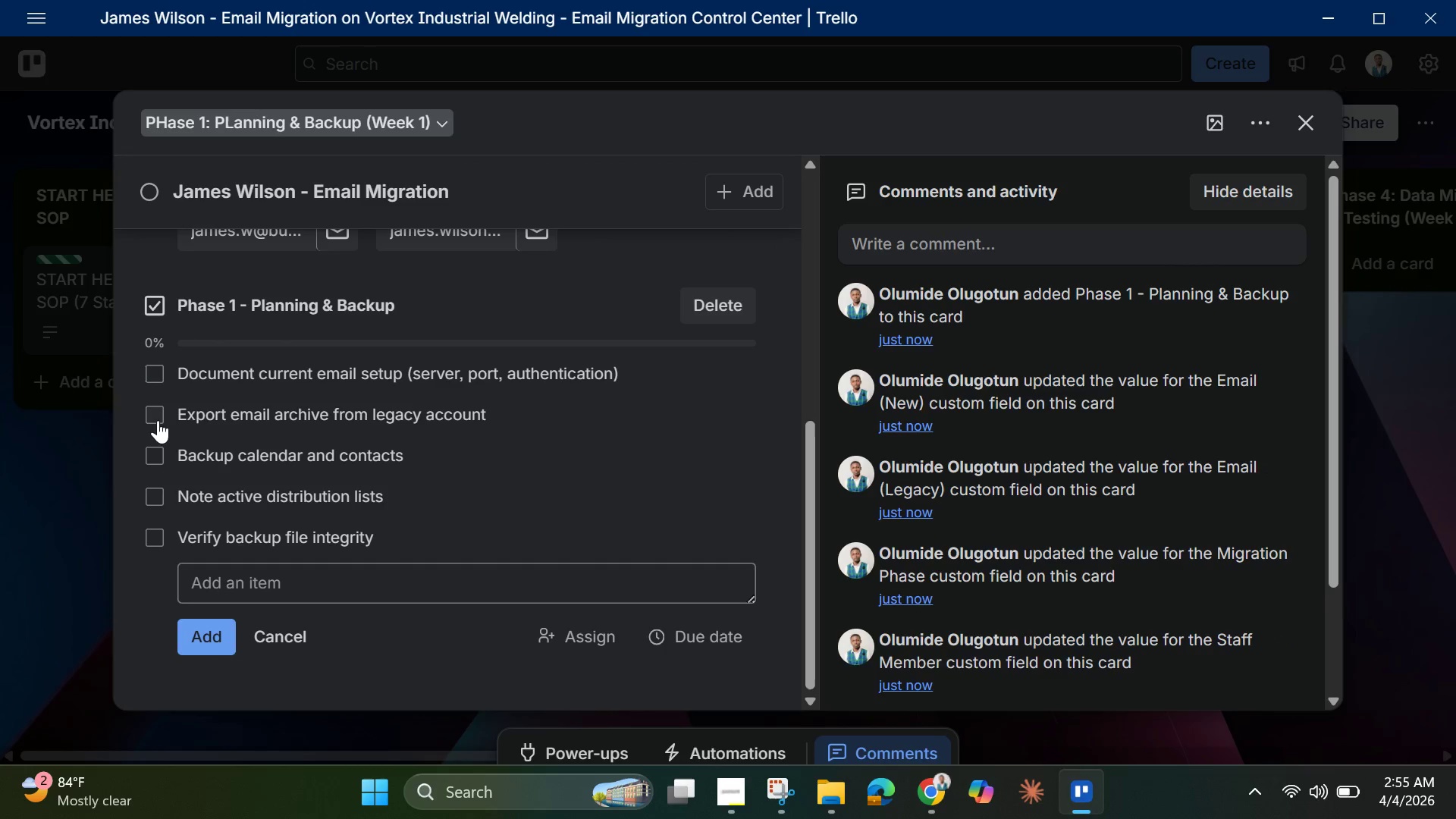 
left_click([152, 380])
 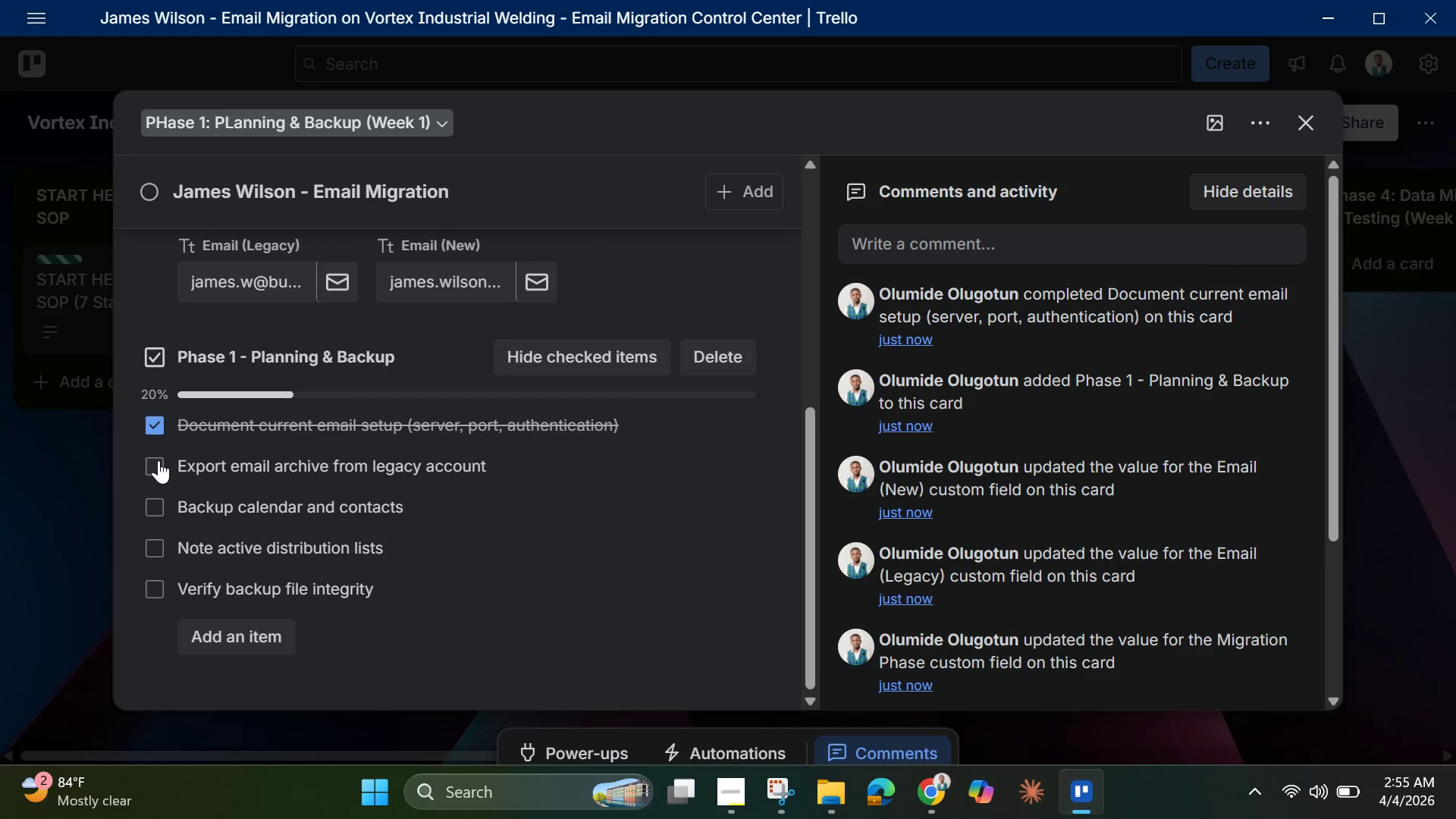 
left_click([155, 468])
 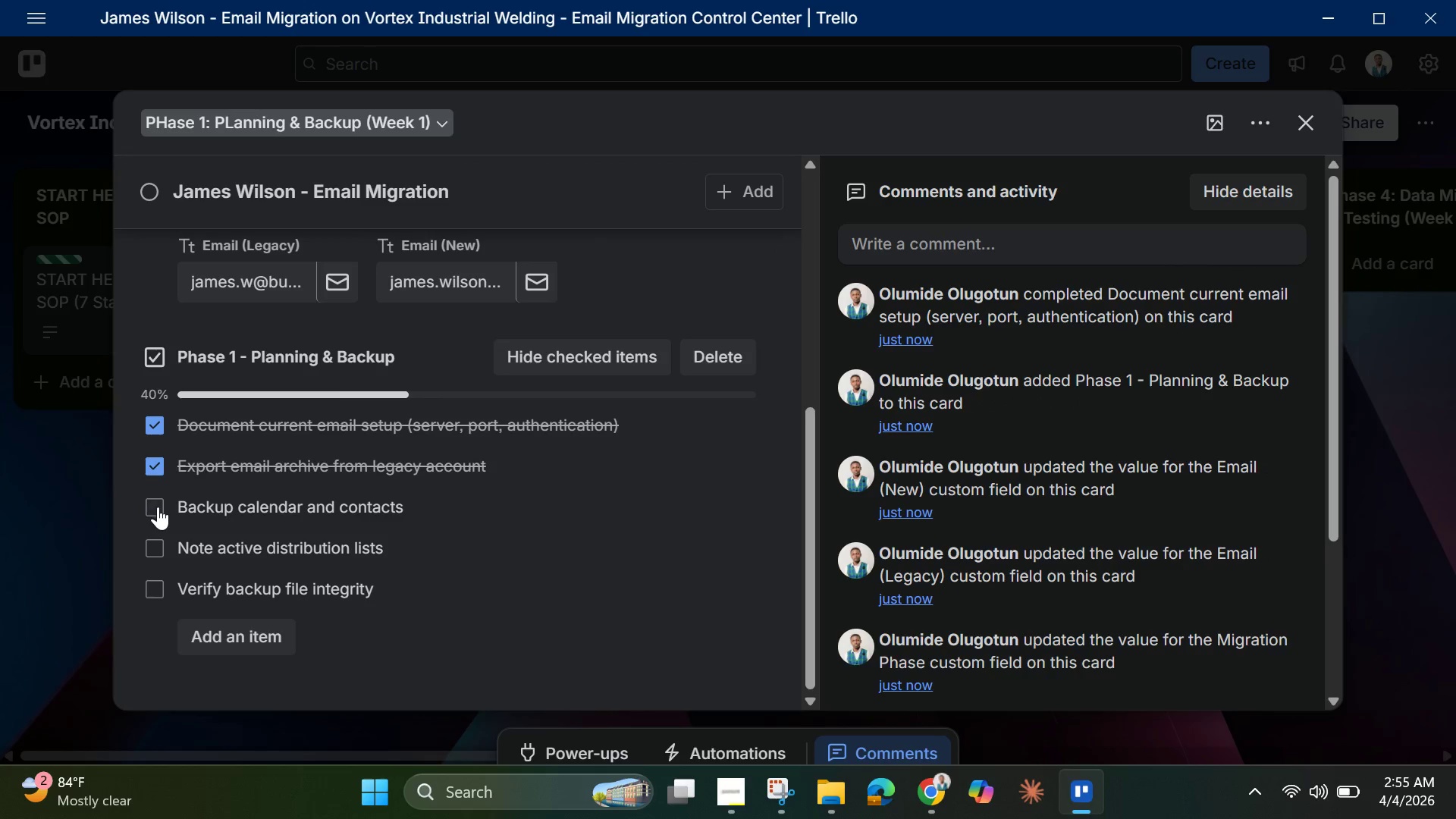 
left_click([158, 510])
 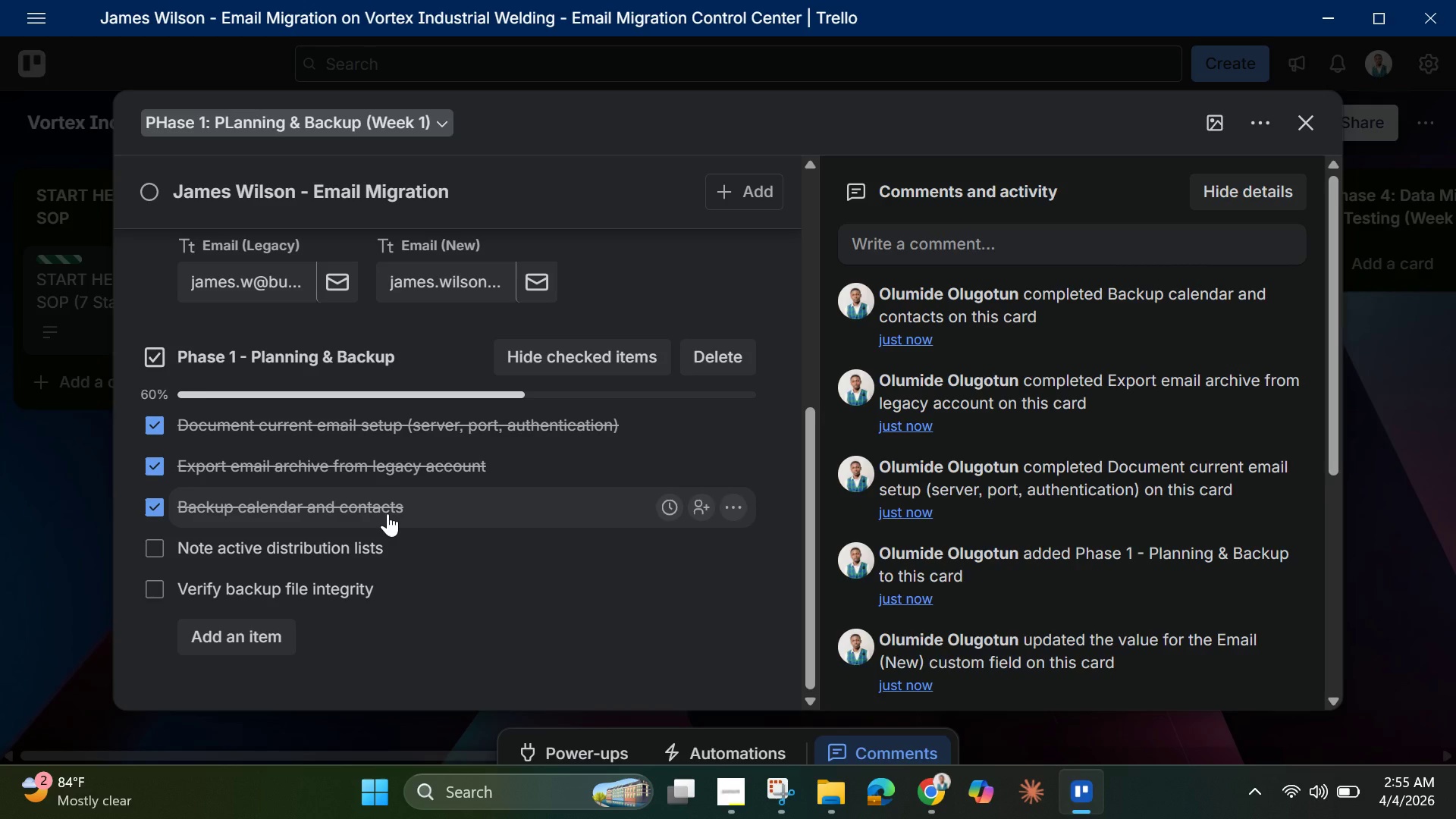 
wait(5.48)
 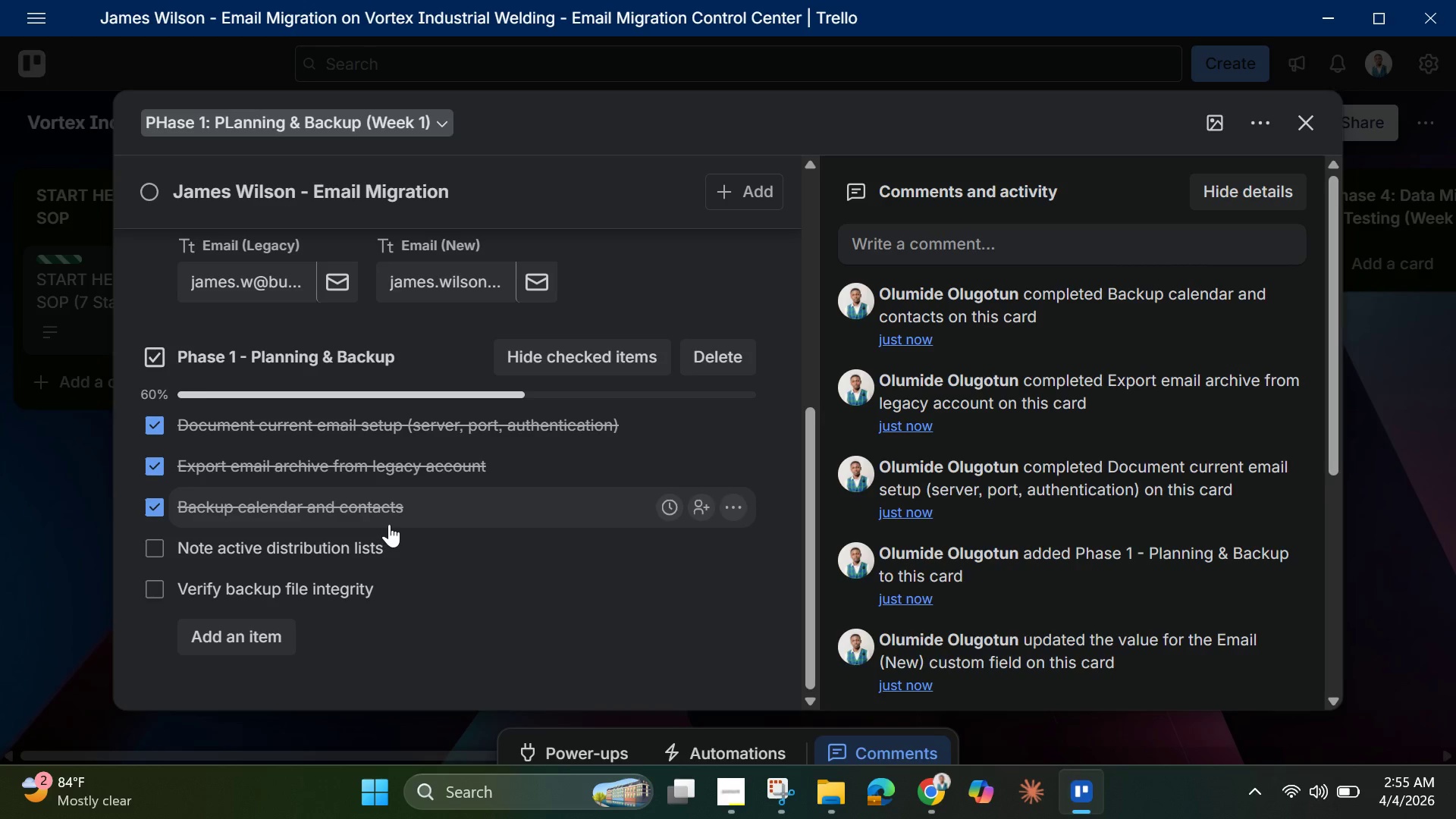 
scroll: coordinate [496, 416], scroll_direction: up, amount: 7.0
 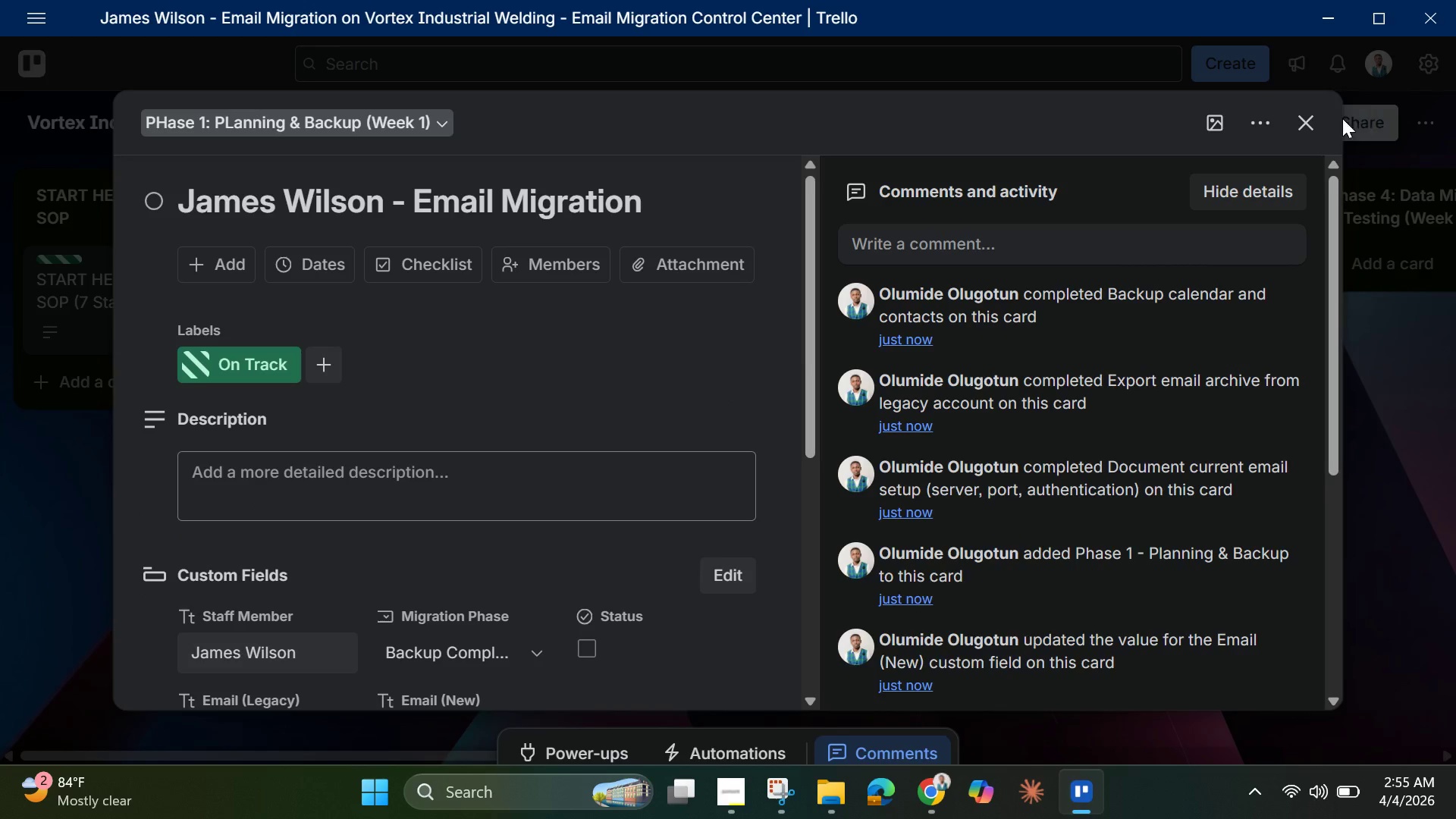 
scroll: coordinate [701, 519], scroll_direction: down, amount: 4.0
 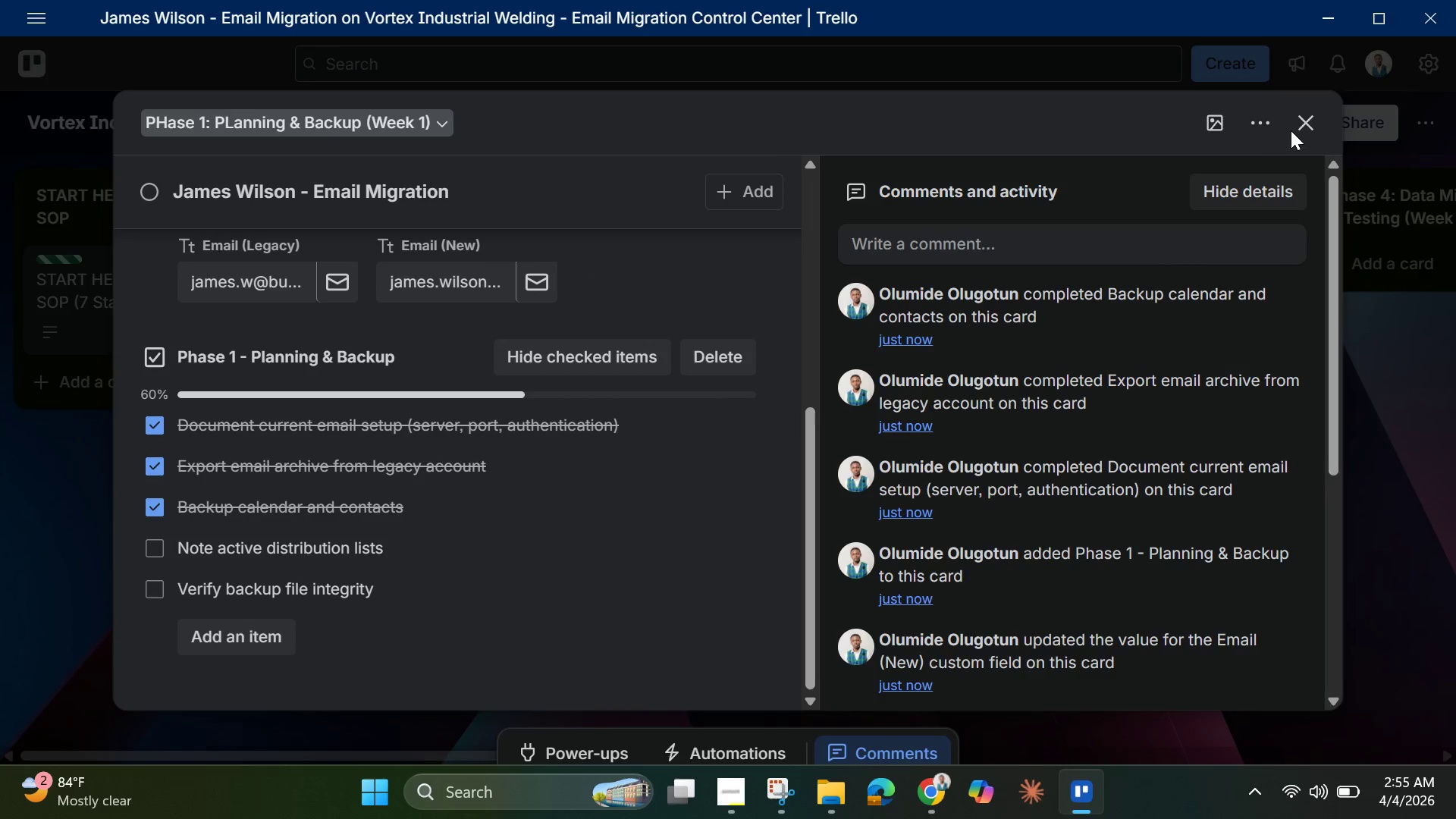 
left_click([1304, 130])
 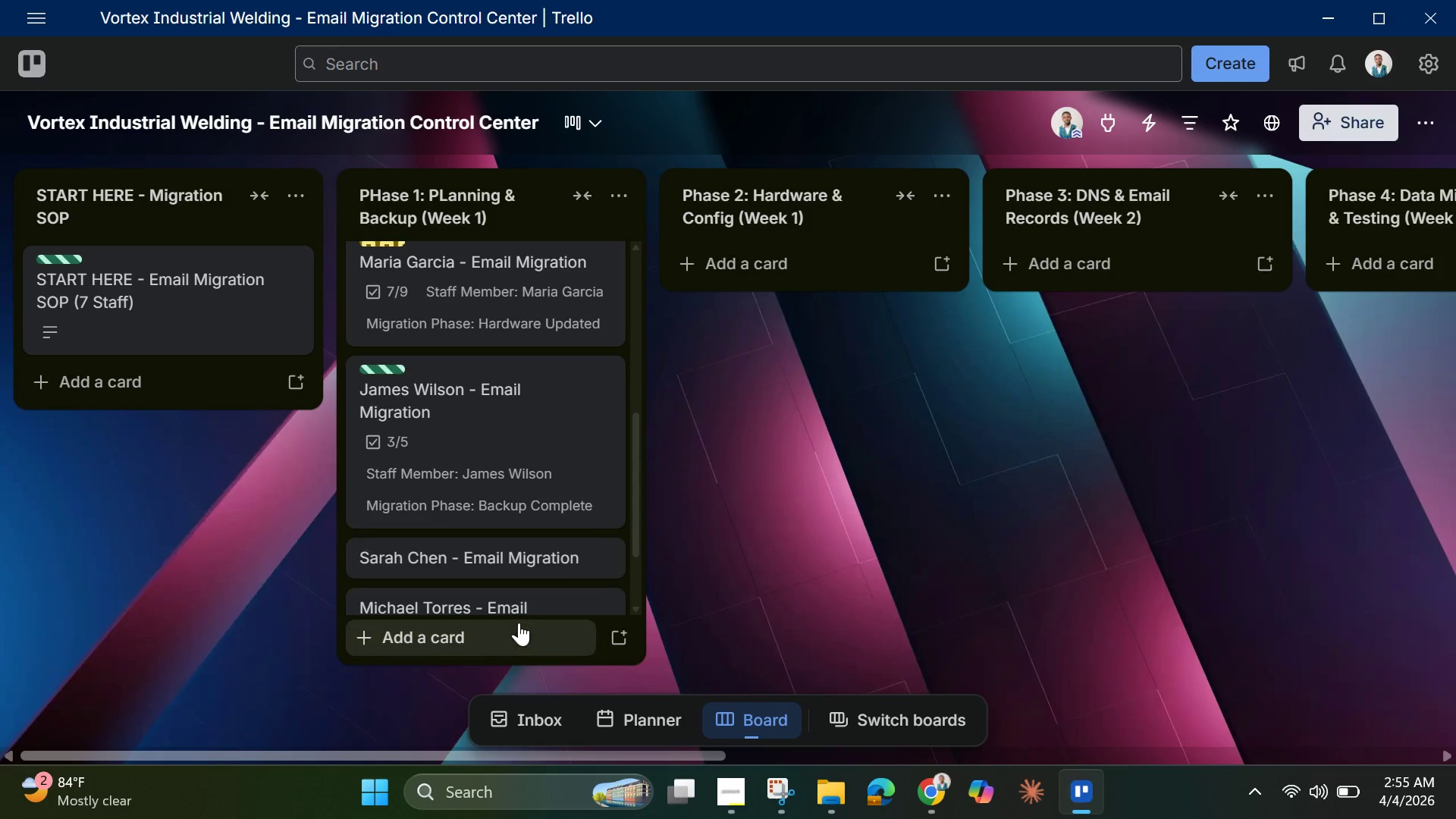 
left_click([491, 568])
 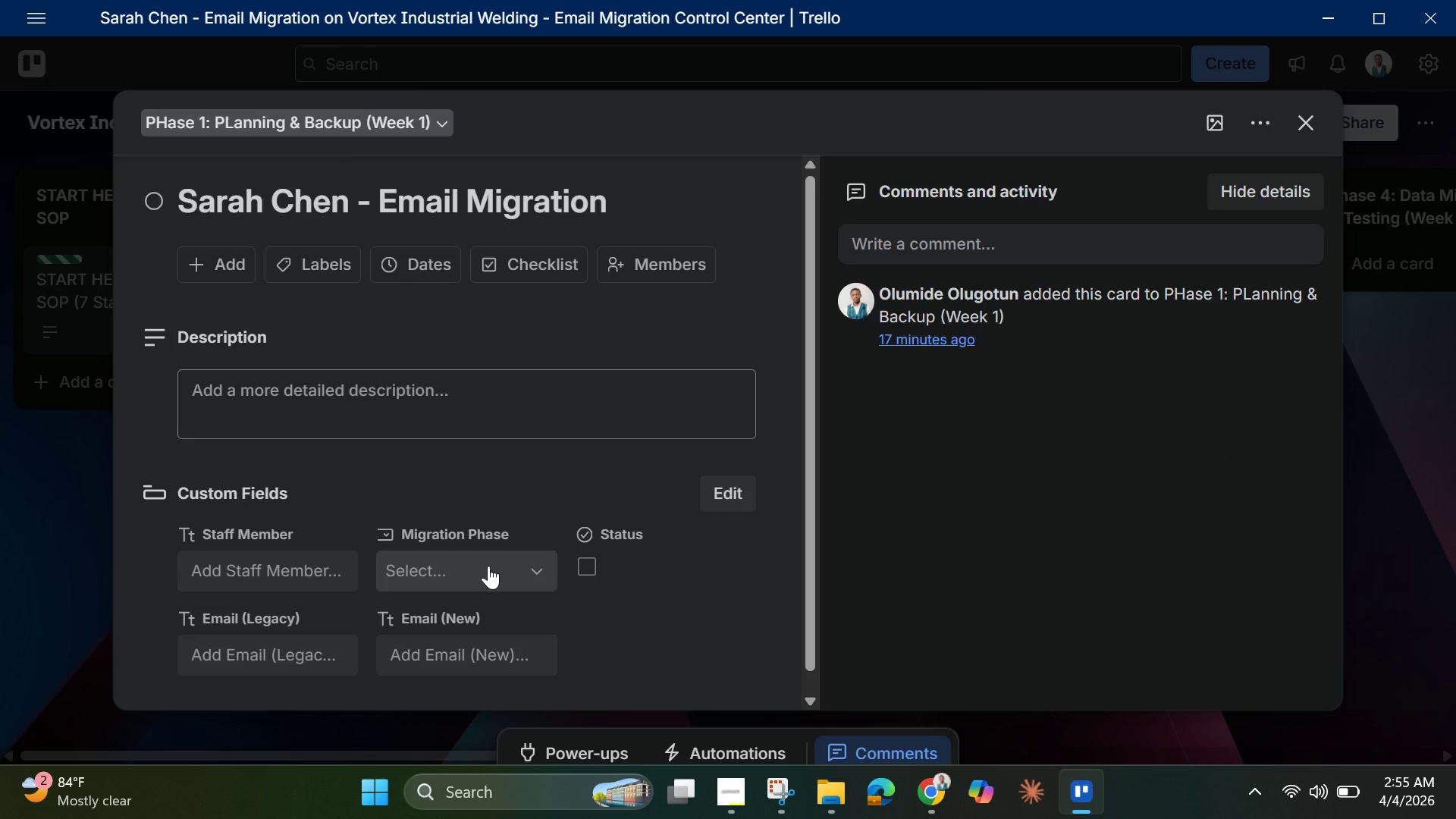 
wait(17.2)
 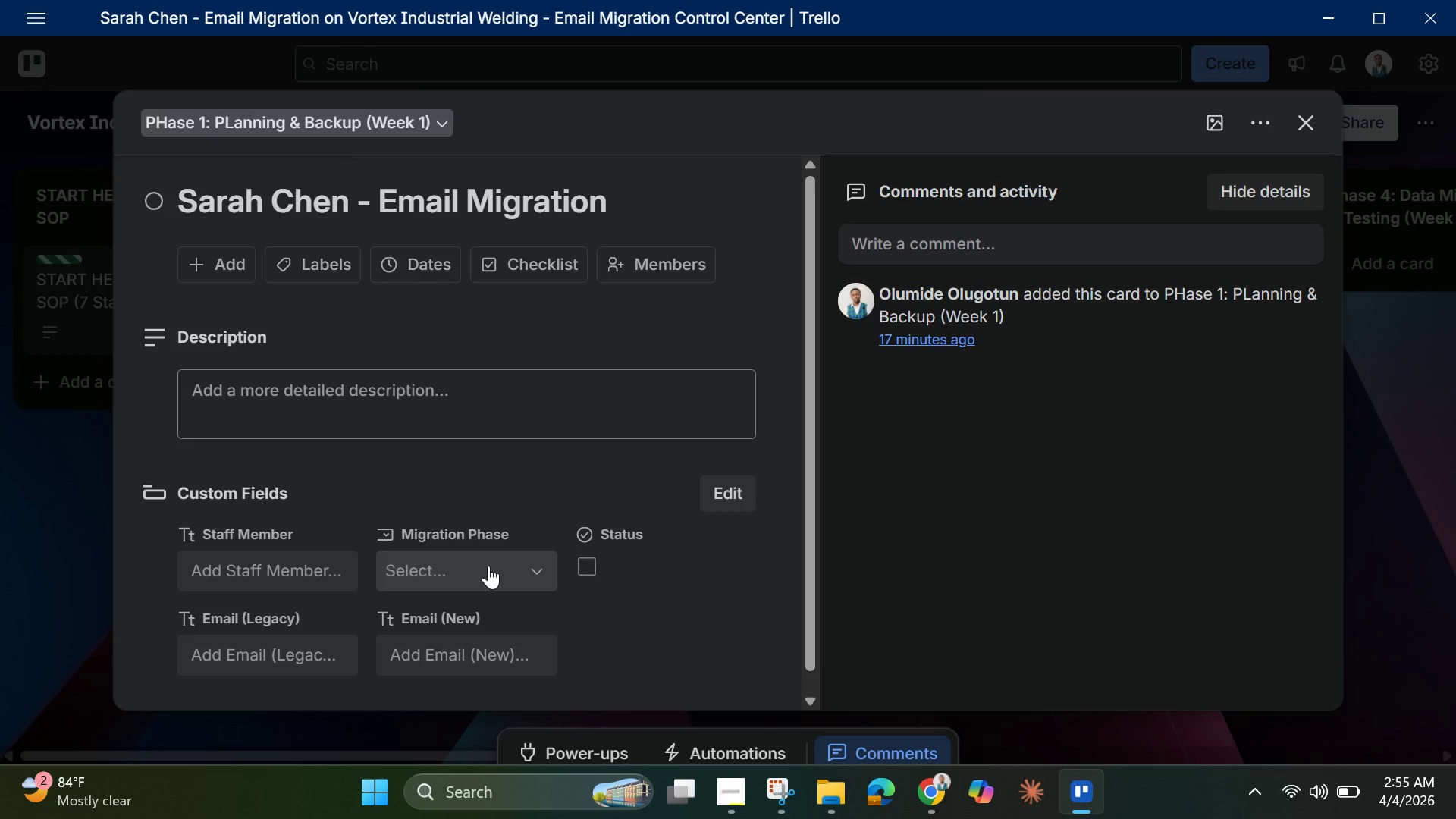 
left_click([320, 268])
 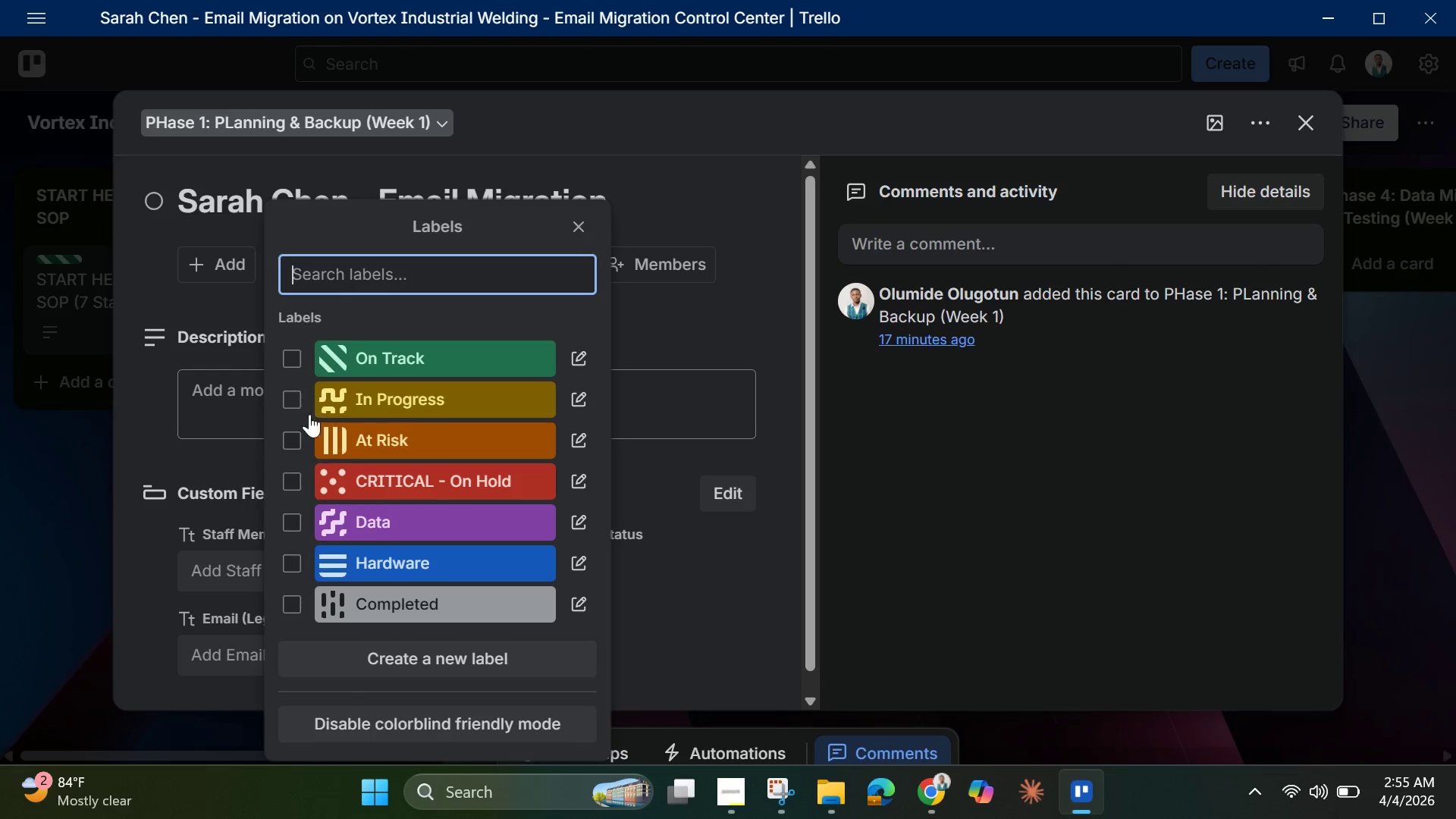 
mouse_move([350, 518])
 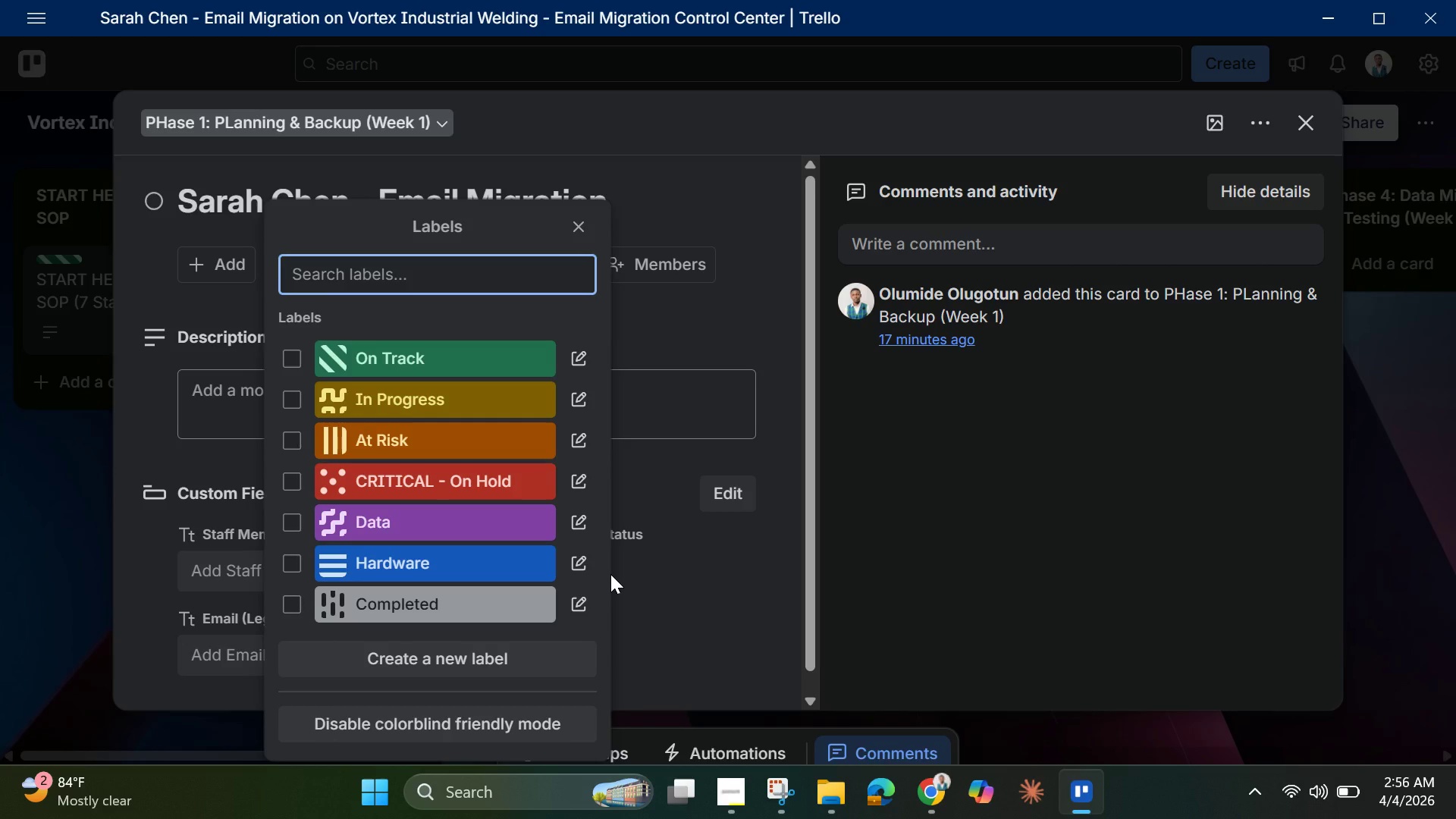 
wait(9.78)
 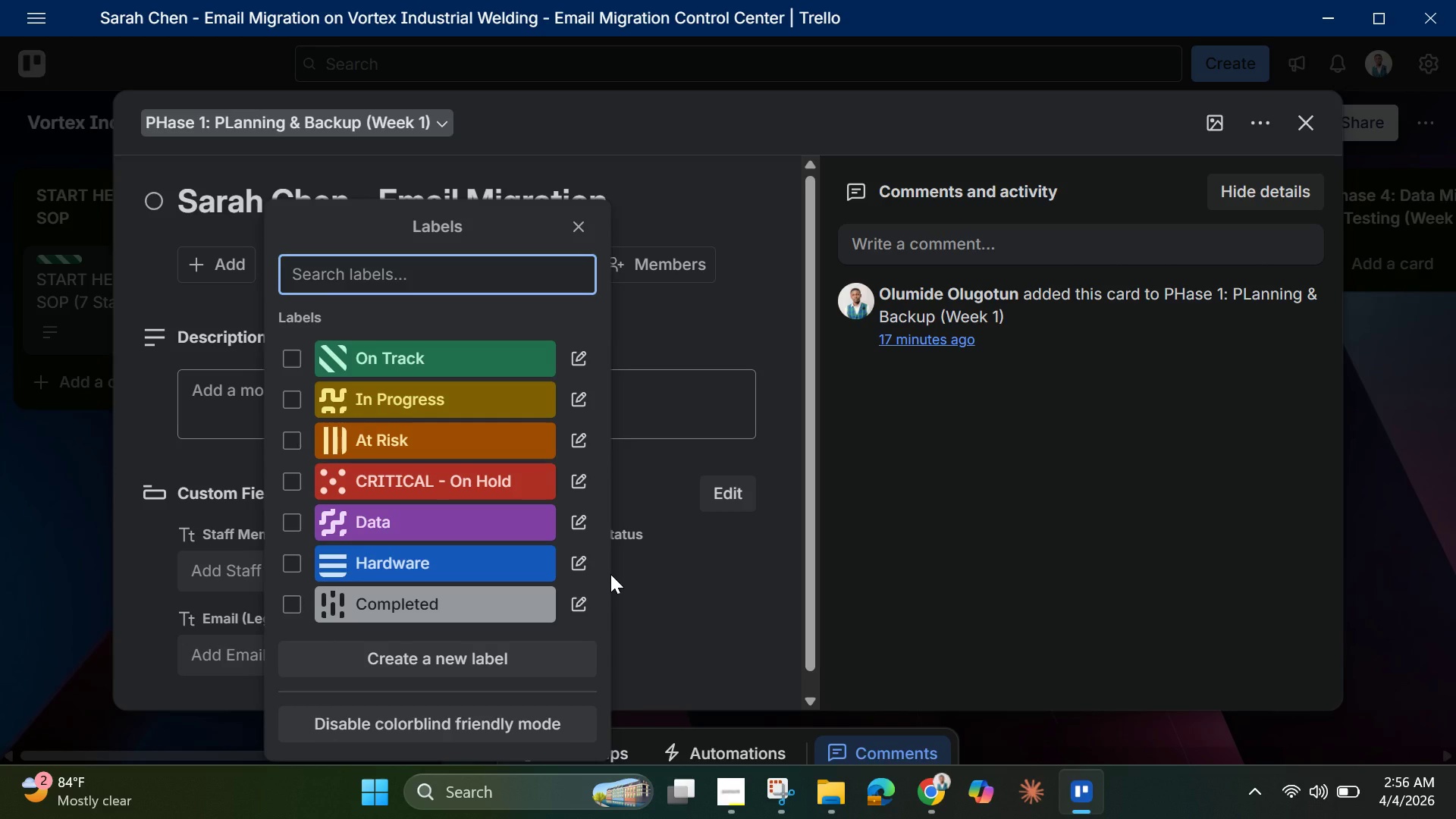 
left_click([403, 359])
 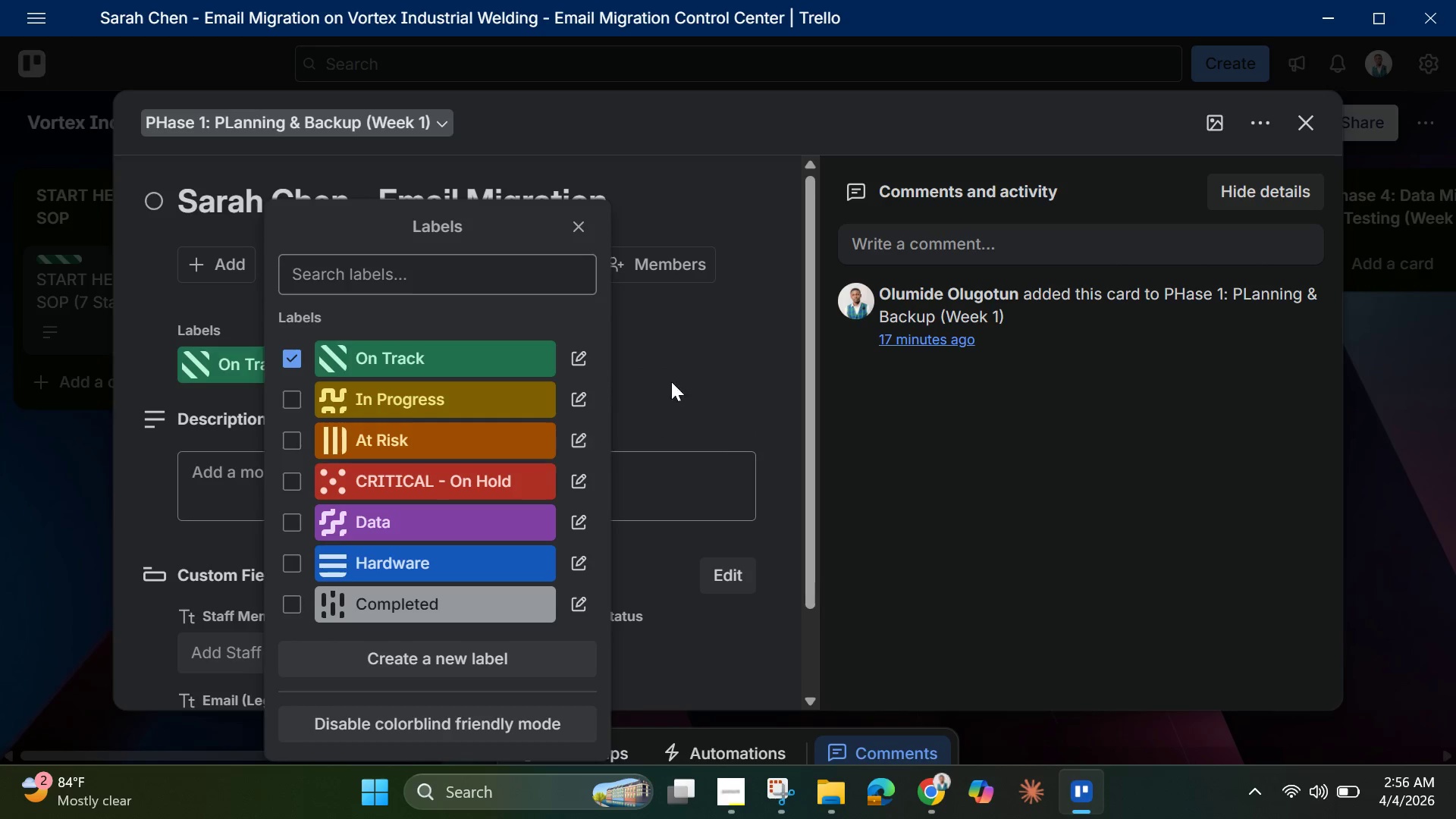 
left_click([702, 345])
 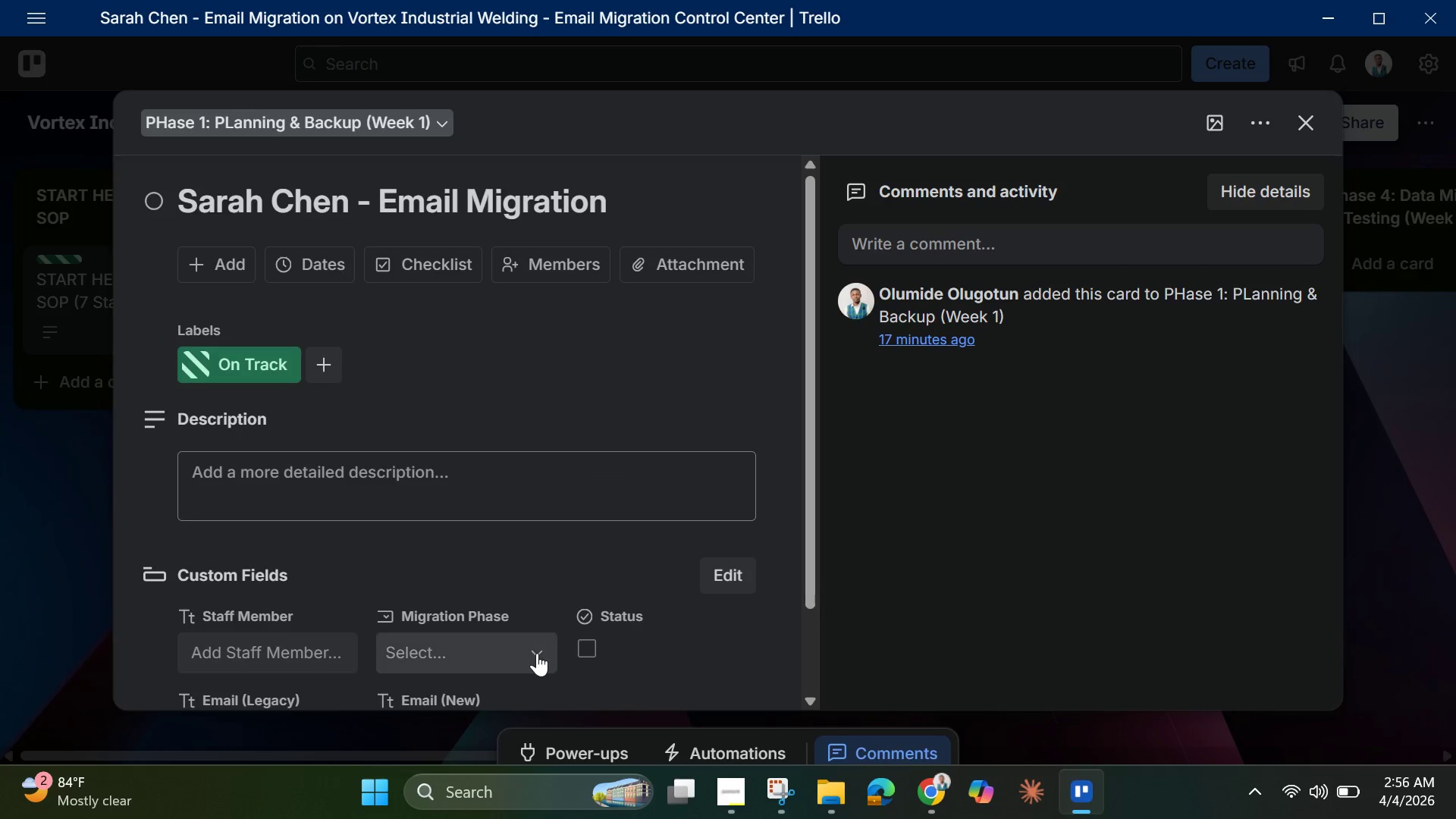 
left_click([500, 648])
 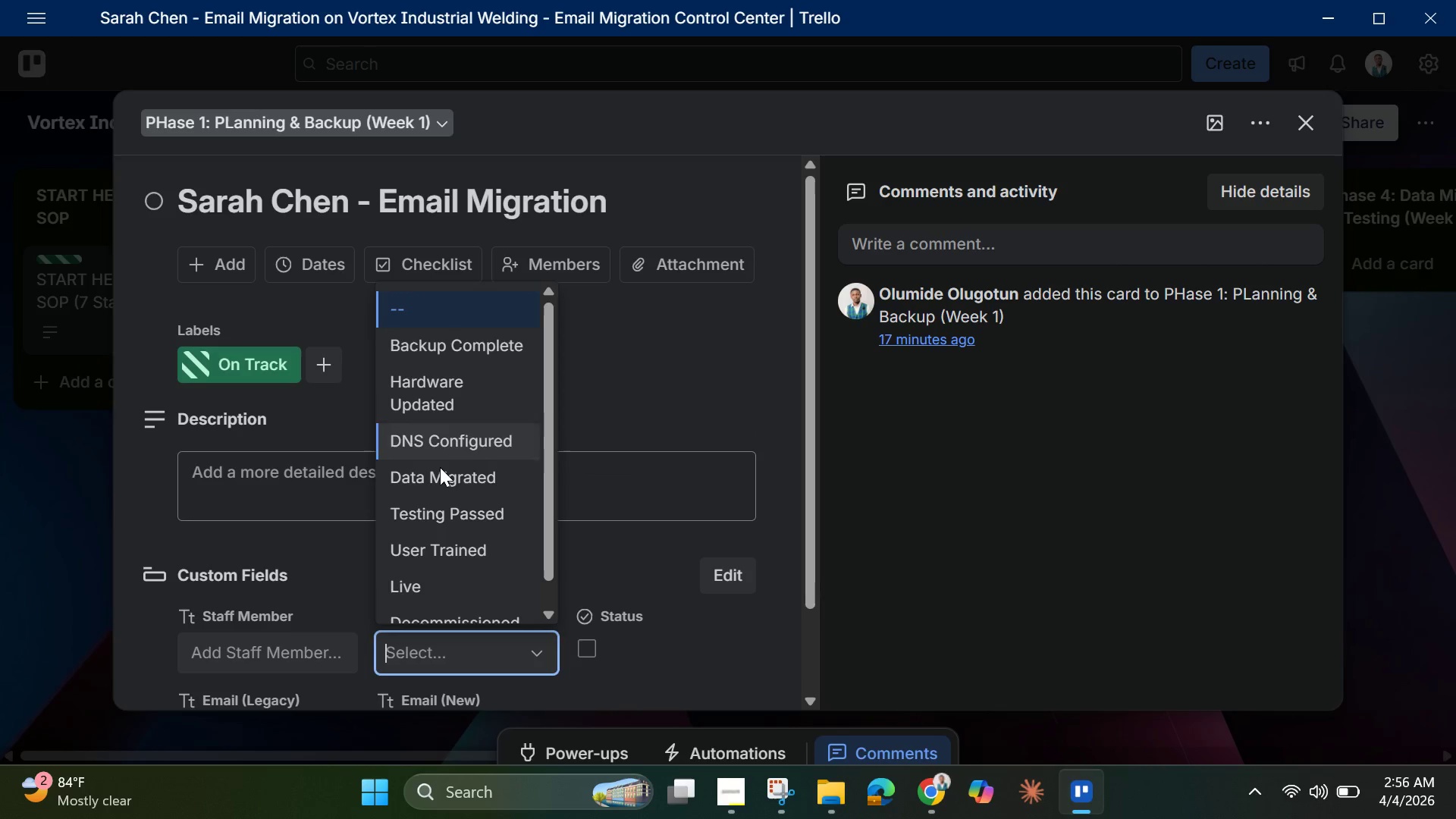 
left_click([441, 472])
 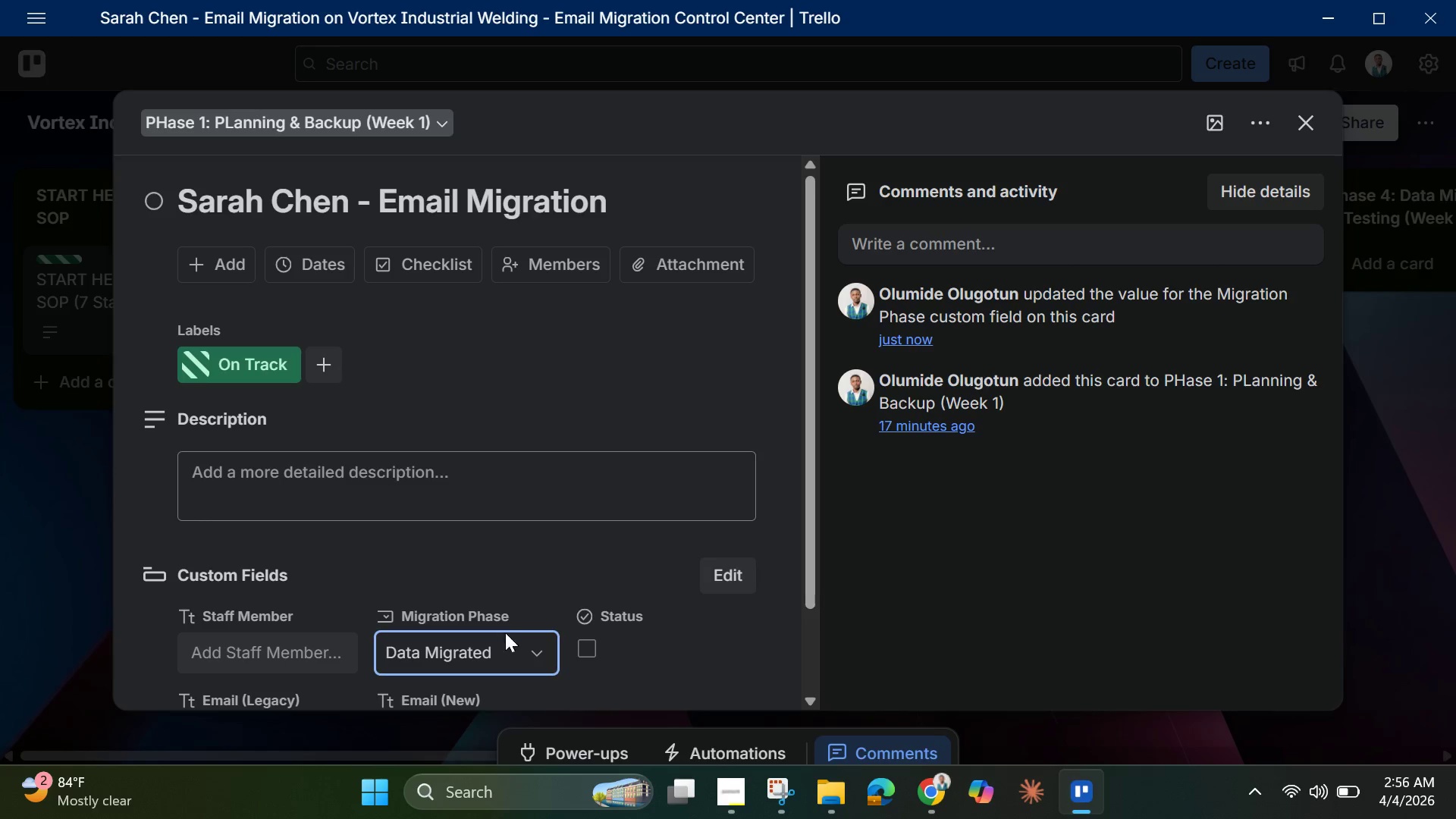 
wait(7.58)
 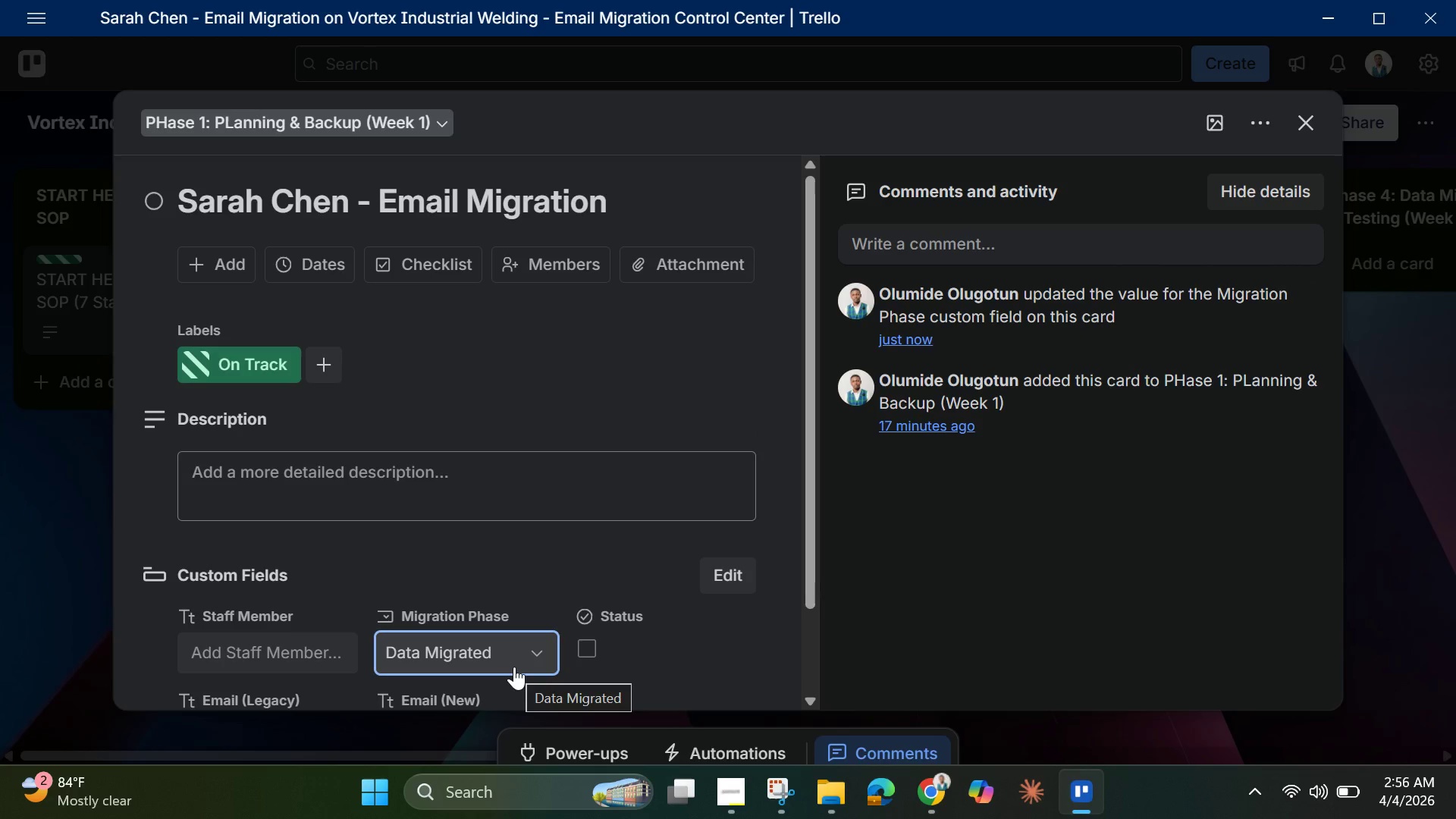 
left_click([263, 659])
 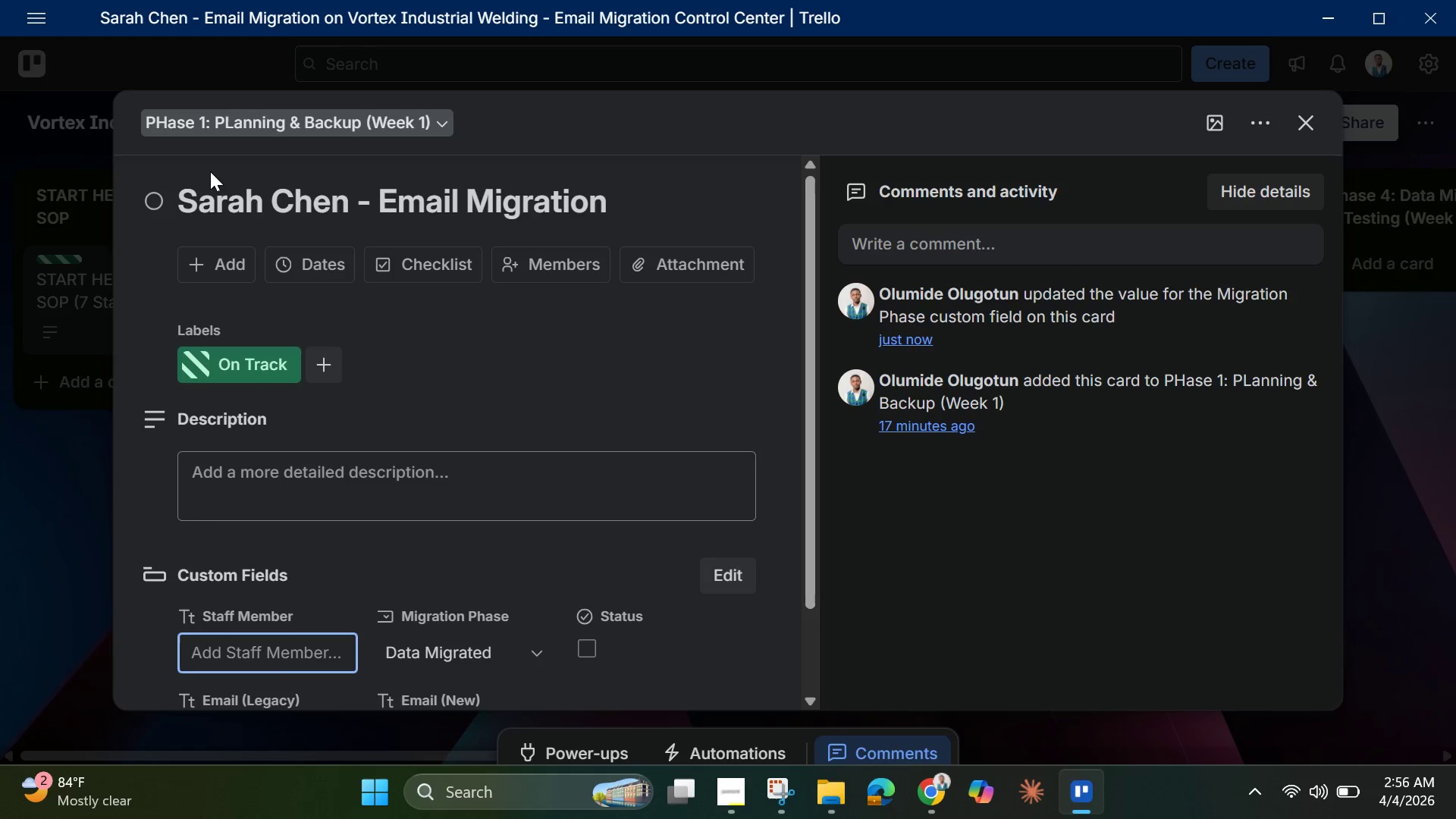 
left_click_drag(start_coordinate=[182, 190], to_coordinate=[350, 209])
 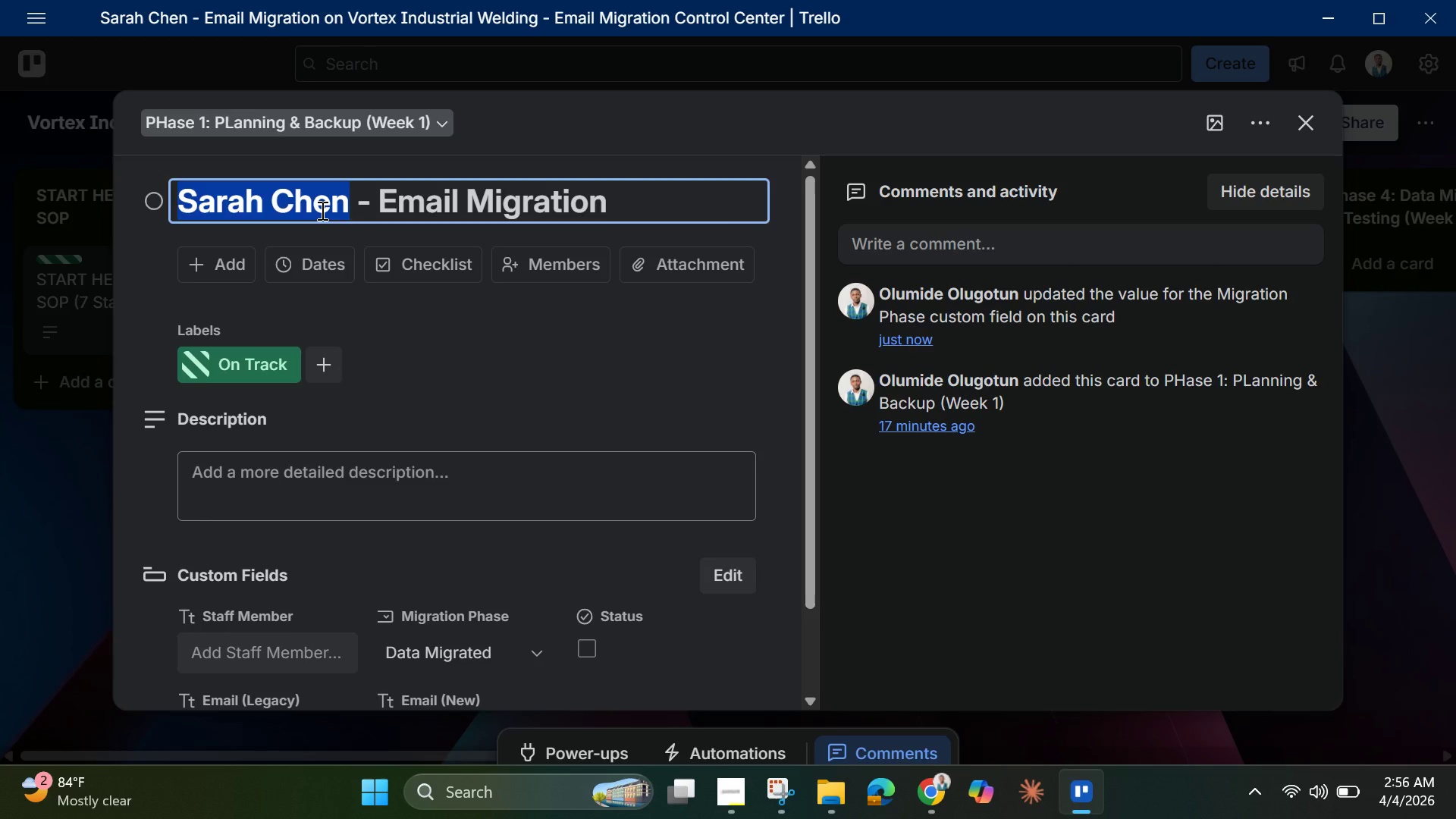 
right_click([321, 210])
 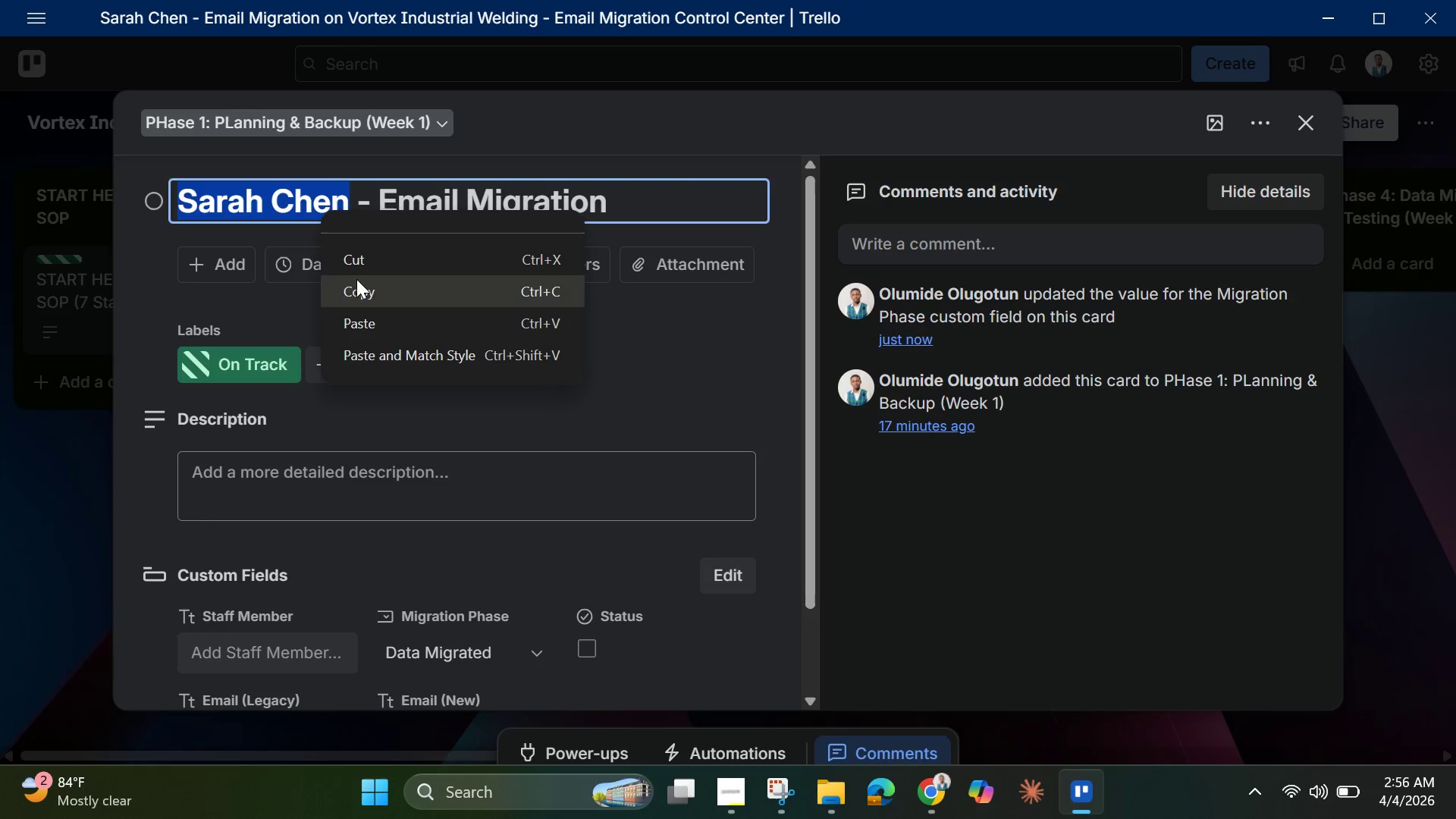 
left_click([360, 288])
 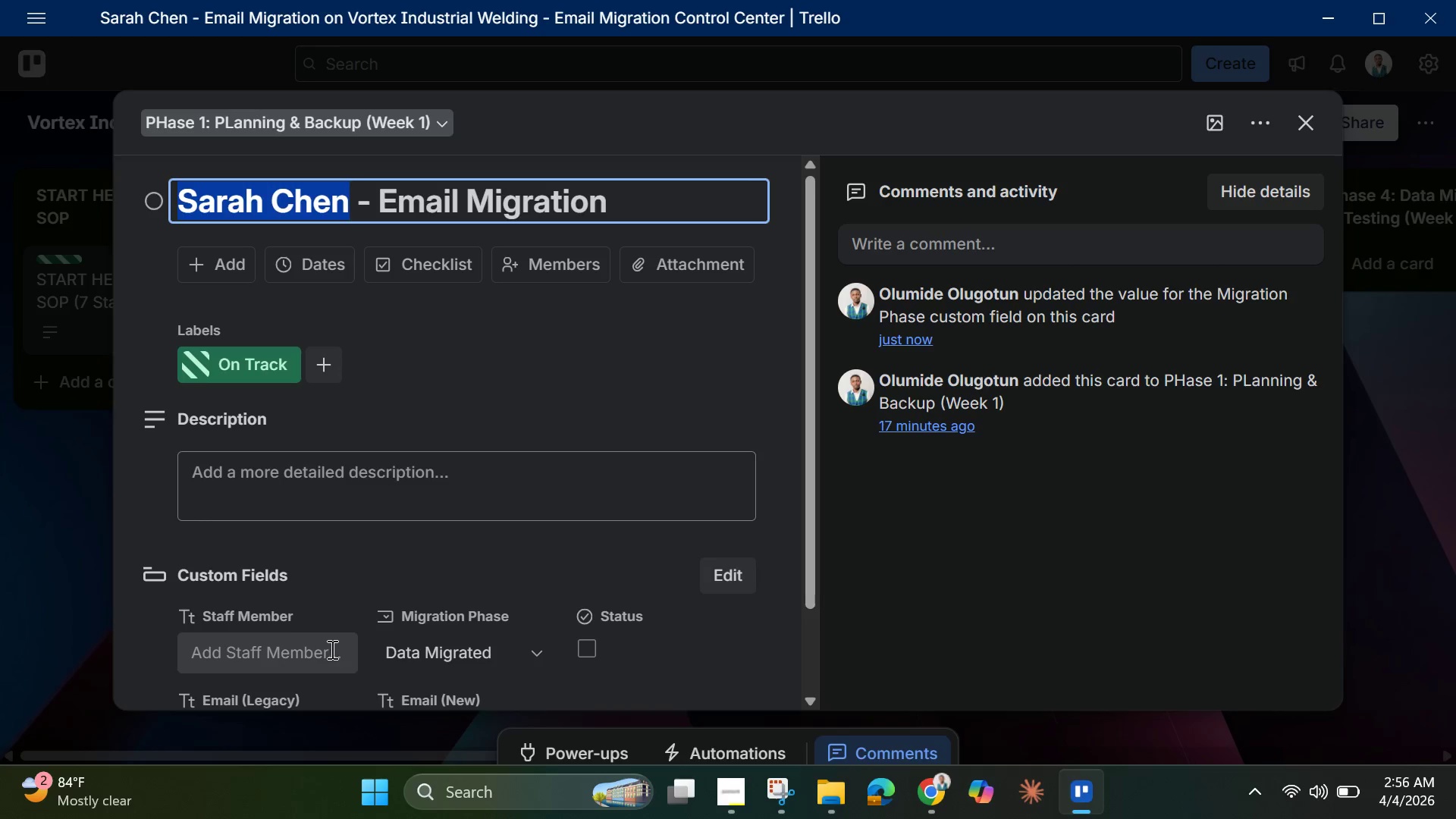 
left_click([315, 646])
 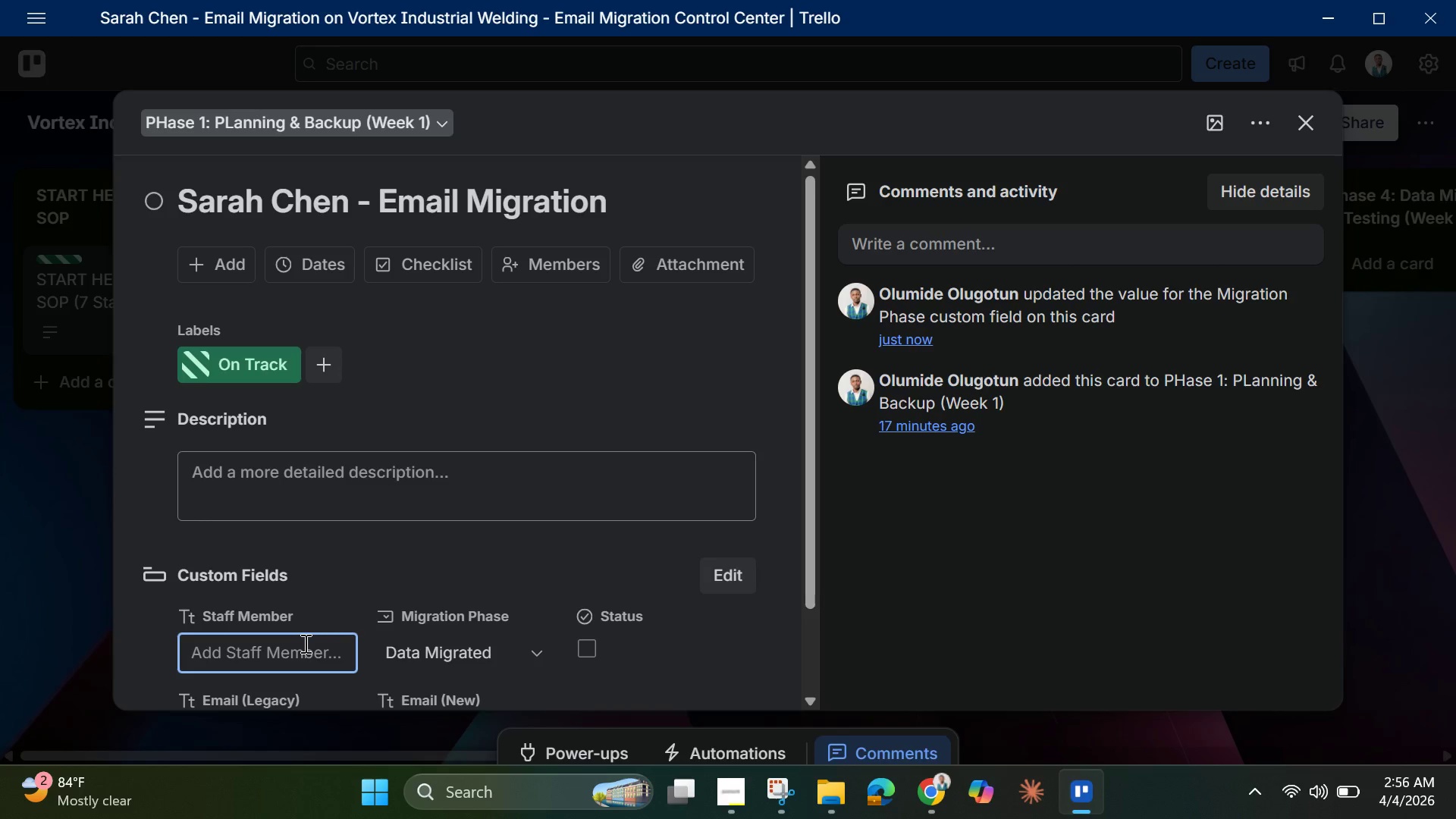 
key(Control+V)
 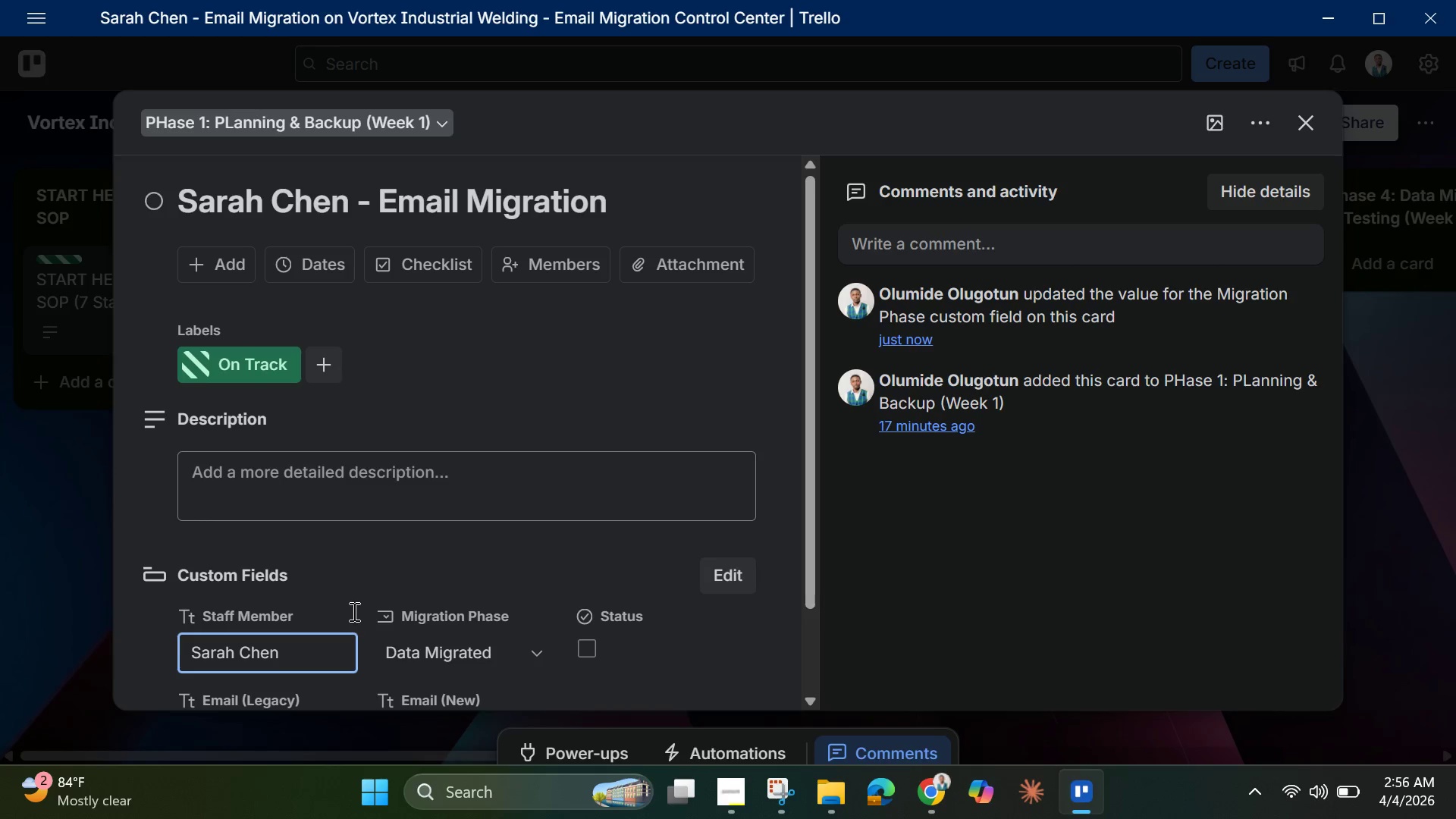 
scroll: coordinate [362, 601], scroll_direction: down, amount: 1.0
 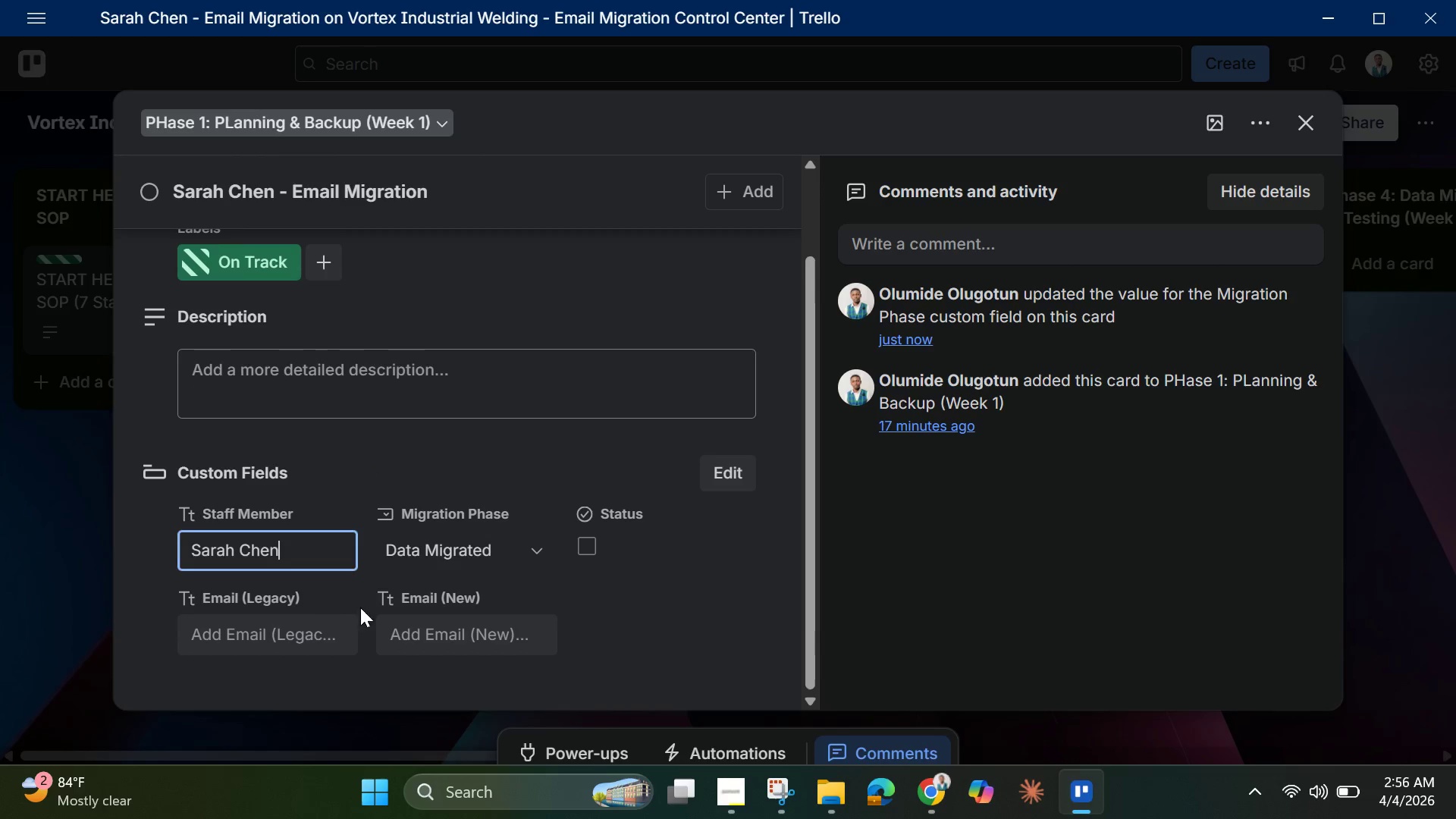 
wait(6.5)
 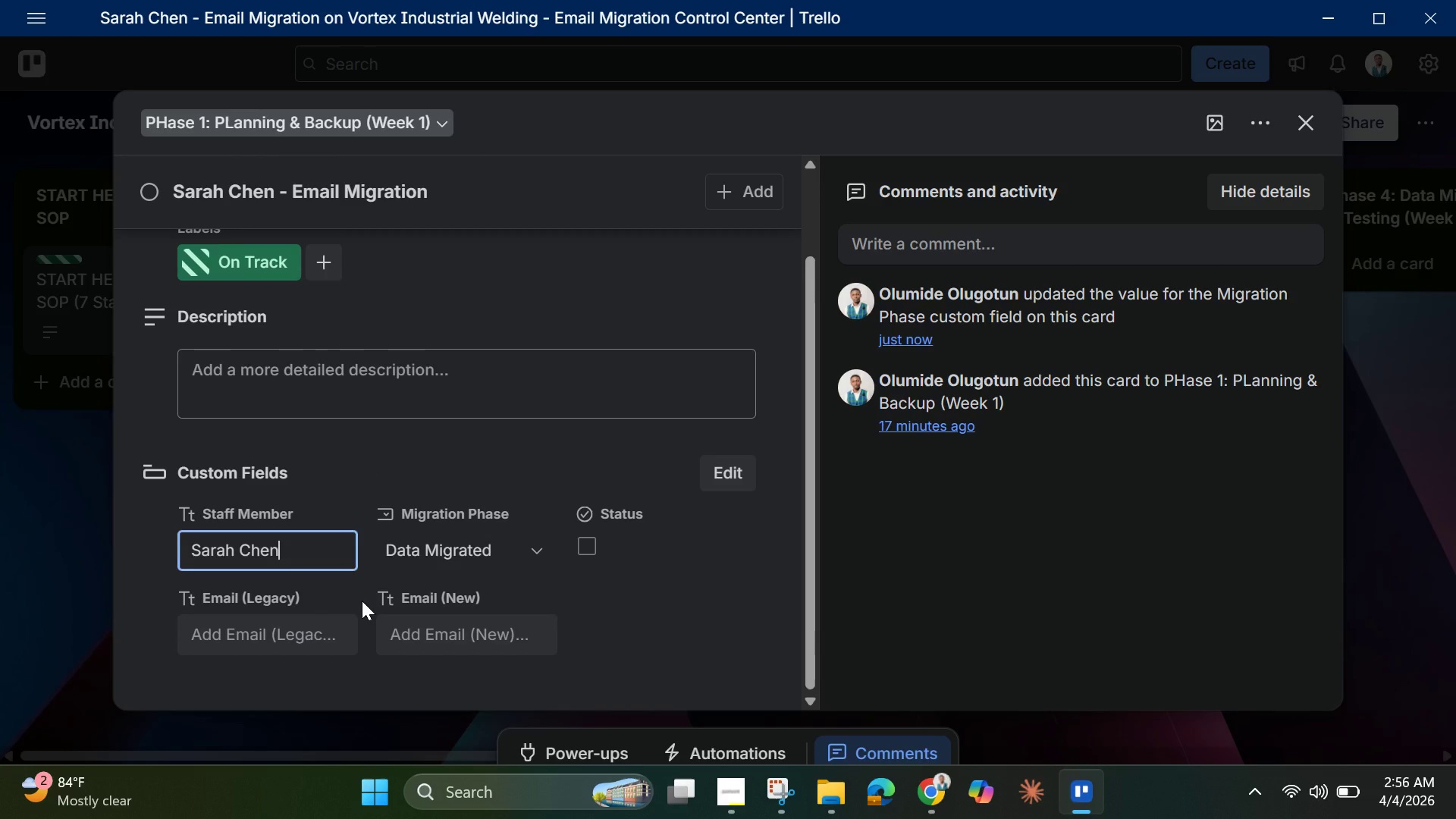 
scroll: coordinate [264, 607], scroll_direction: down, amount: 1.0
 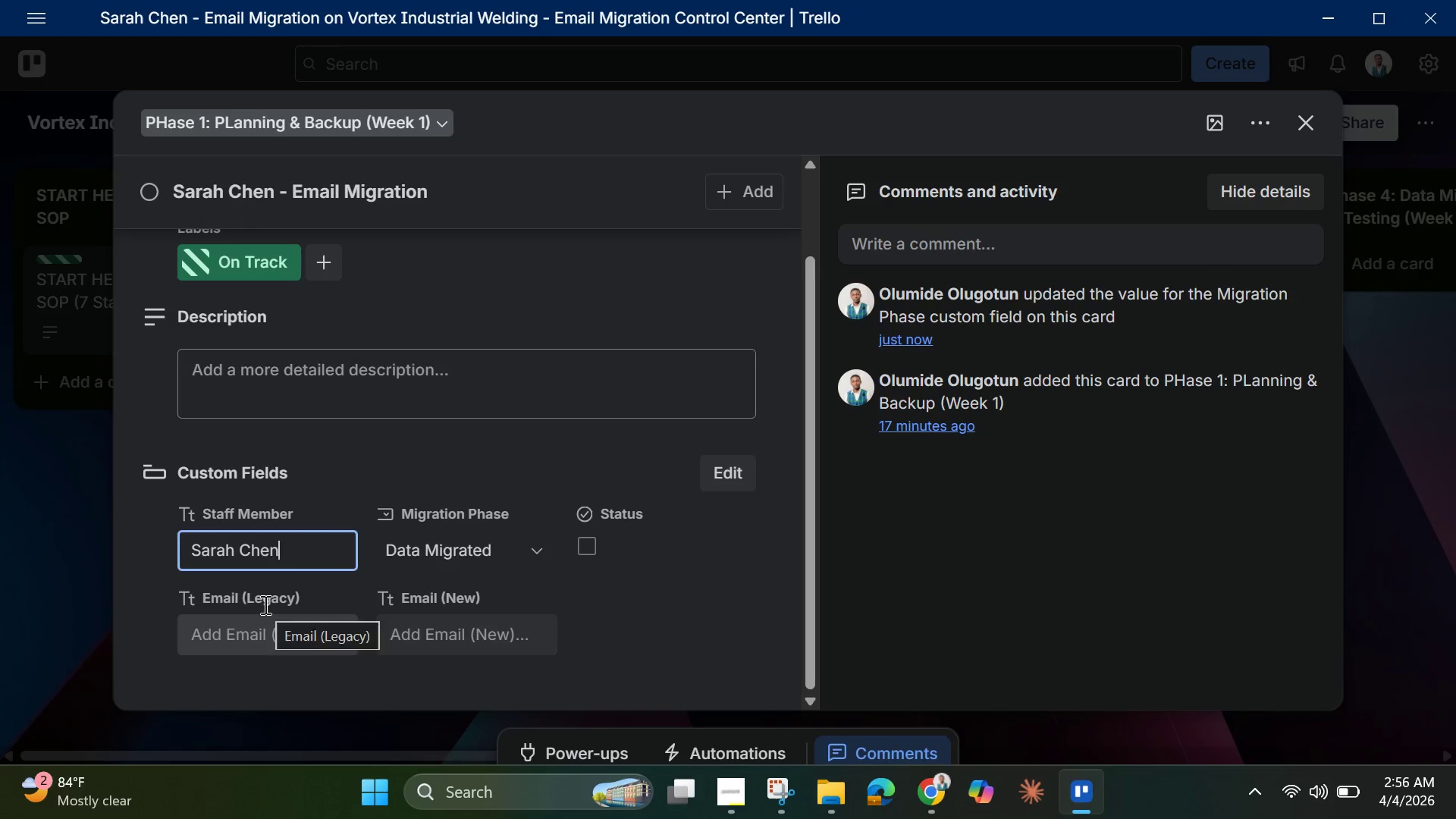 
scroll: coordinate [264, 604], scroll_direction: none, amount: 0.0
 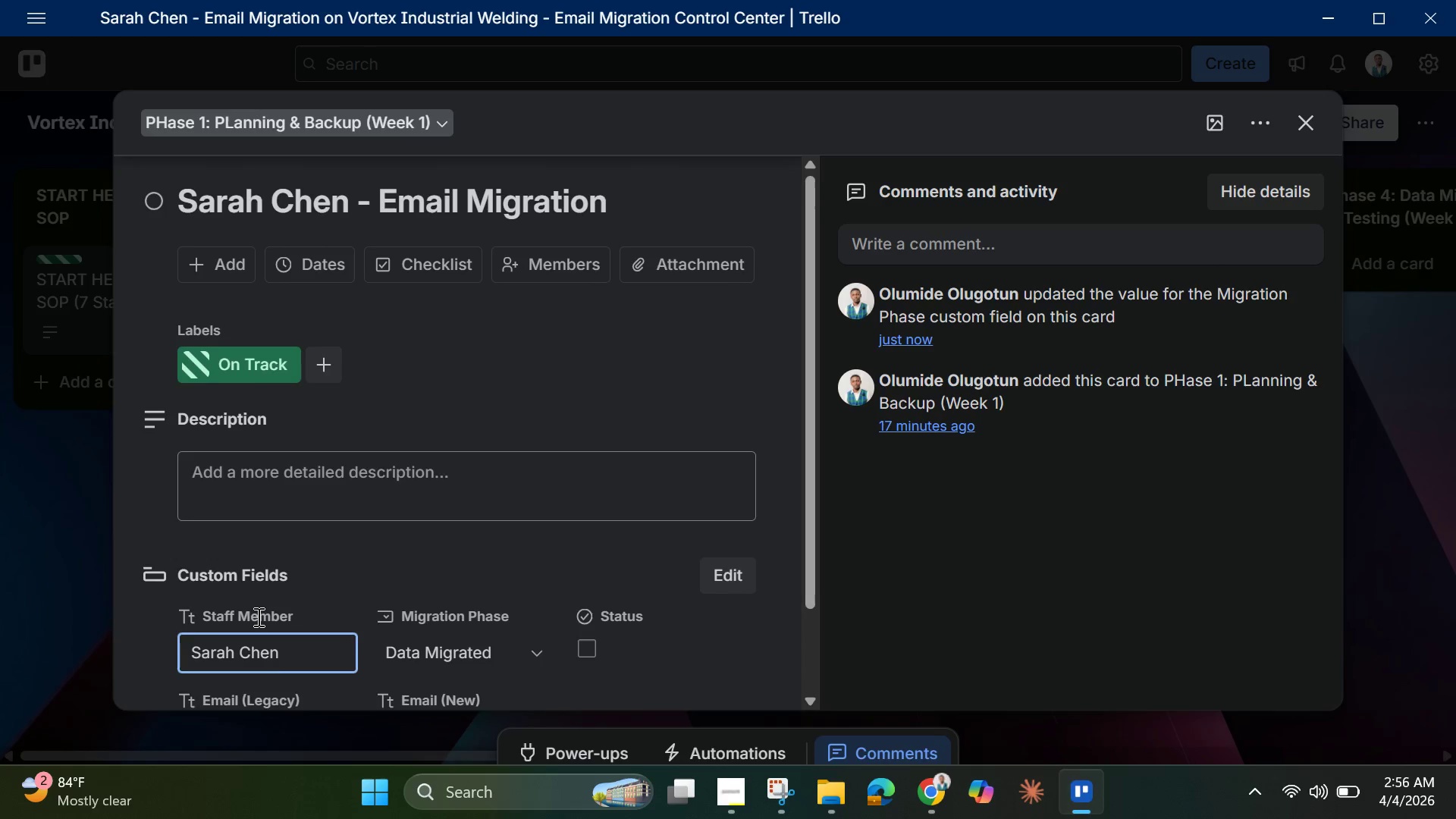 
scroll: coordinate [257, 621], scroll_direction: down, amount: 6.0
 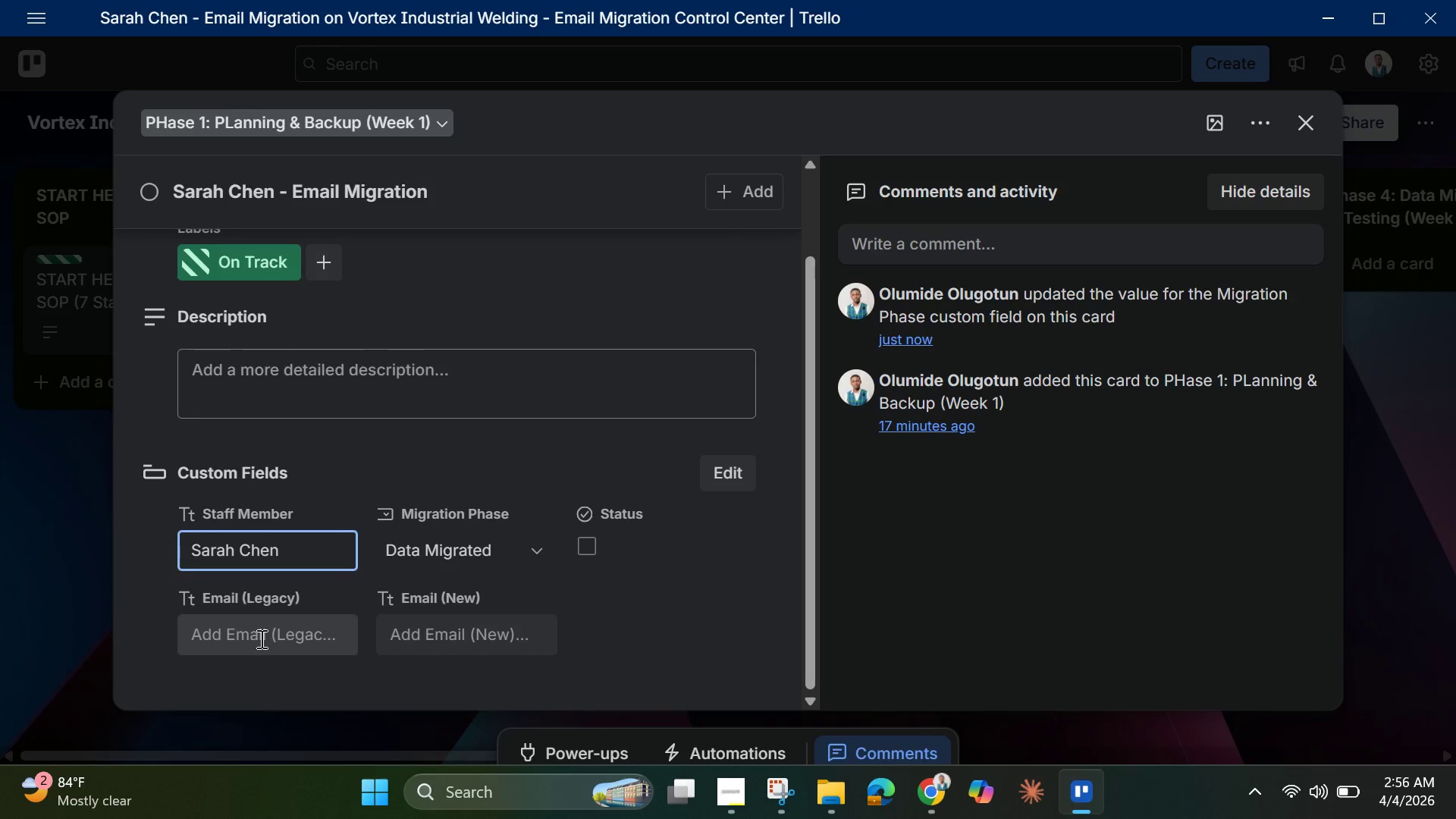 
left_click([260, 639])
 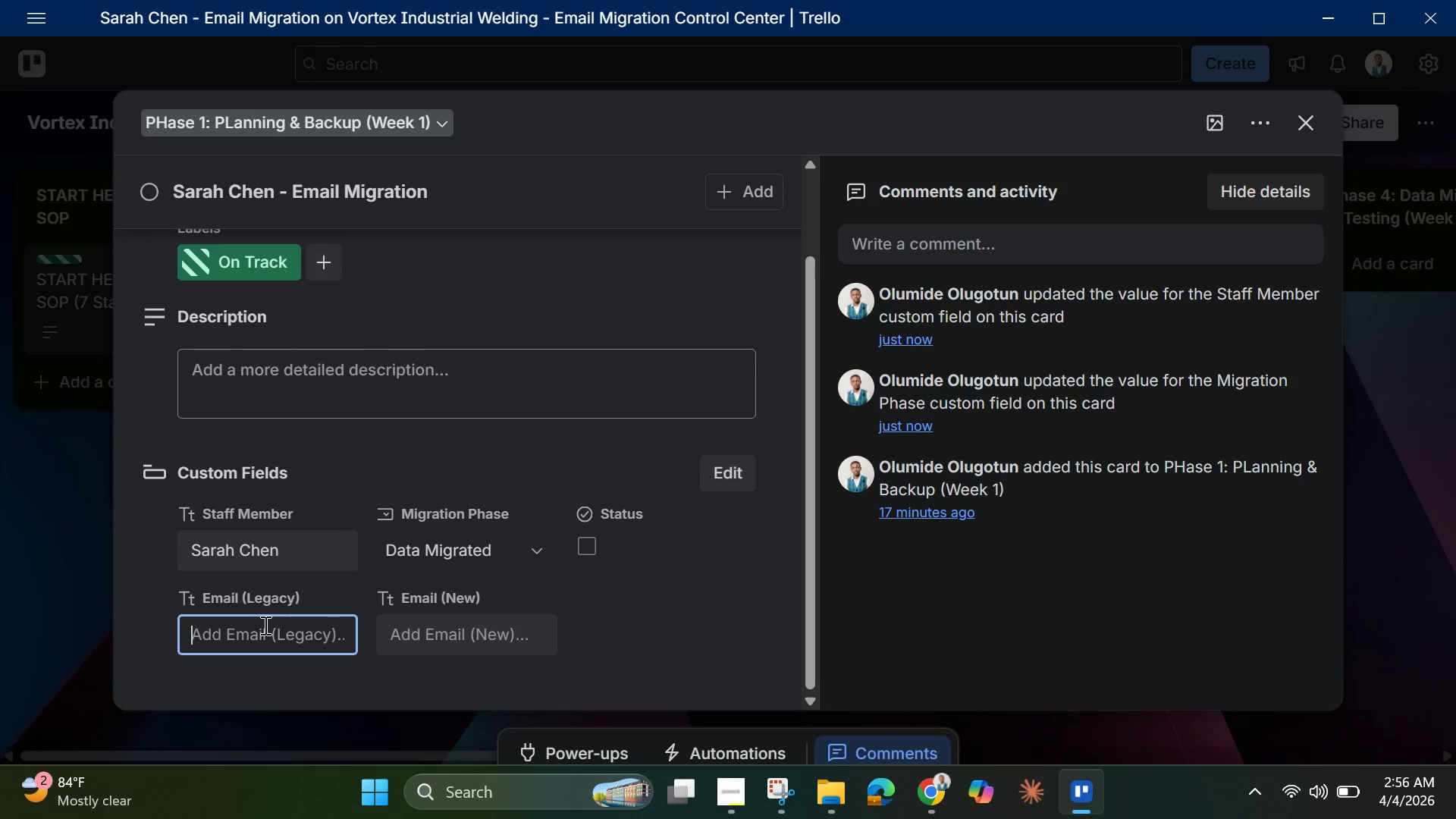 
type(schen@)
 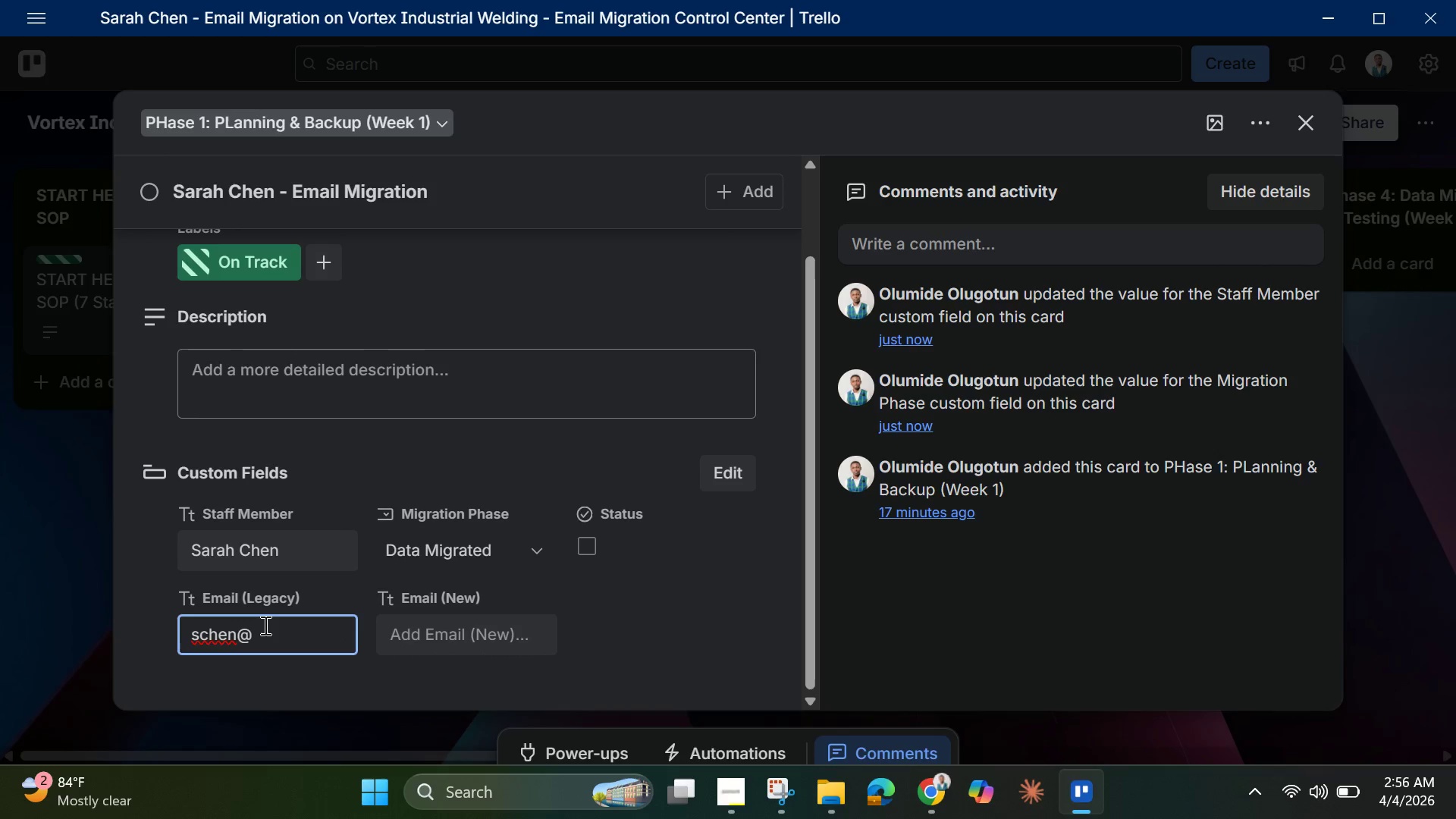 
type(personalisp,net)
key(Backspace)
key(Backspace)
key(Backspace)
key(Backspace)
type(.net)
 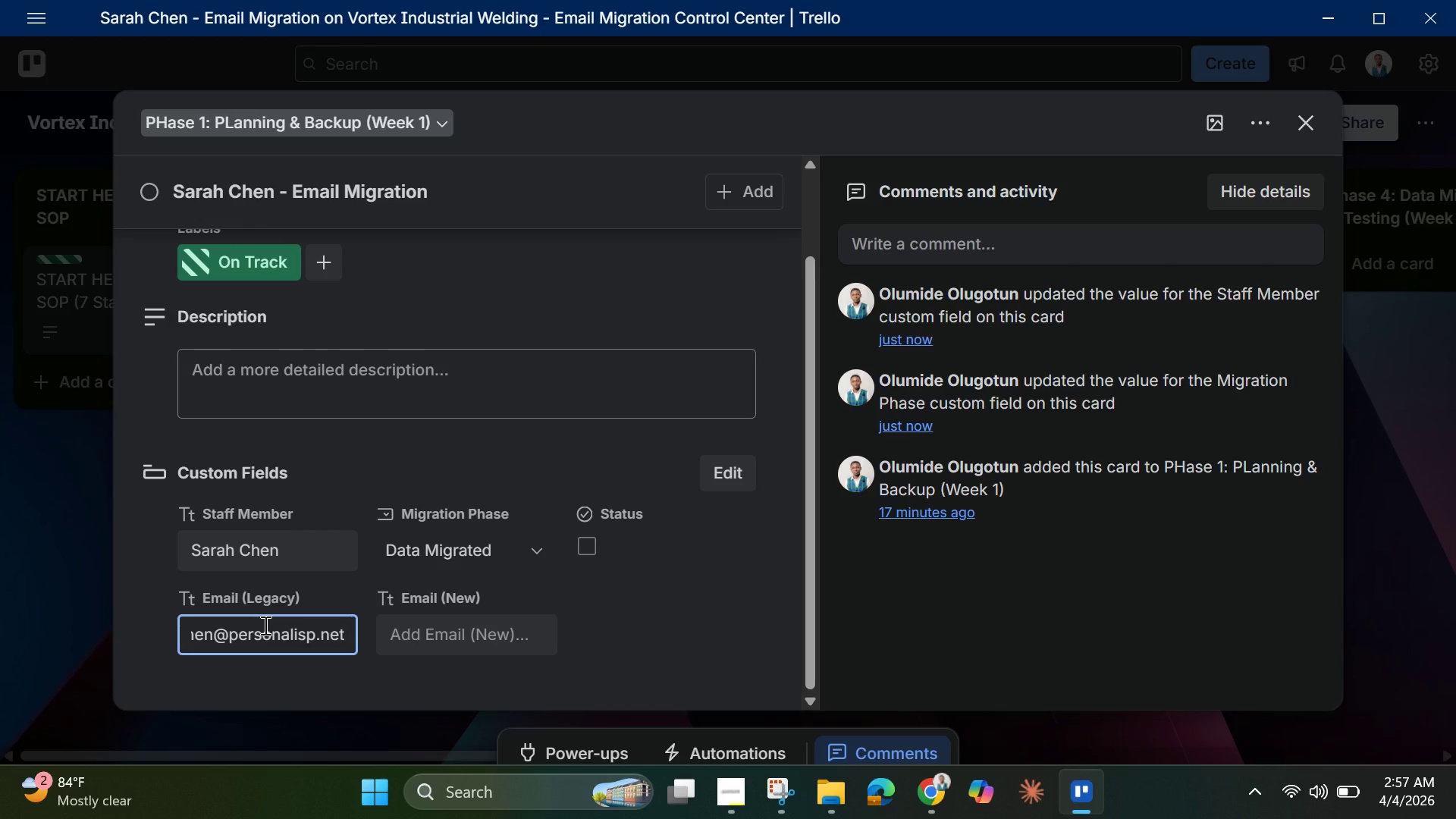 
key(Enter)
 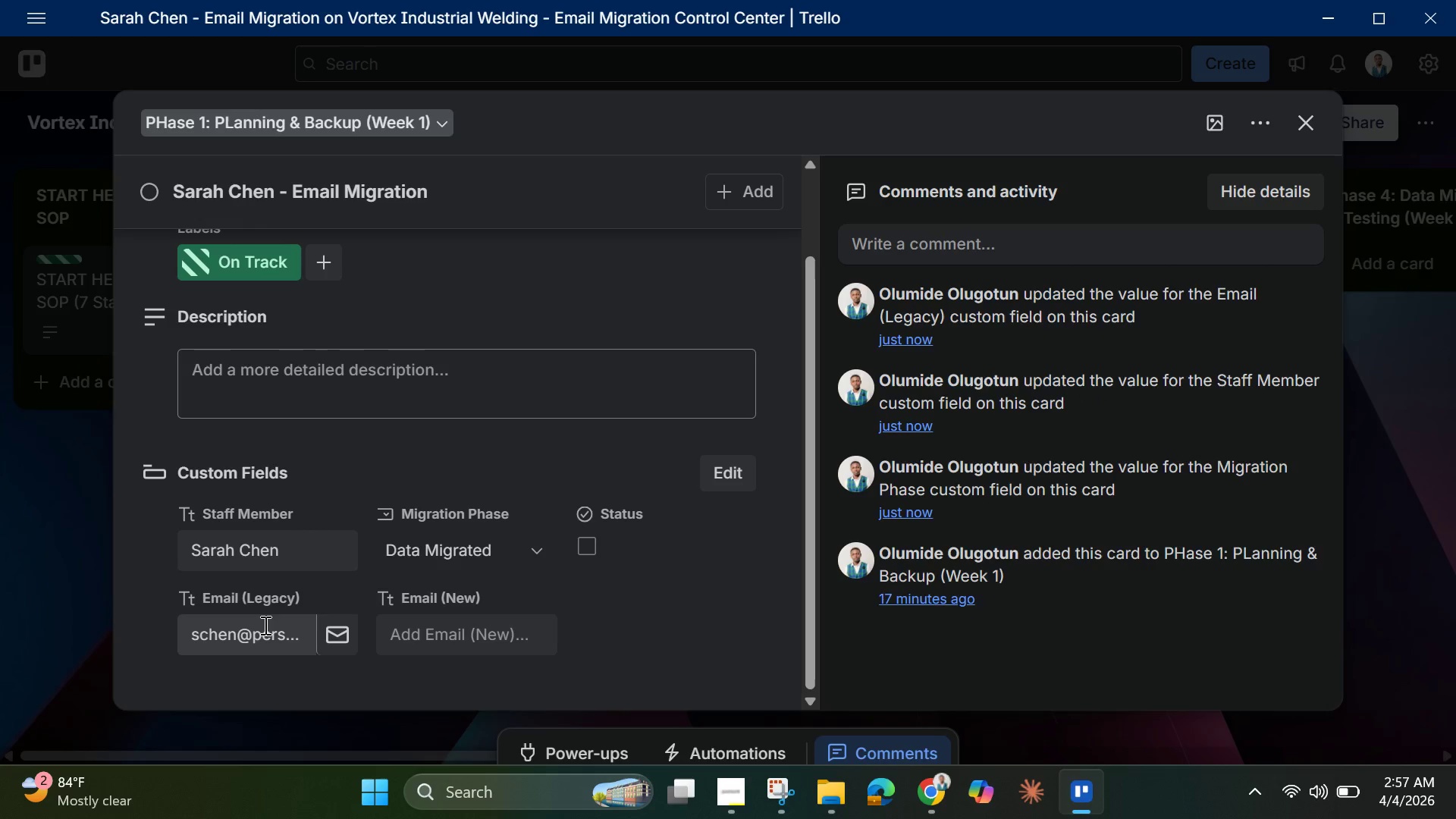 
left_click([498, 634])
 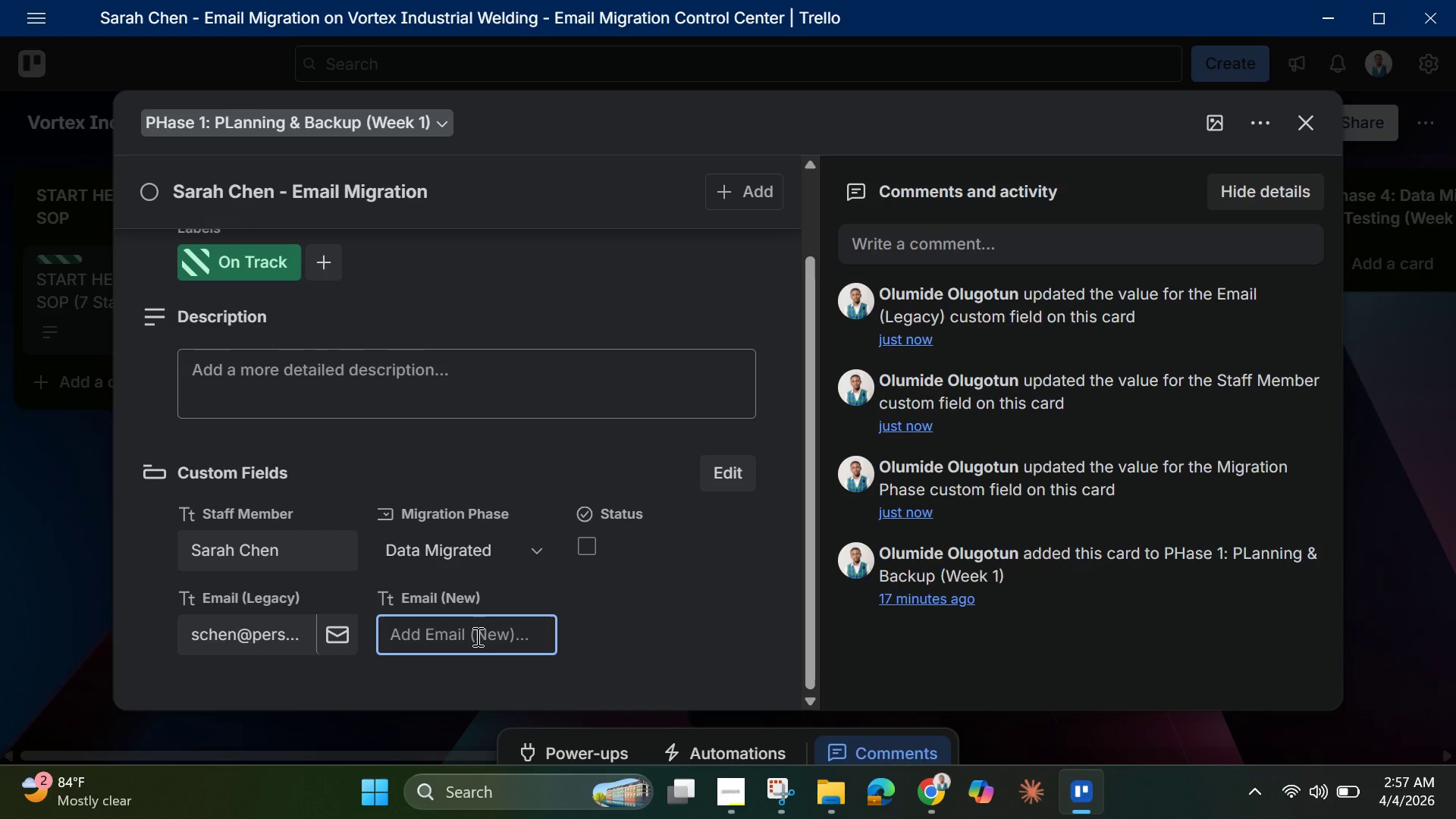 
type(sarah.che)
 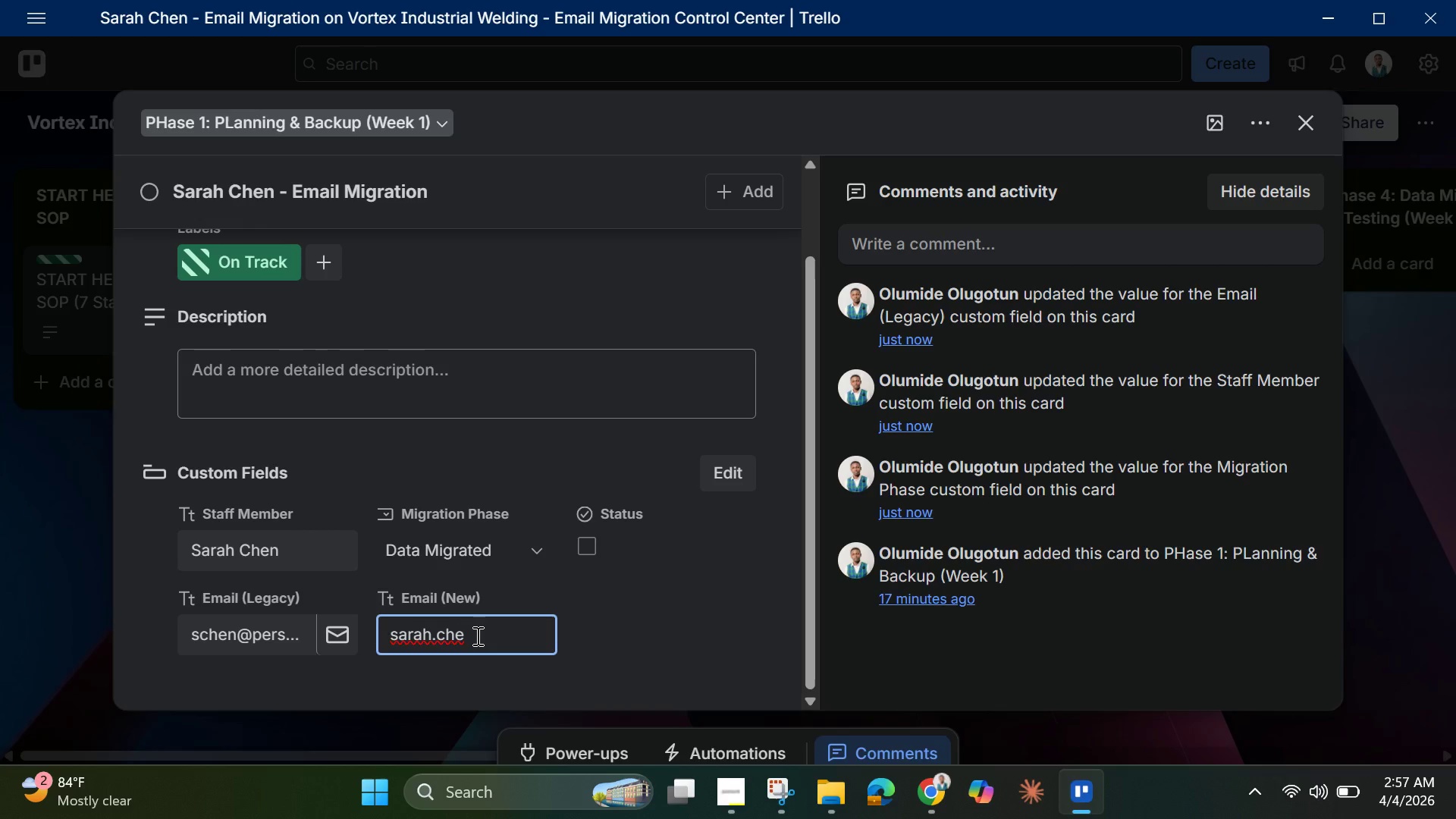 
wait(5.11)
 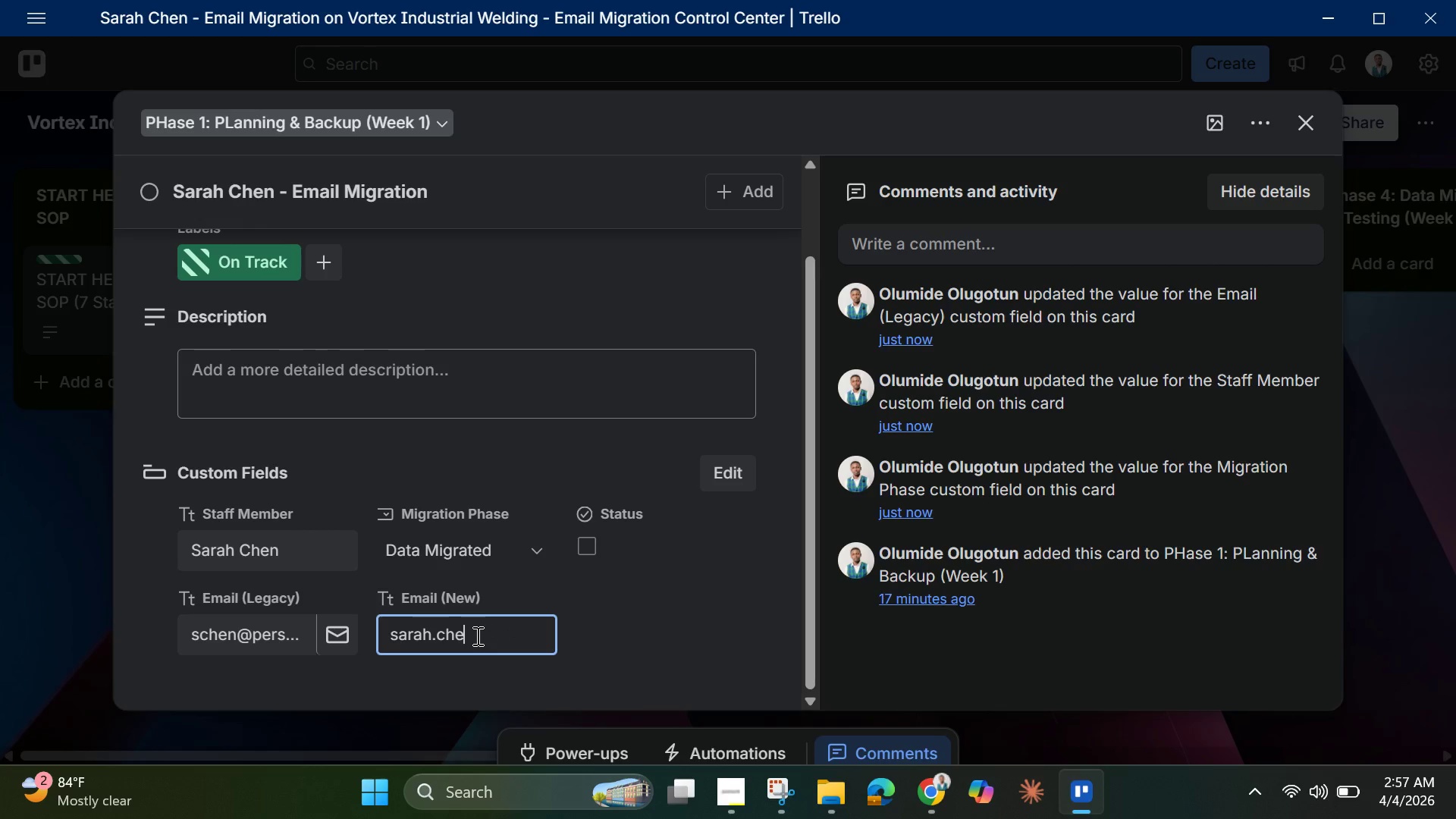 
key(N)
 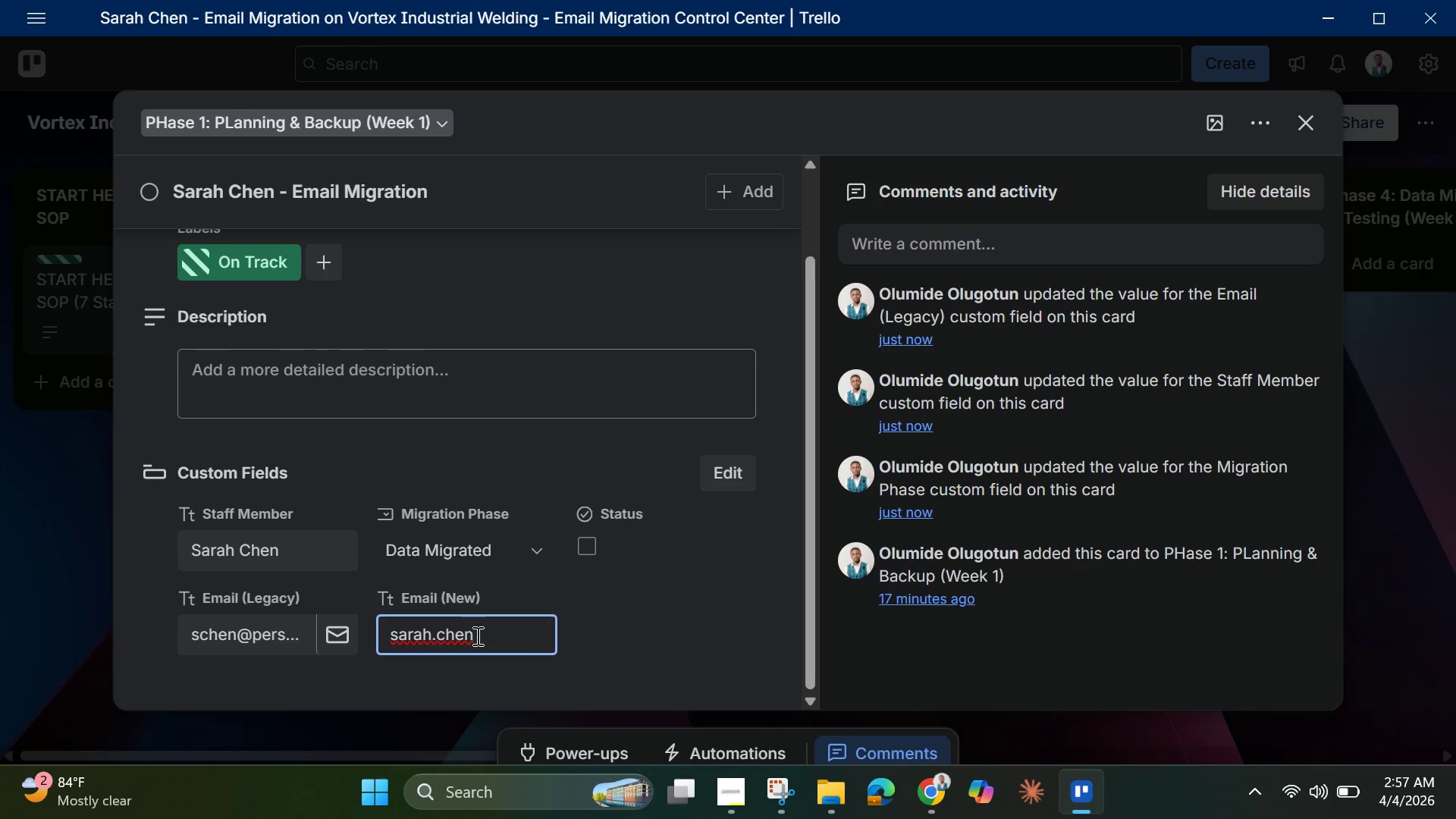 
type(@vortexwelding.com)
 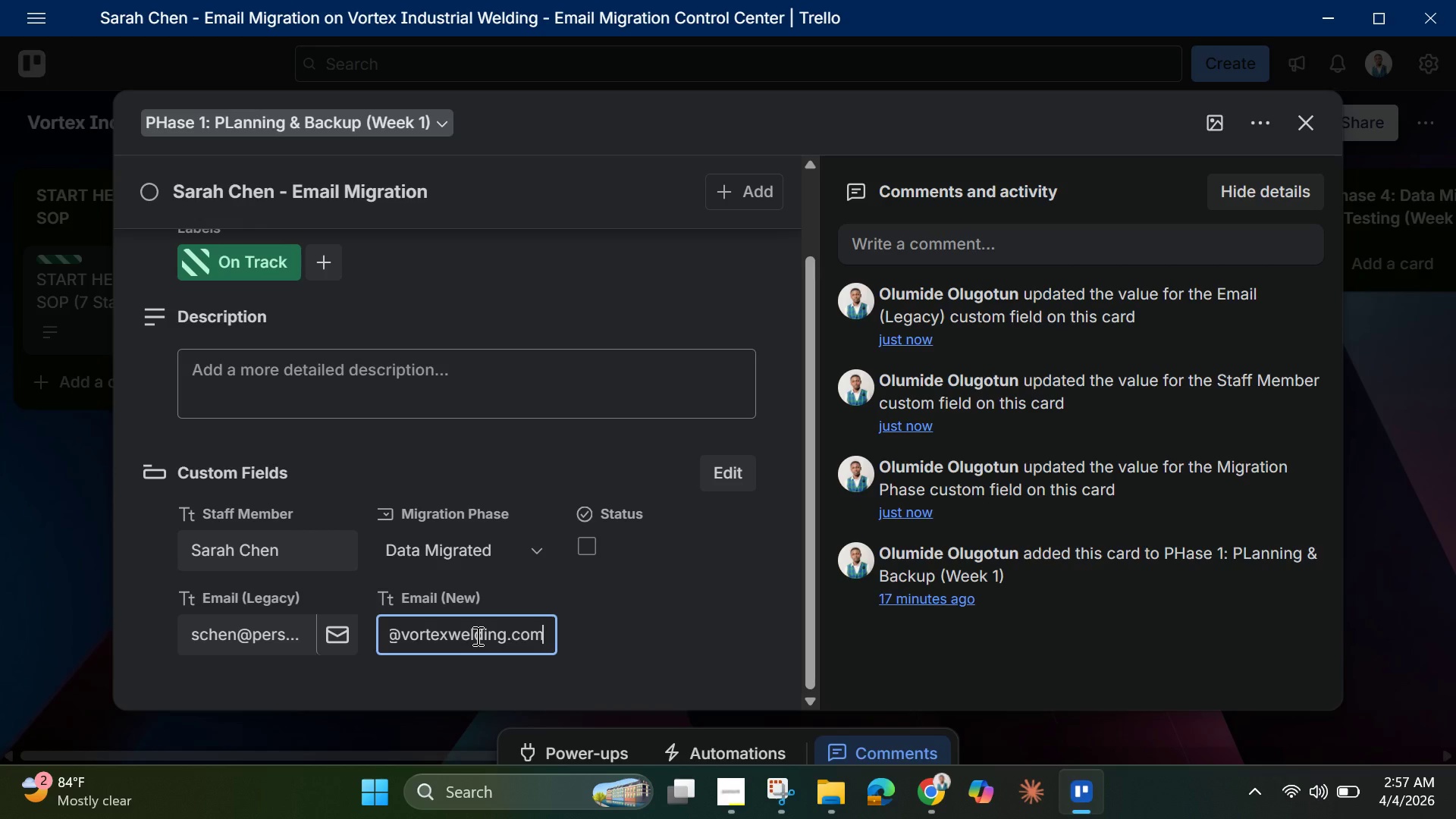 
key(Enter)
 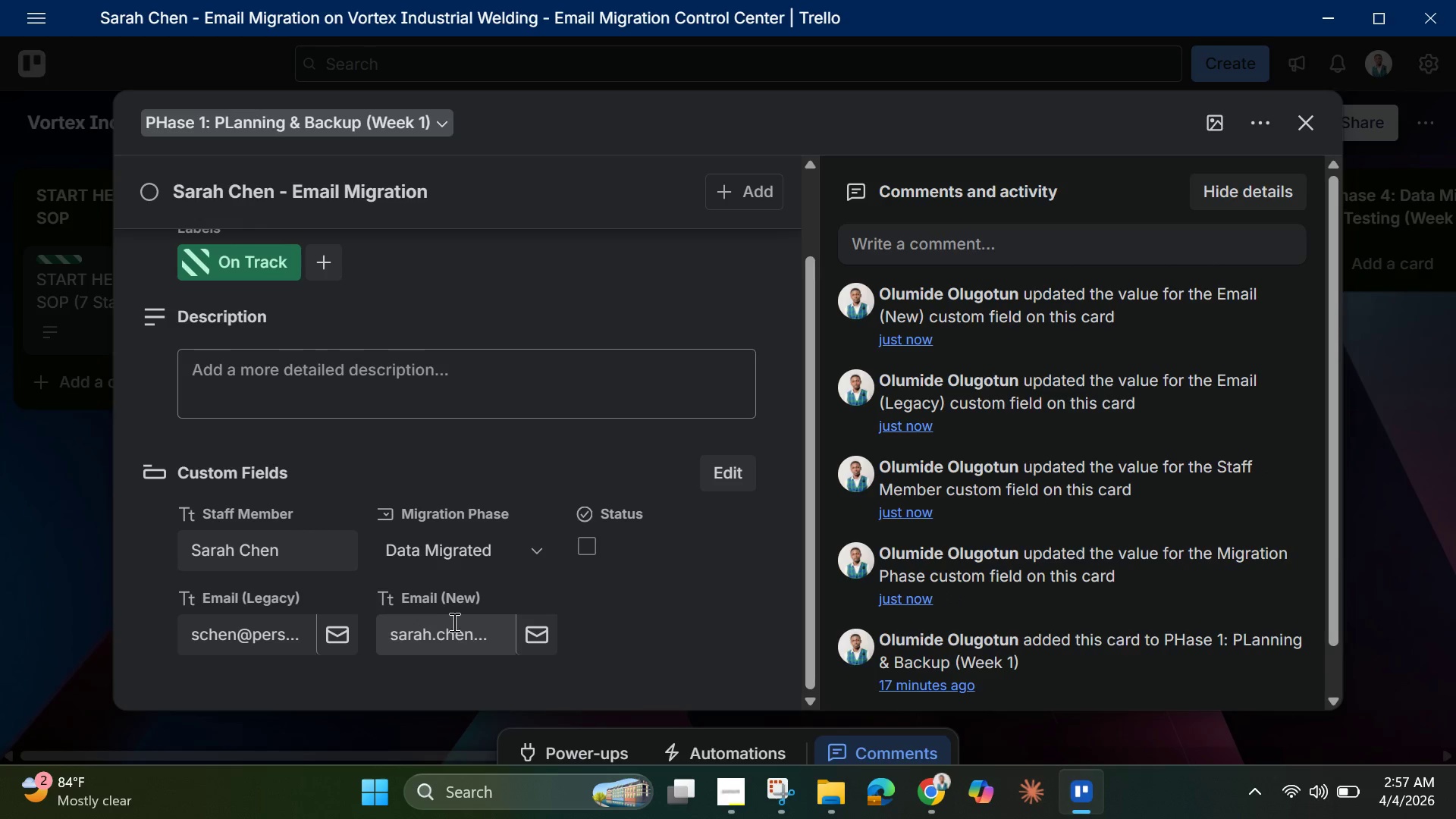 
wait(9.23)
 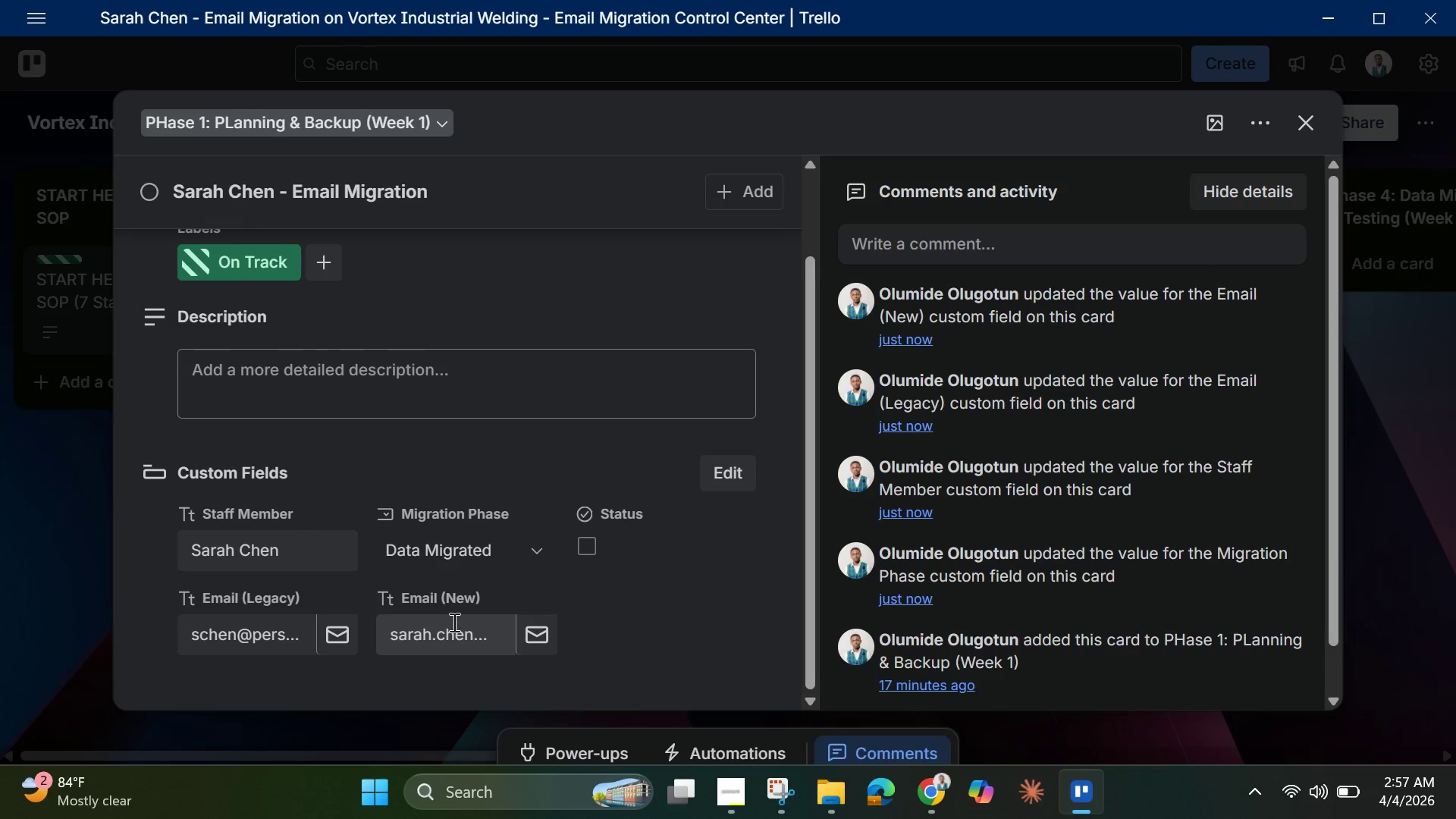 
mouse_move([456, 574])
 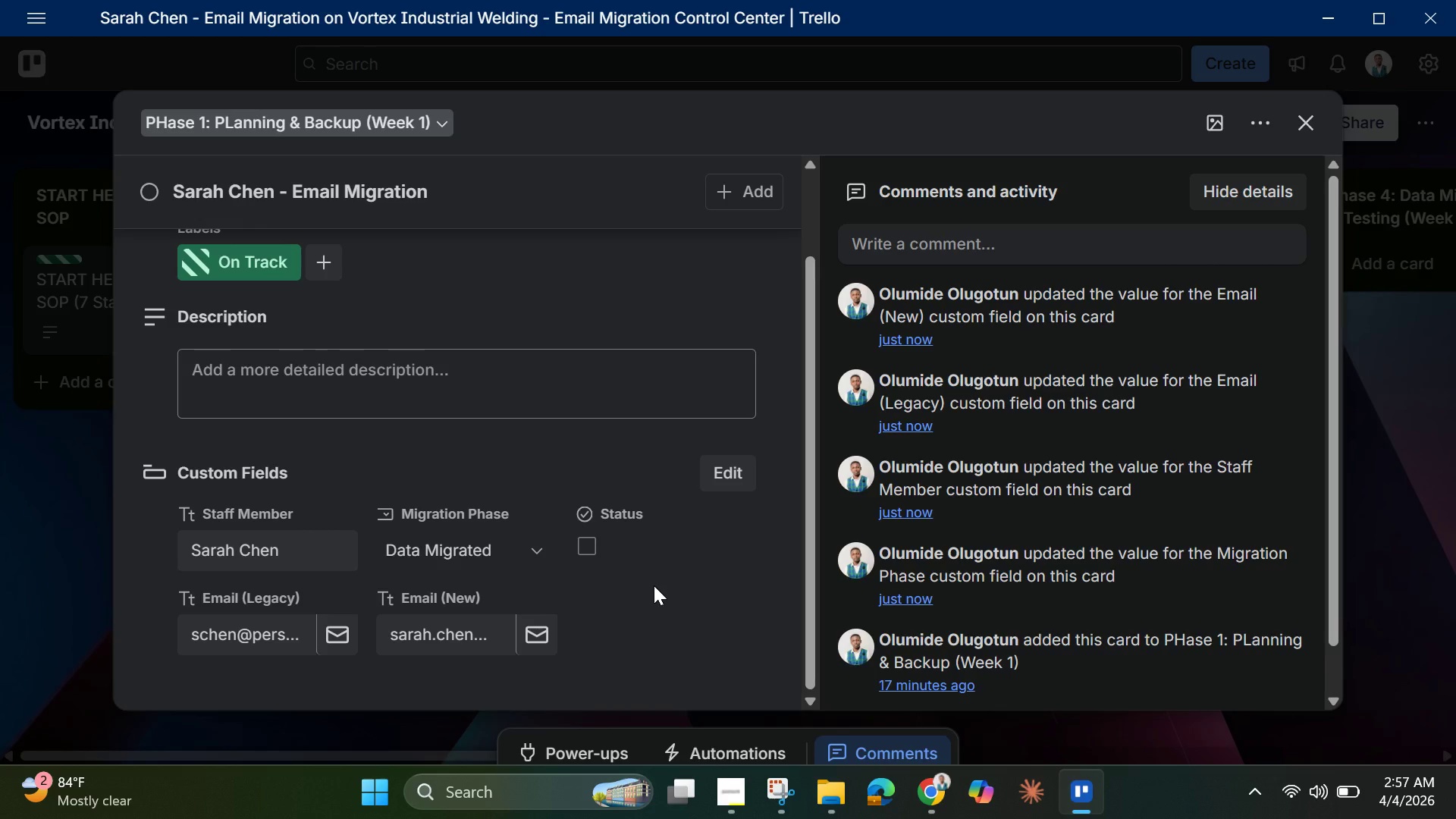 
left_click([654, 585])
 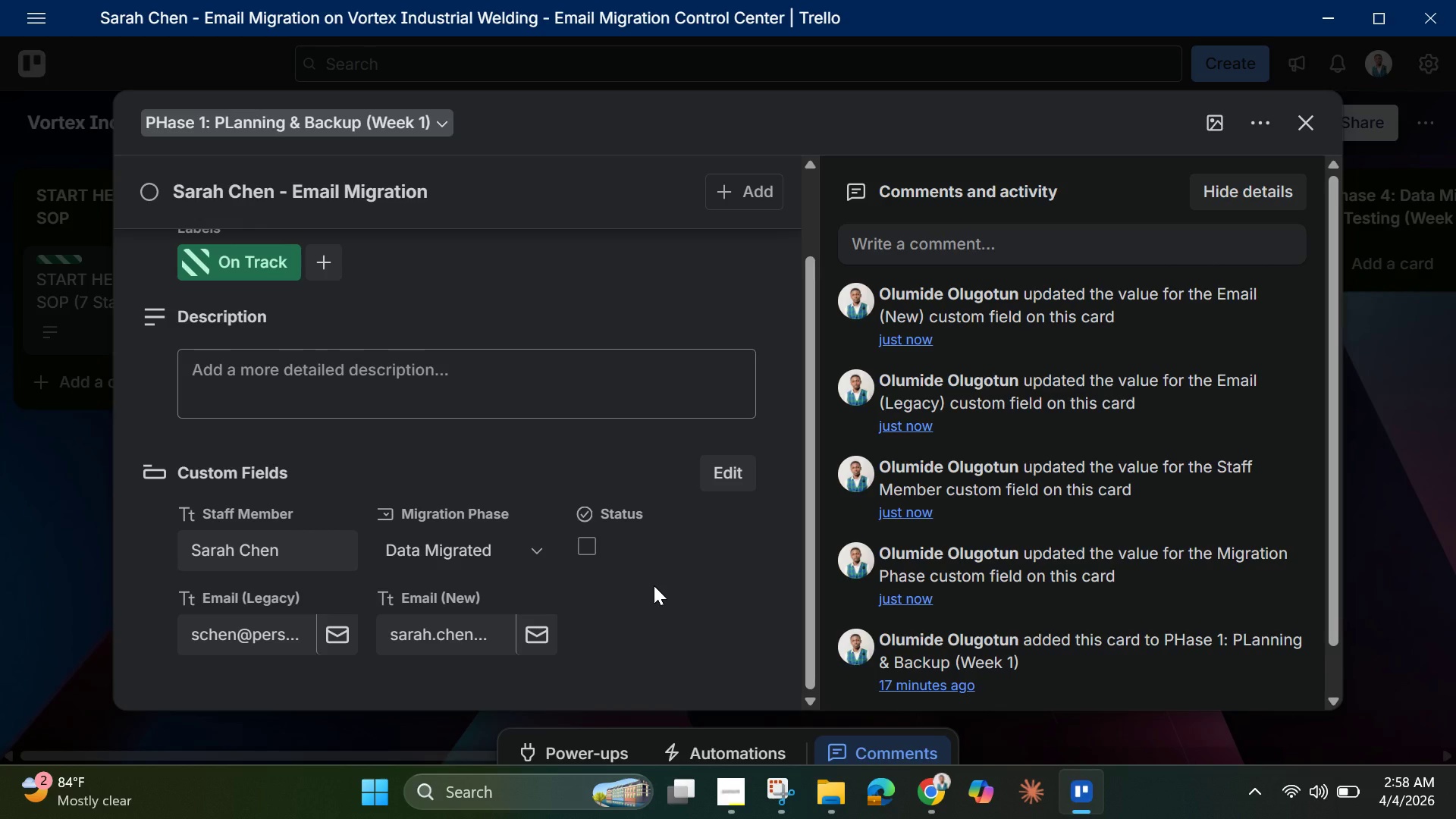 
wait(5.27)
 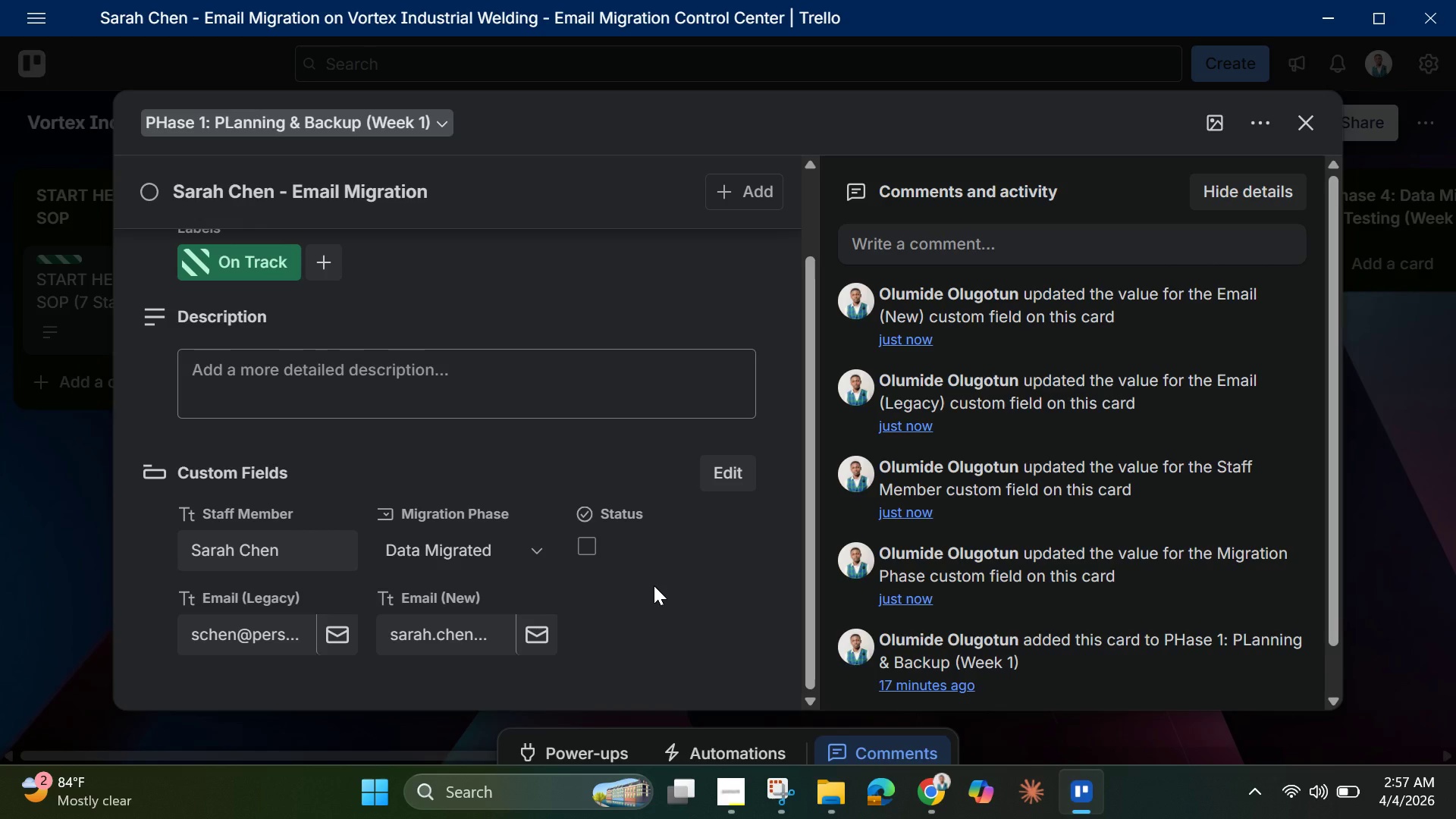 
scroll: coordinate [654, 591], scroll_direction: down, amount: 2.0
 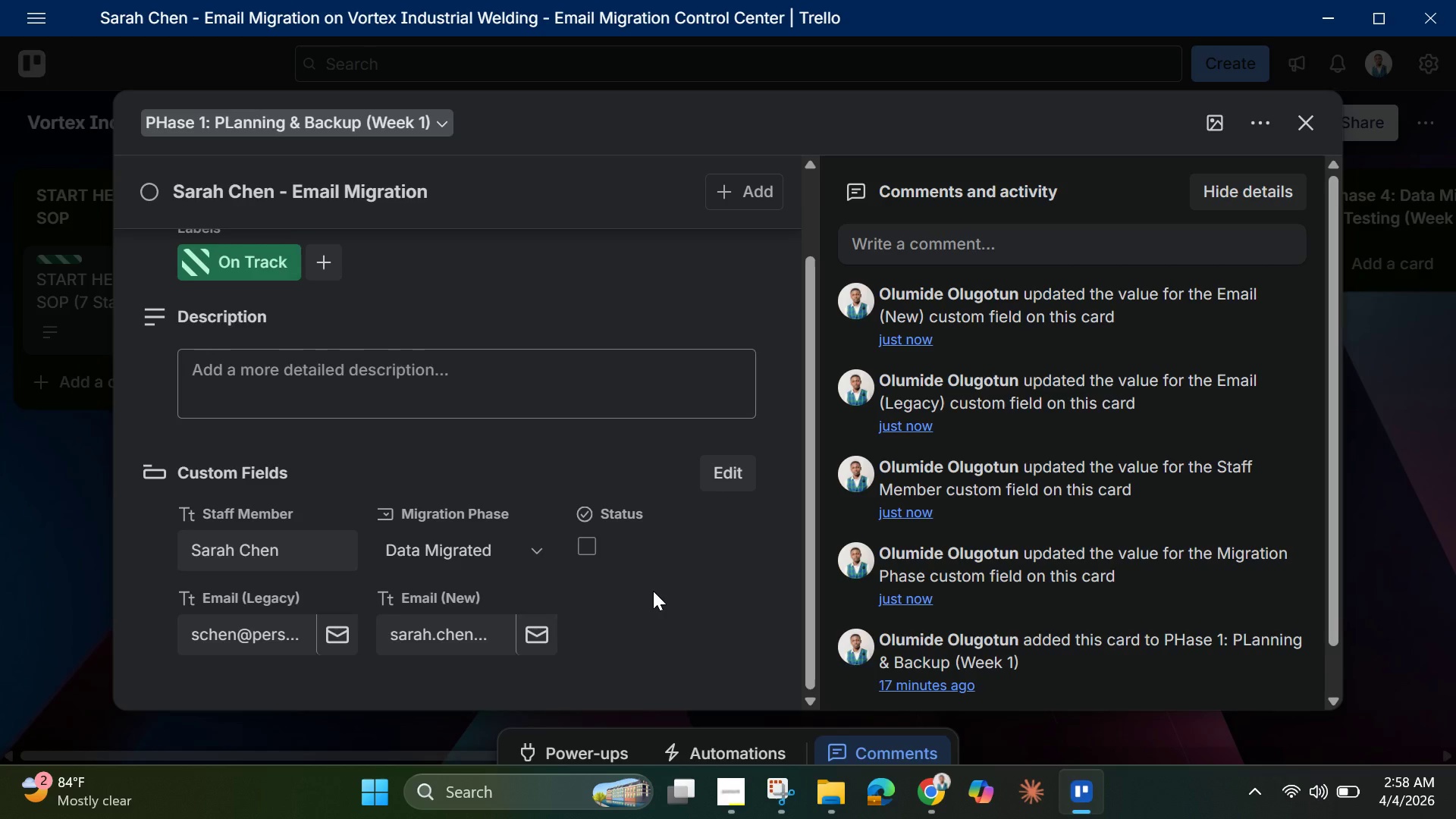 
scroll: coordinate [653, 591], scroll_direction: up, amount: 1.0
 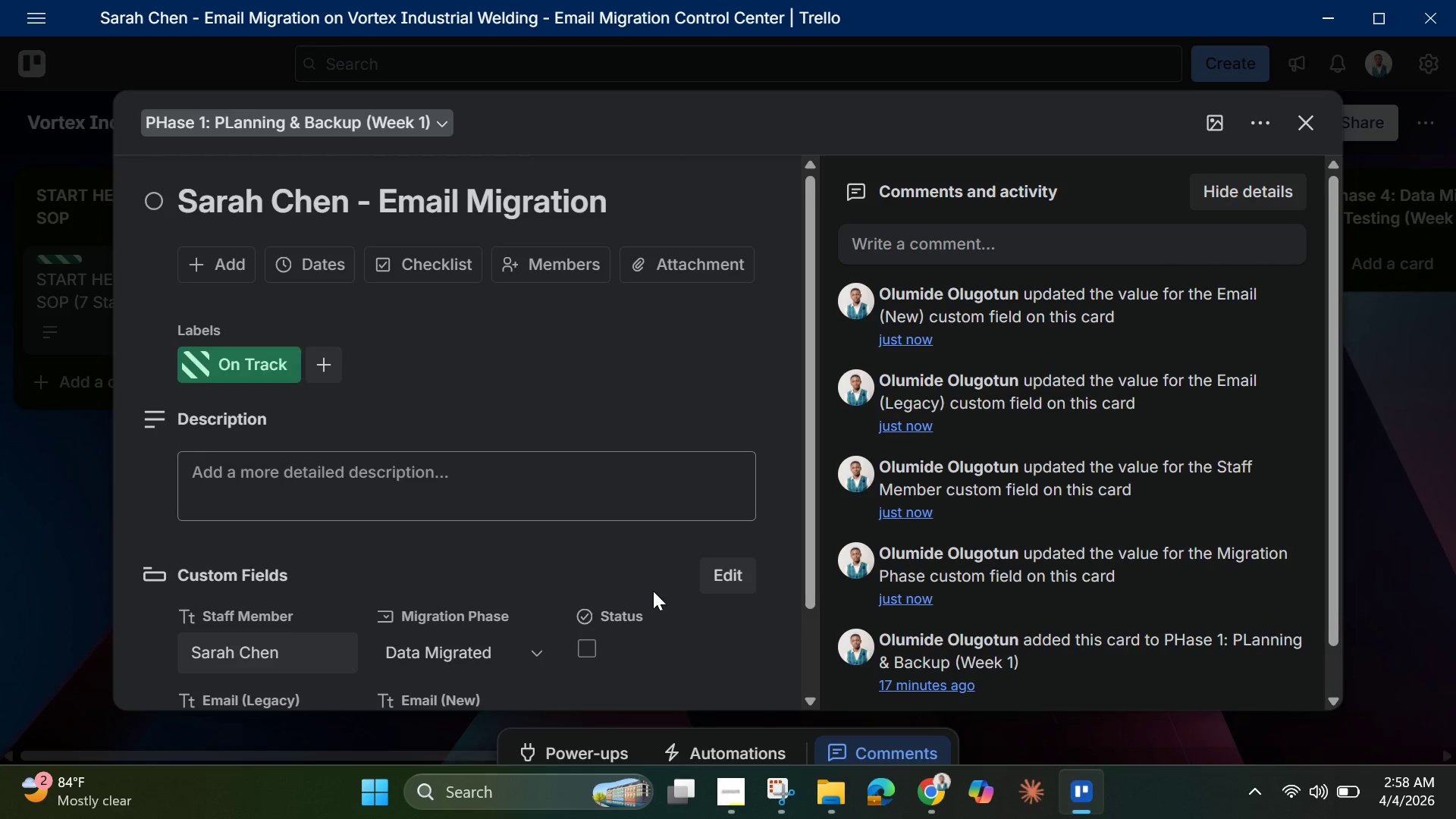 
mouse_move([457, 281])
 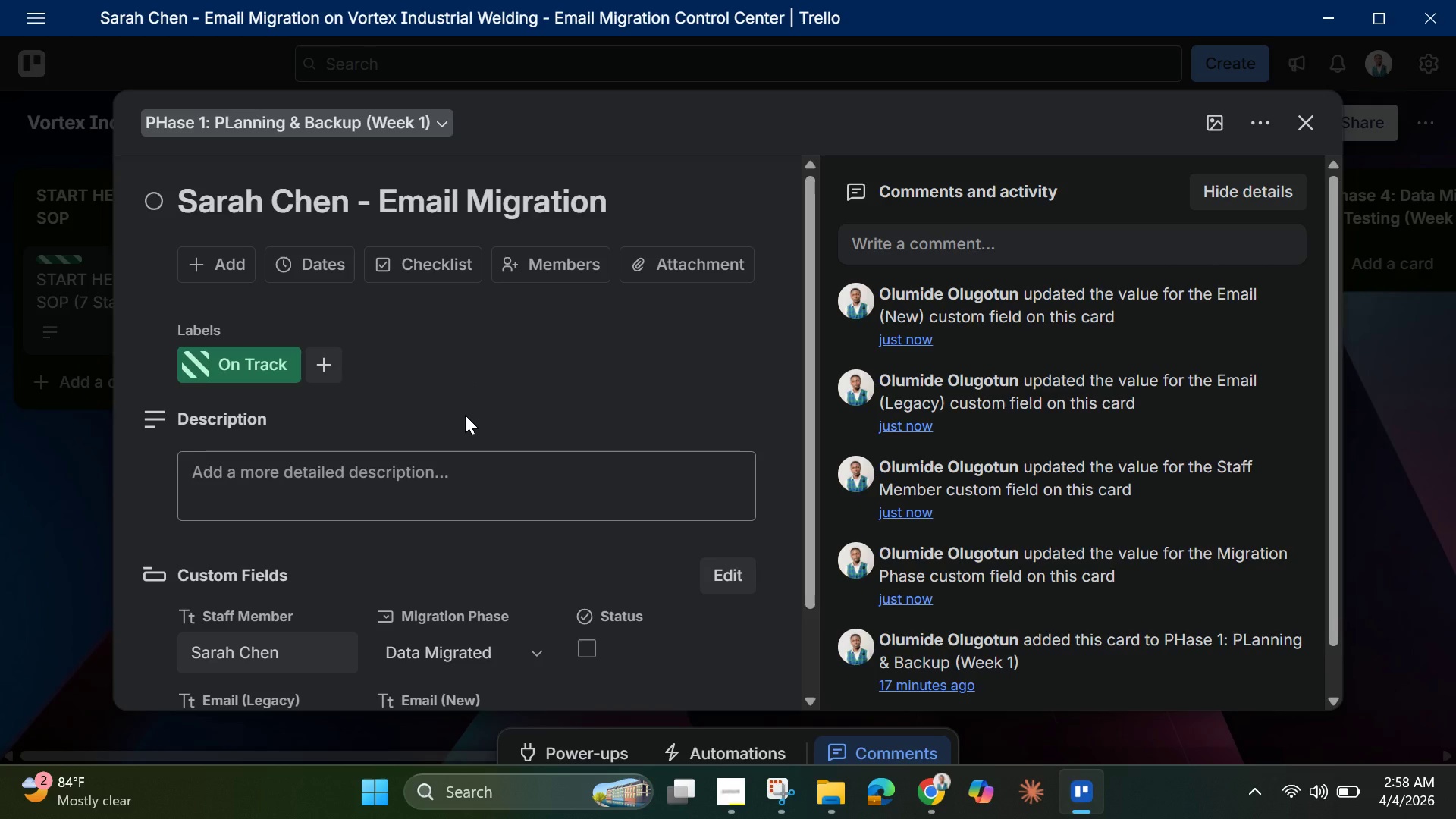 
wait(13.86)
 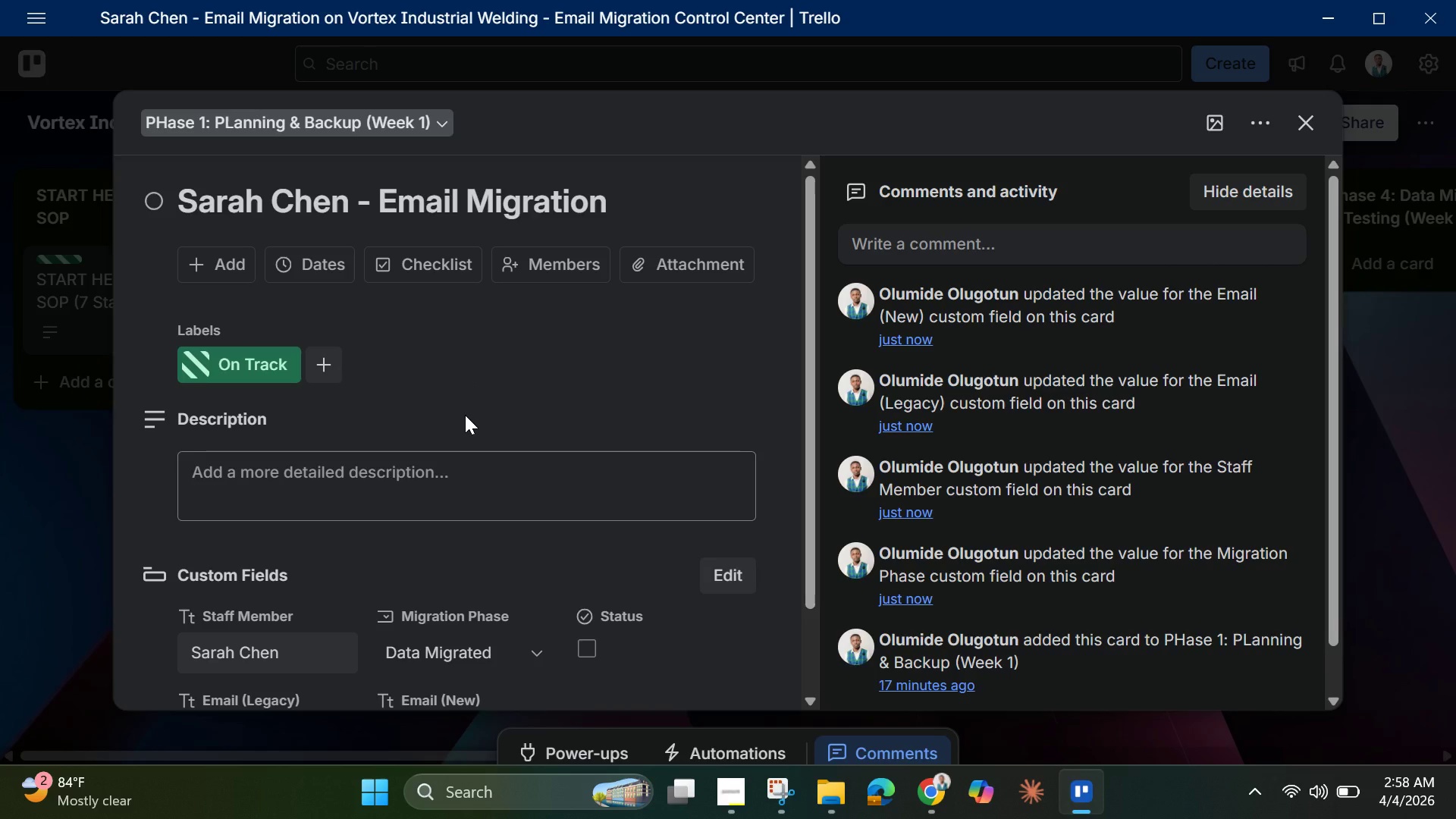 
left_click([446, 269])
 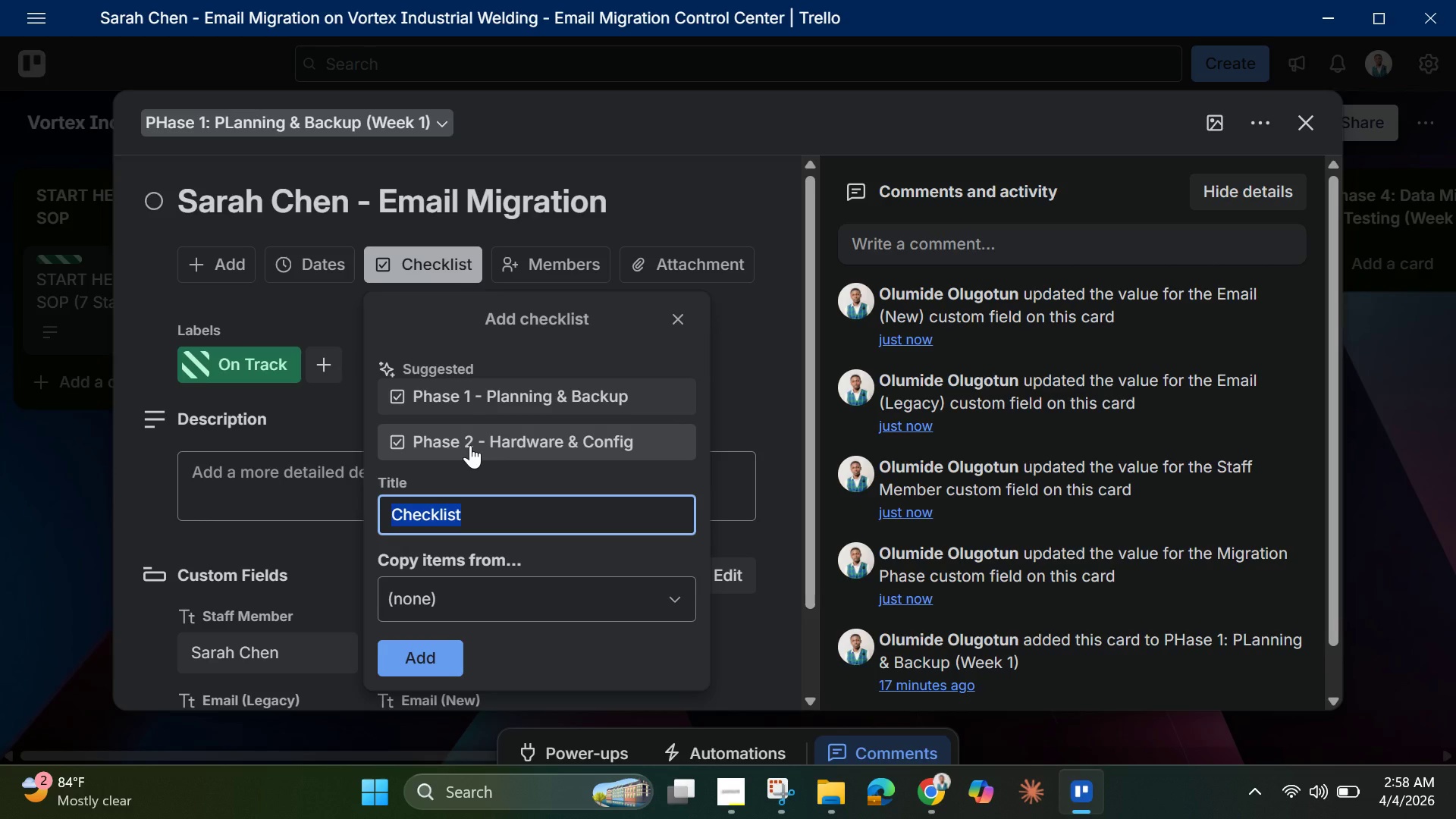 
left_click([470, 445])
 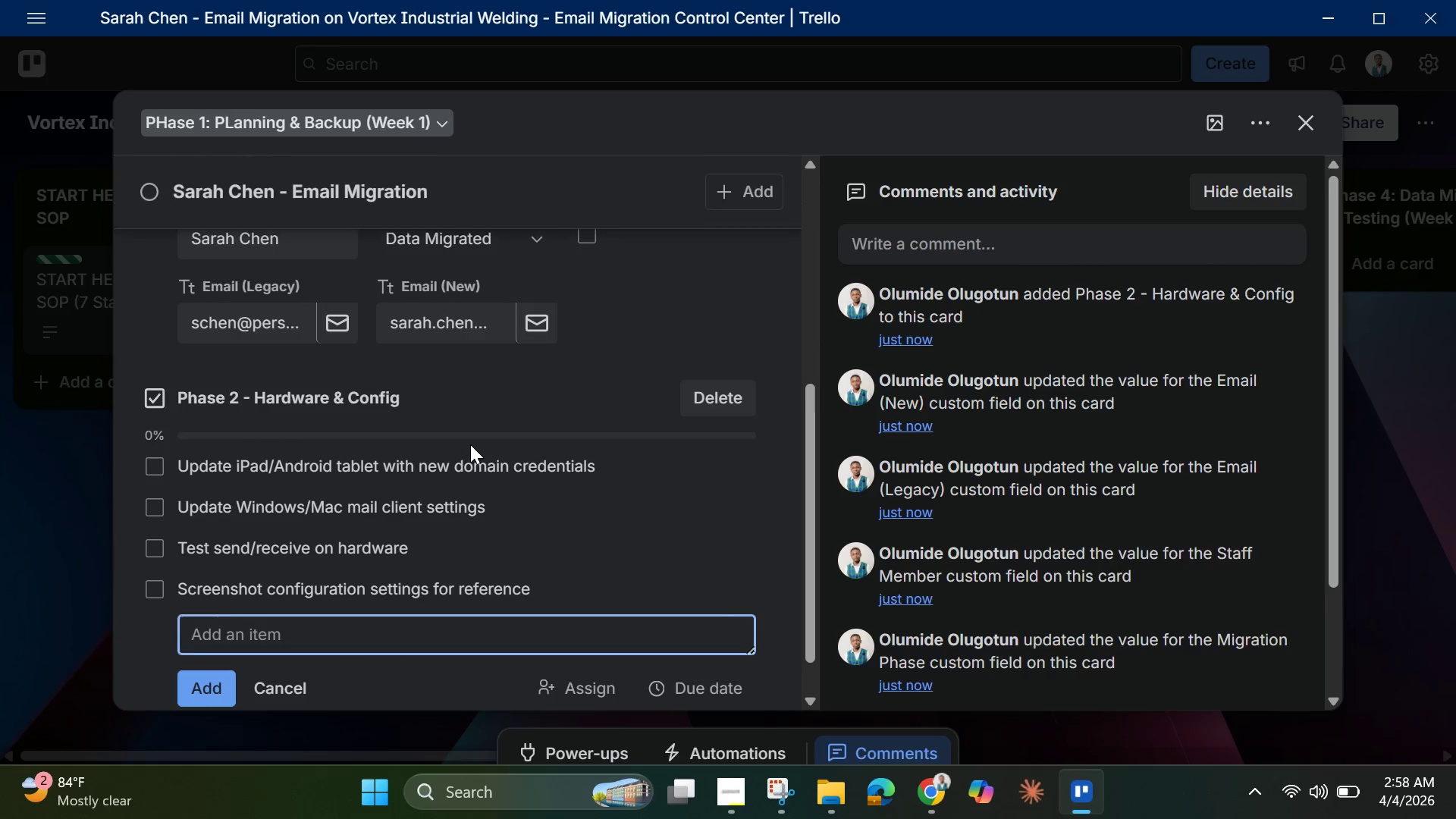 
scroll: coordinate [470, 444], scroll_direction: up, amount: 5.0
 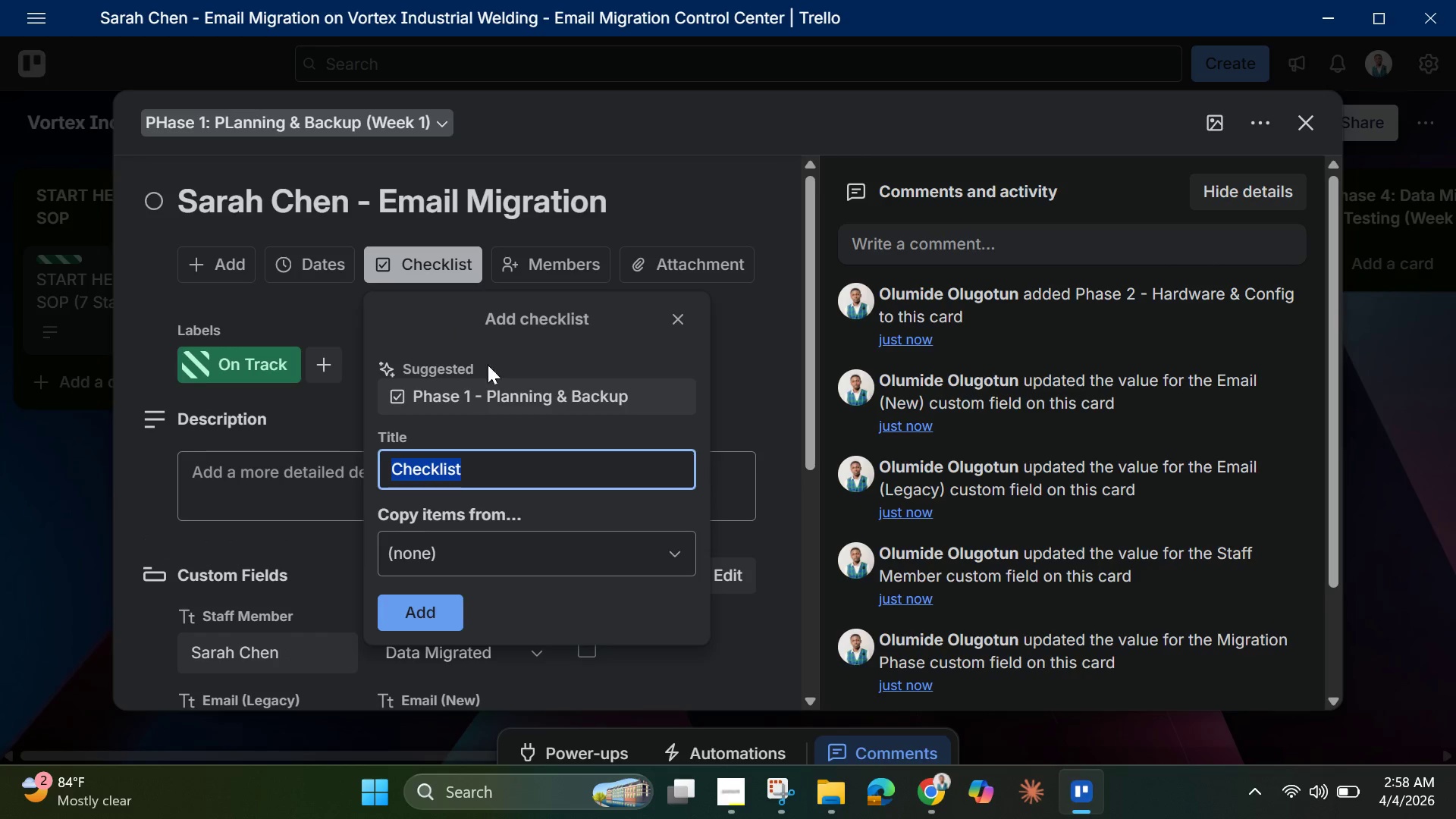 
left_click([494, 398])
 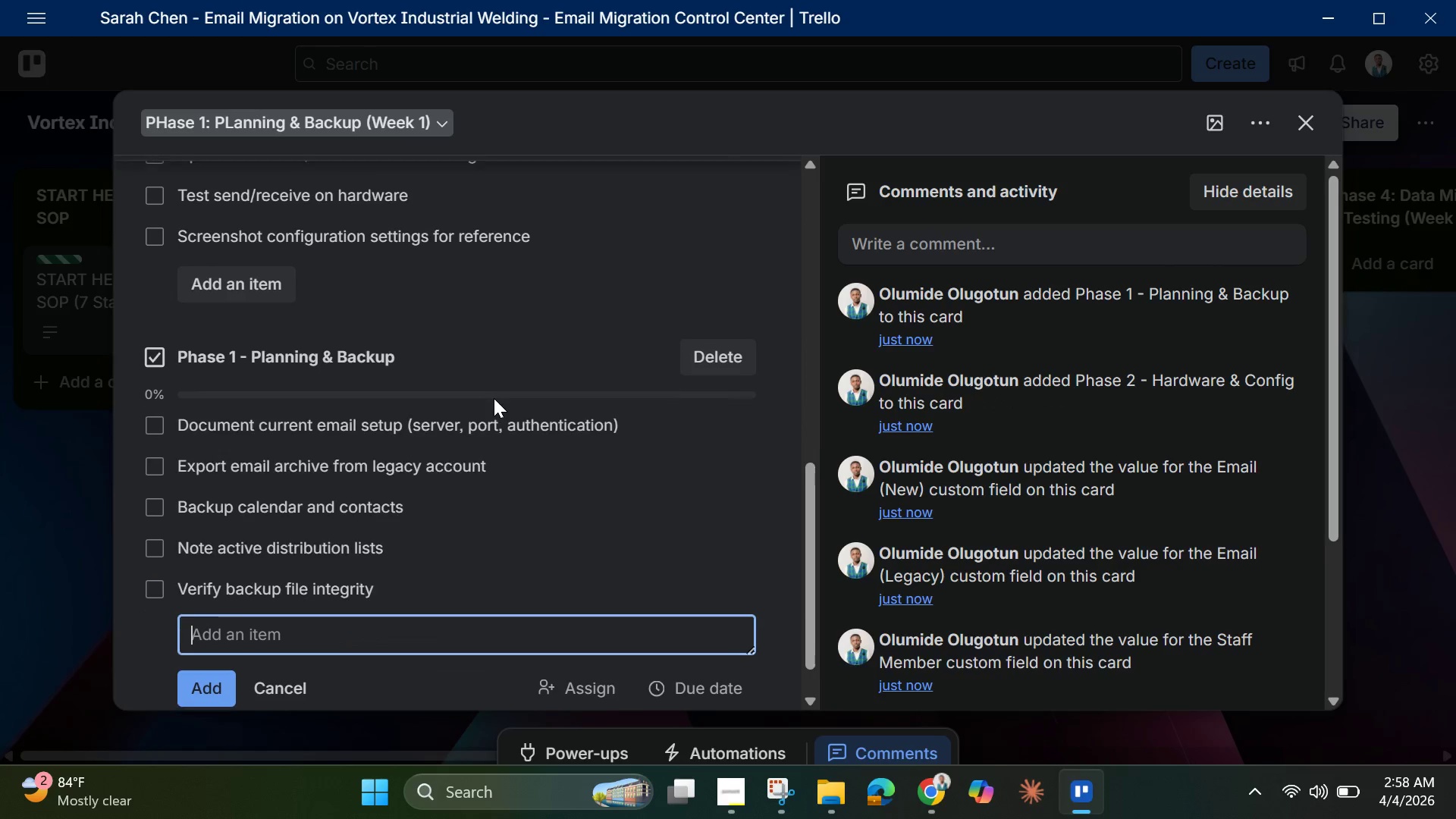 
scroll: coordinate [494, 398], scroll_direction: up, amount: 2.0
 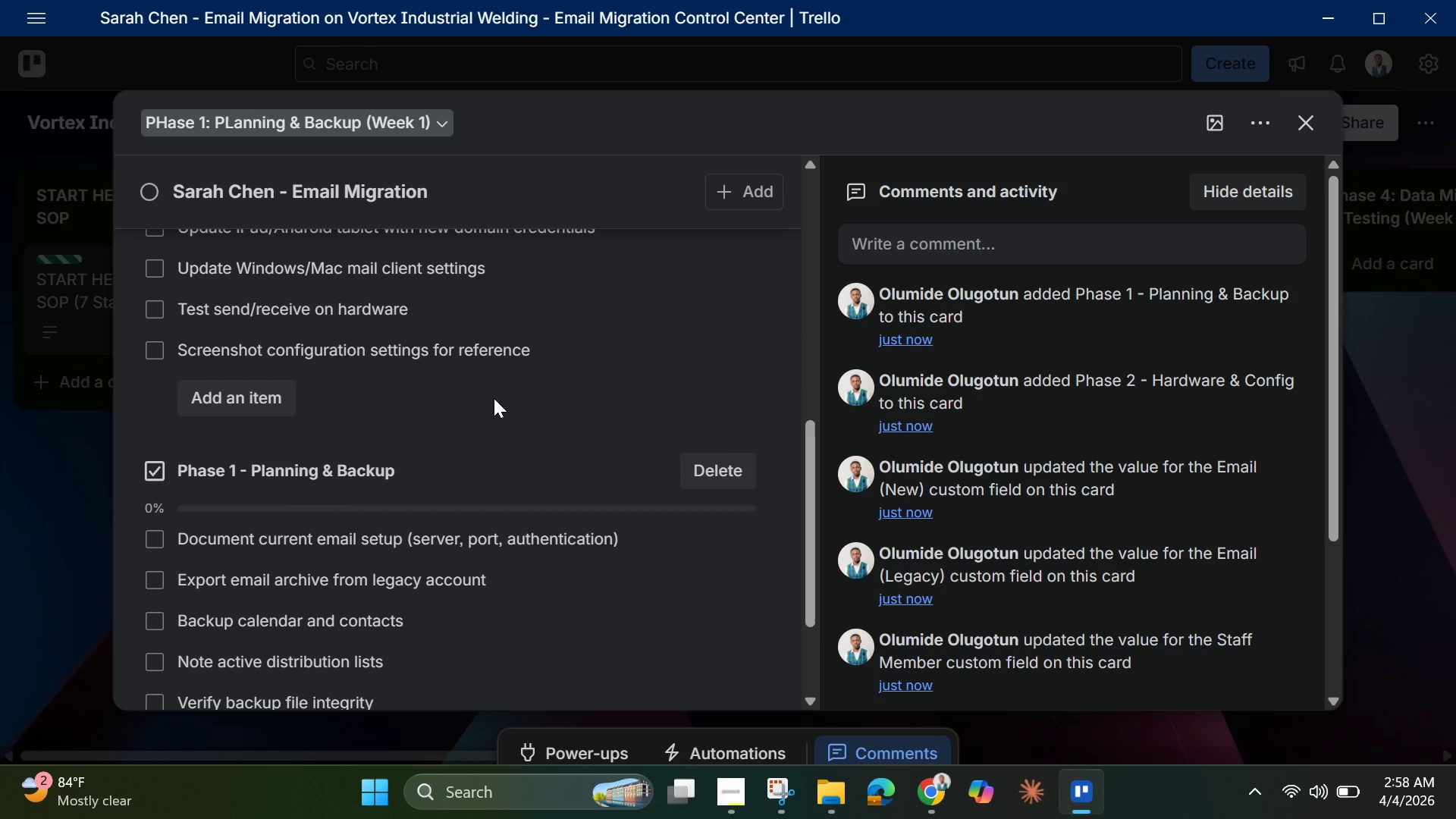 
scroll: coordinate [494, 398], scroll_direction: down, amount: 1.0
 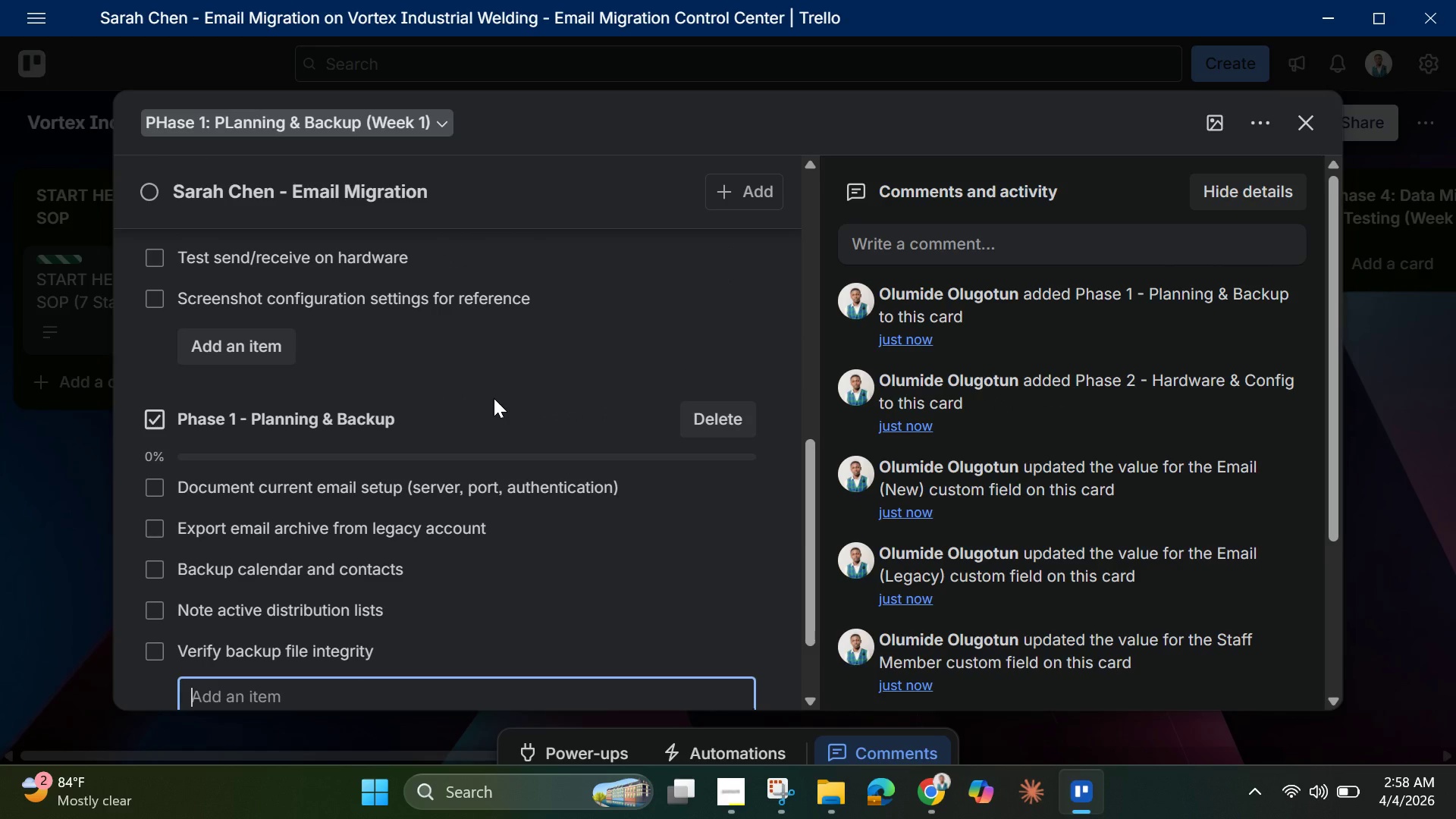 
scroll: coordinate [494, 398], scroll_direction: up, amount: 1.0
 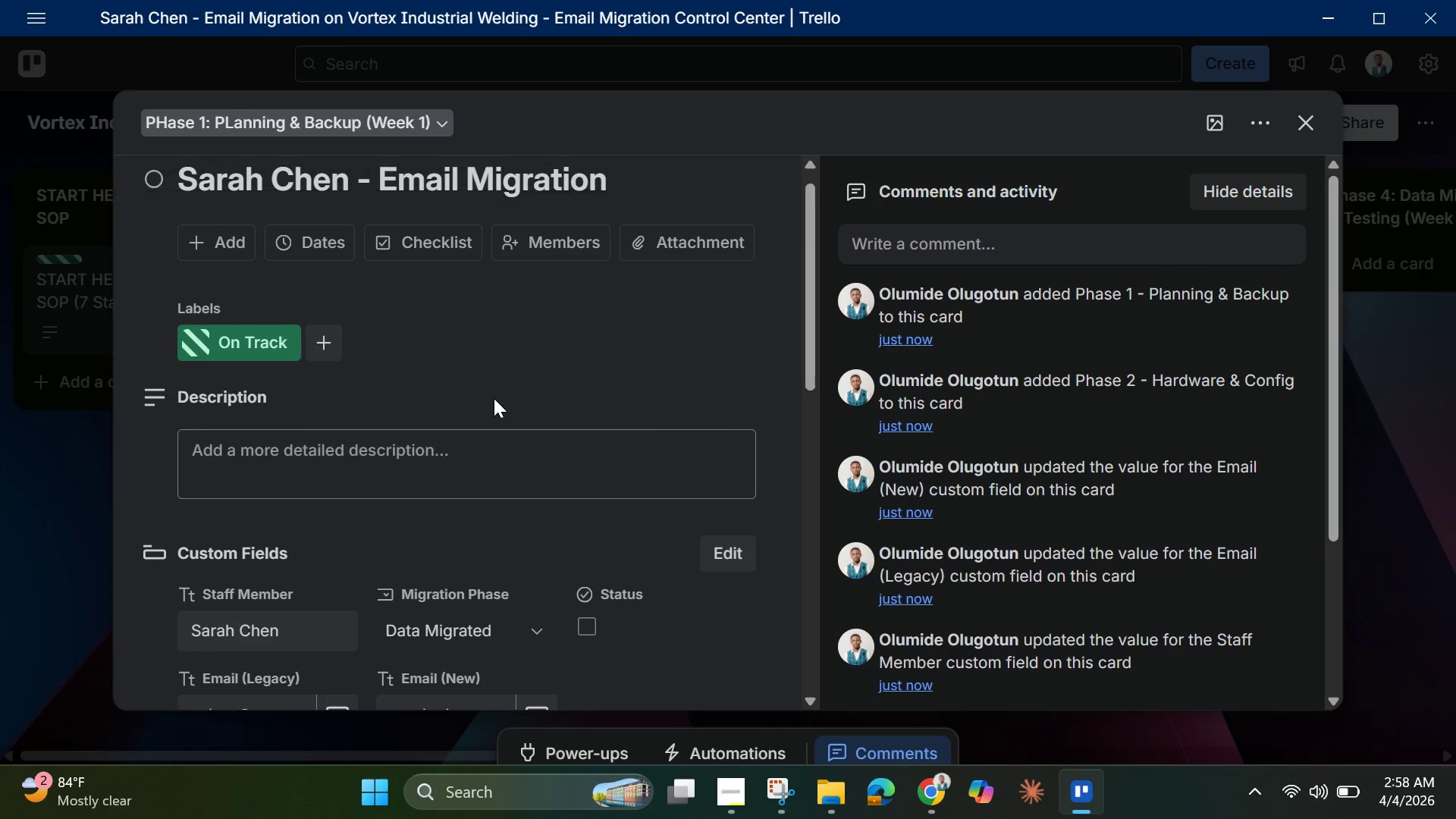 
scroll: coordinate [527, 426], scroll_direction: down, amount: 3.0
 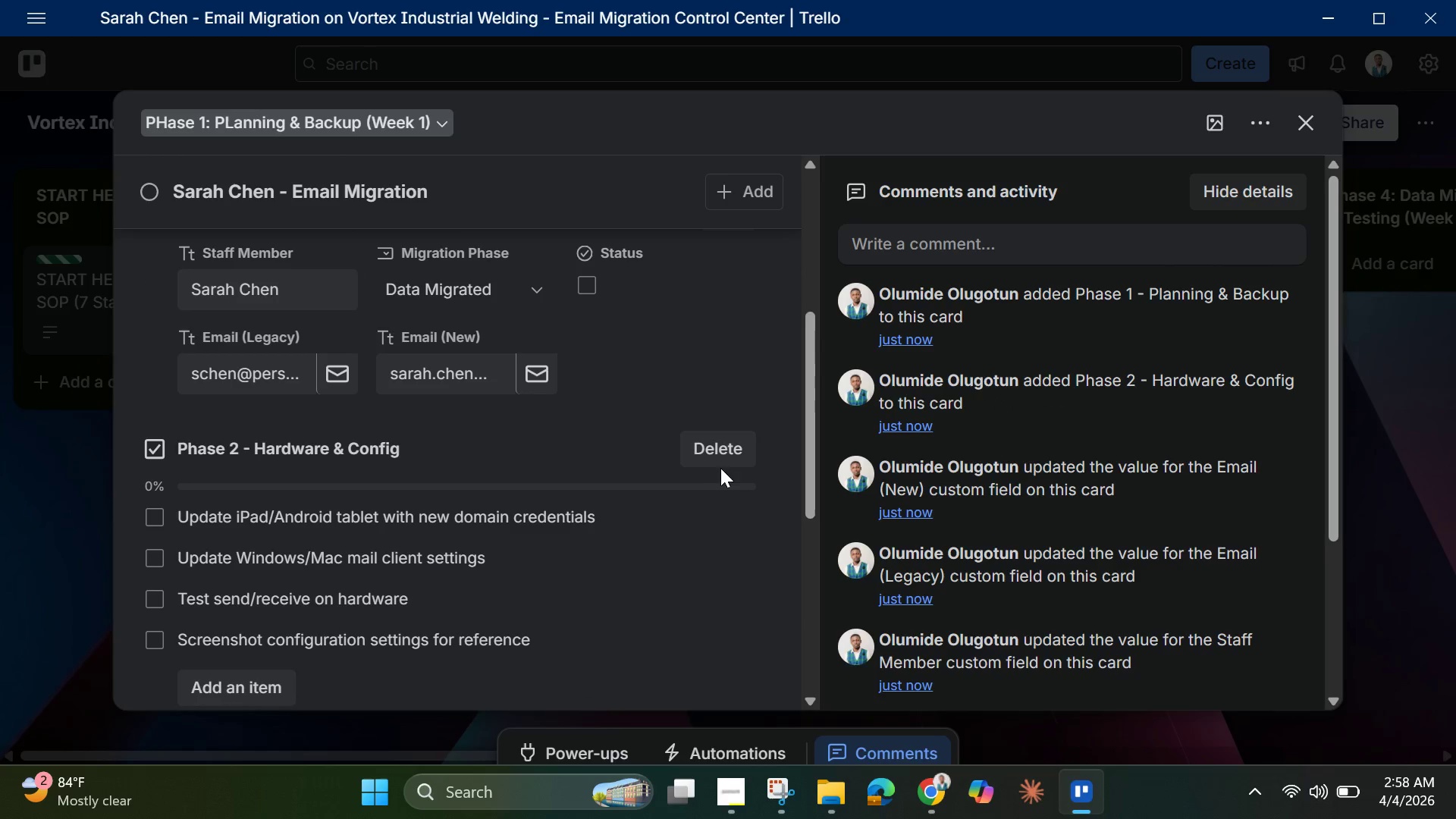 
left_click([730, 457])
 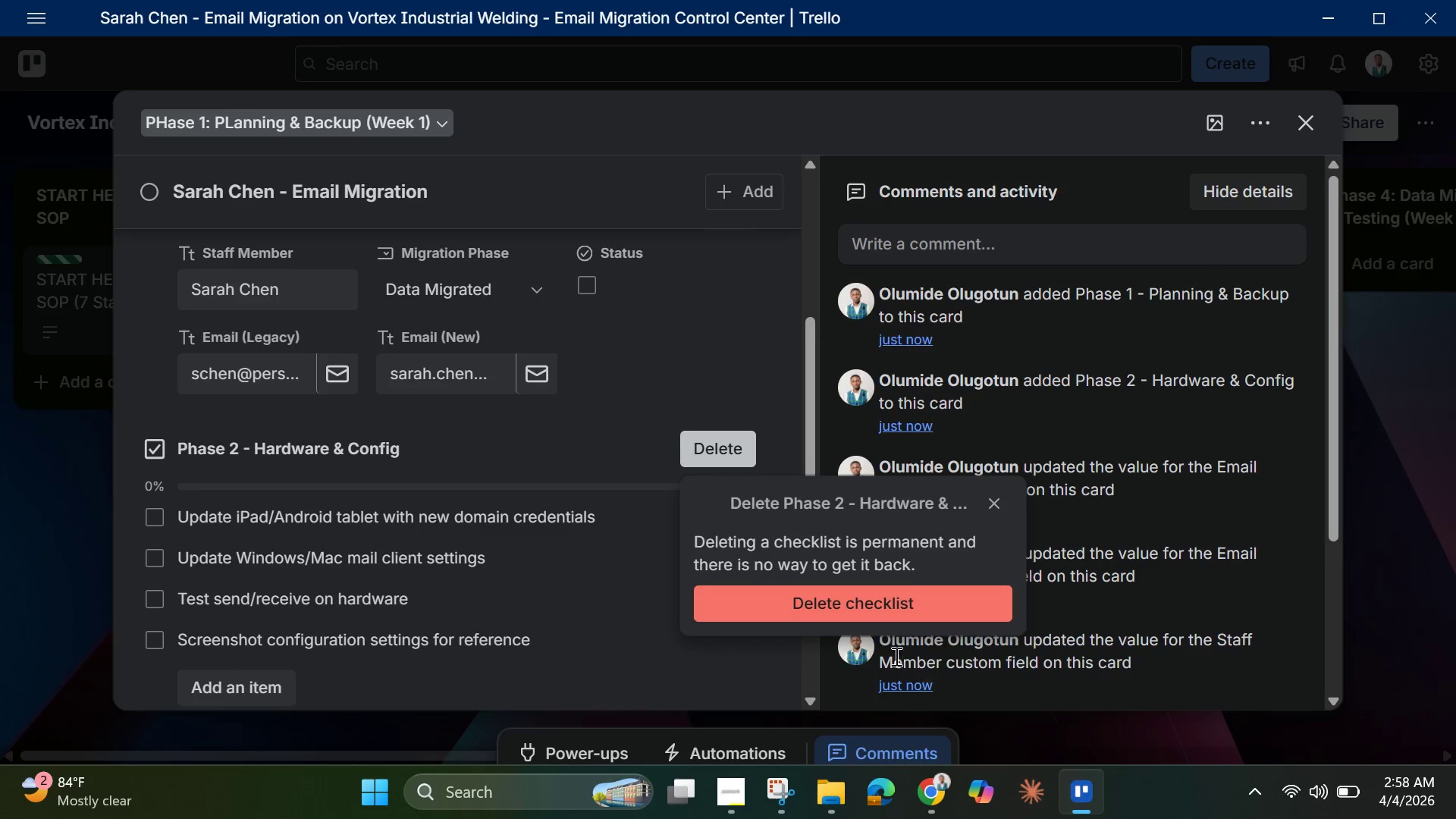 
left_click([865, 613])
 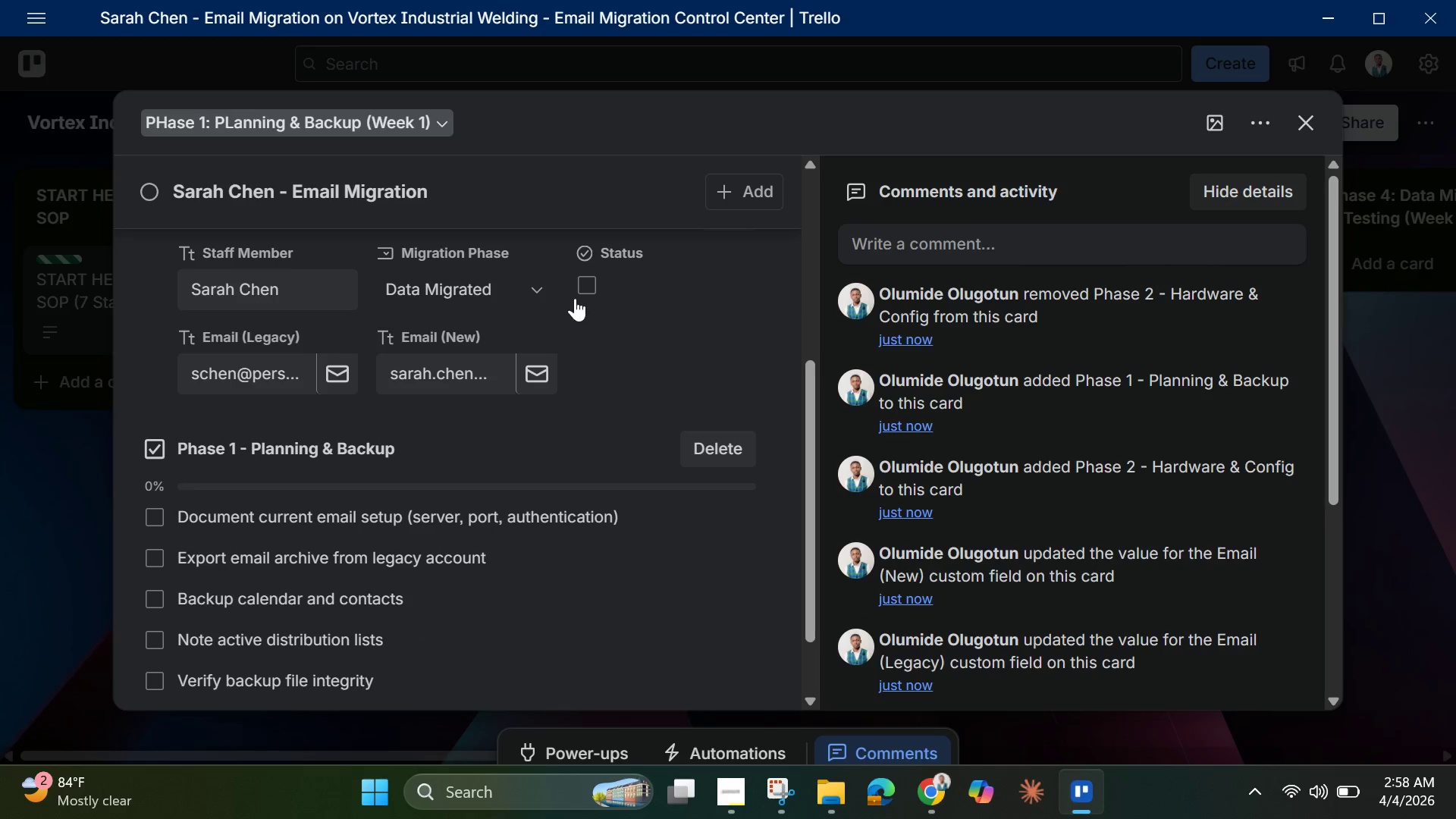 
scroll: coordinate [513, 365], scroll_direction: up, amount: 10.0
 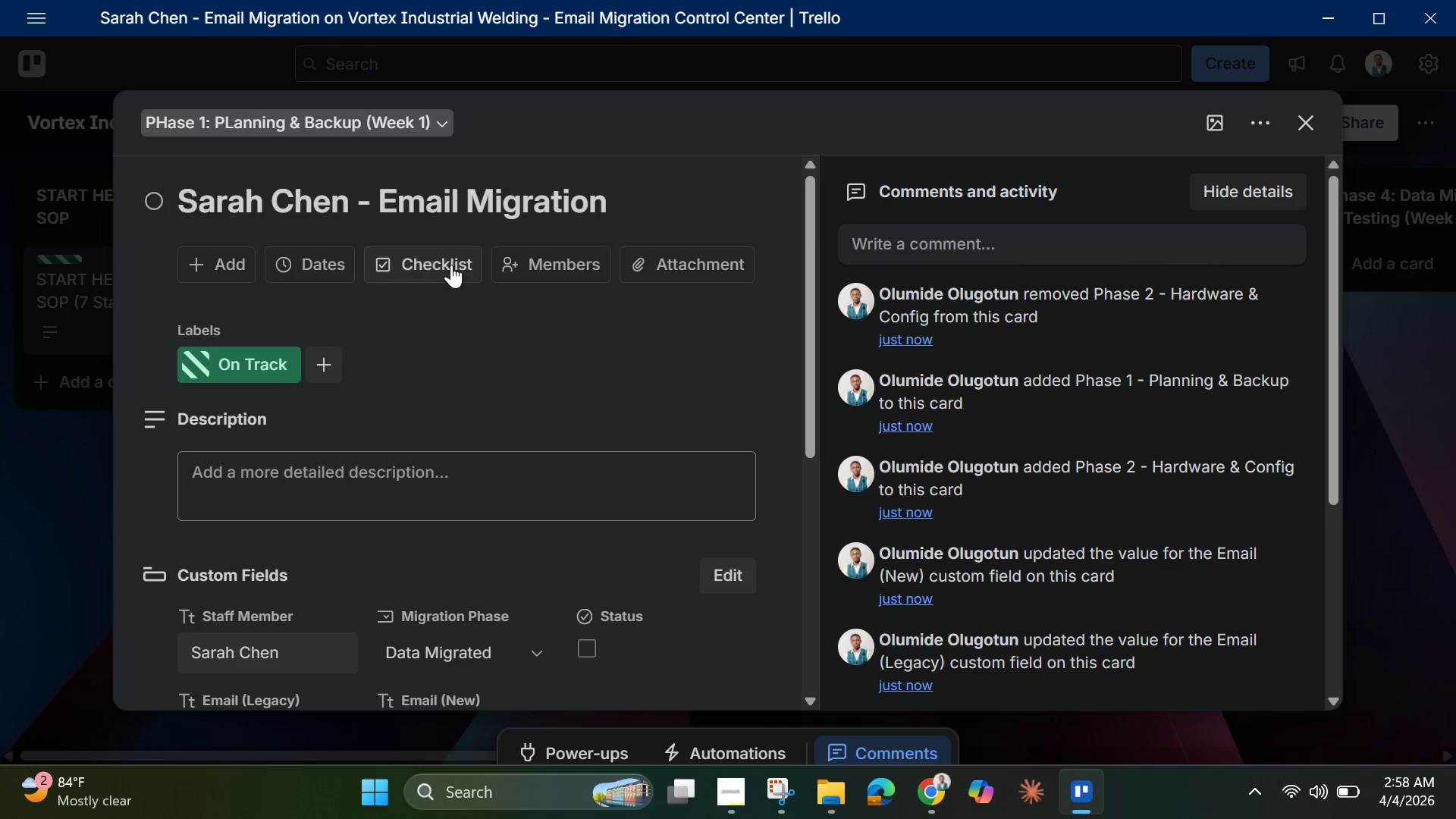 
left_click([431, 249])
 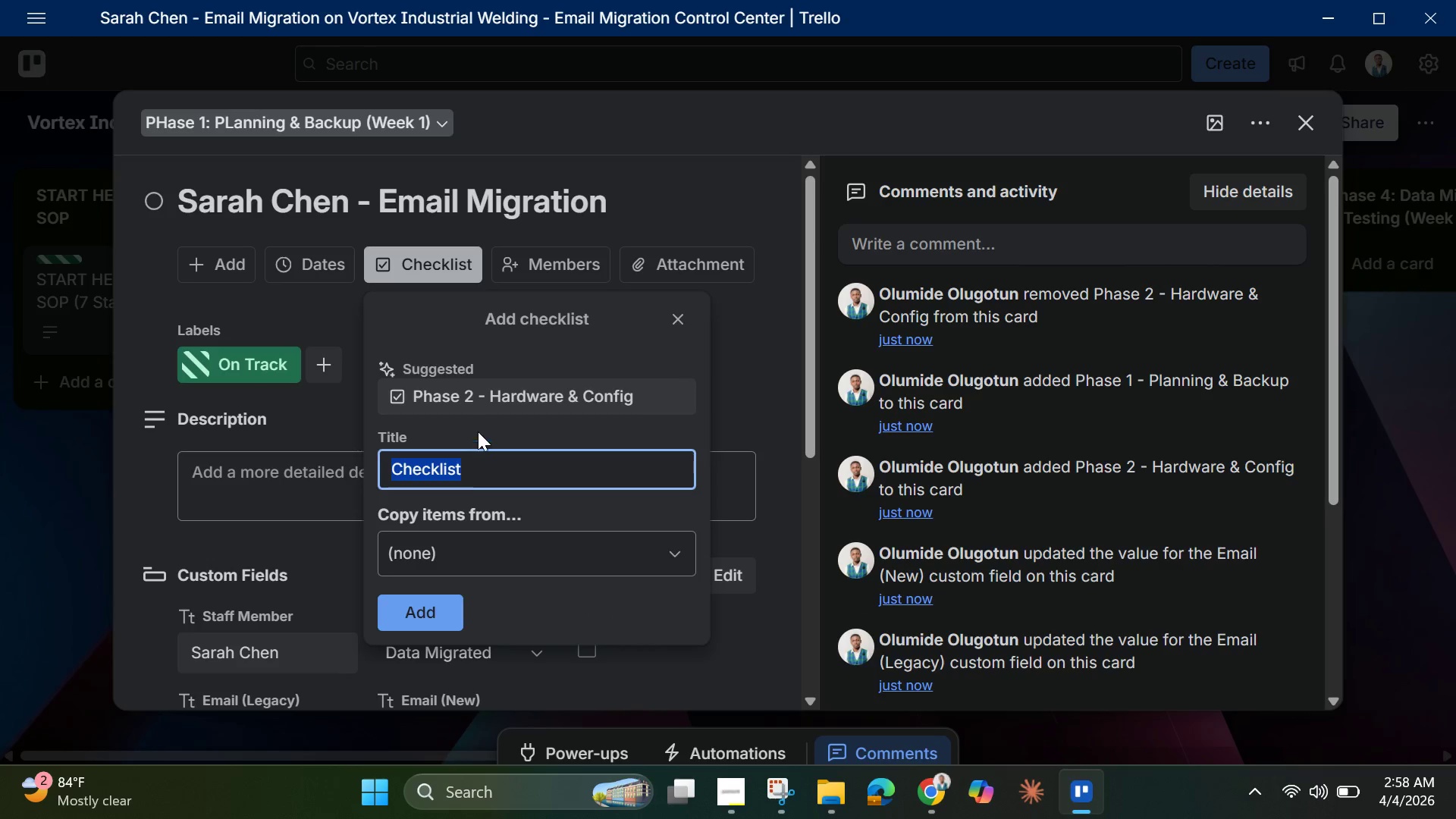 
left_click([475, 399])
 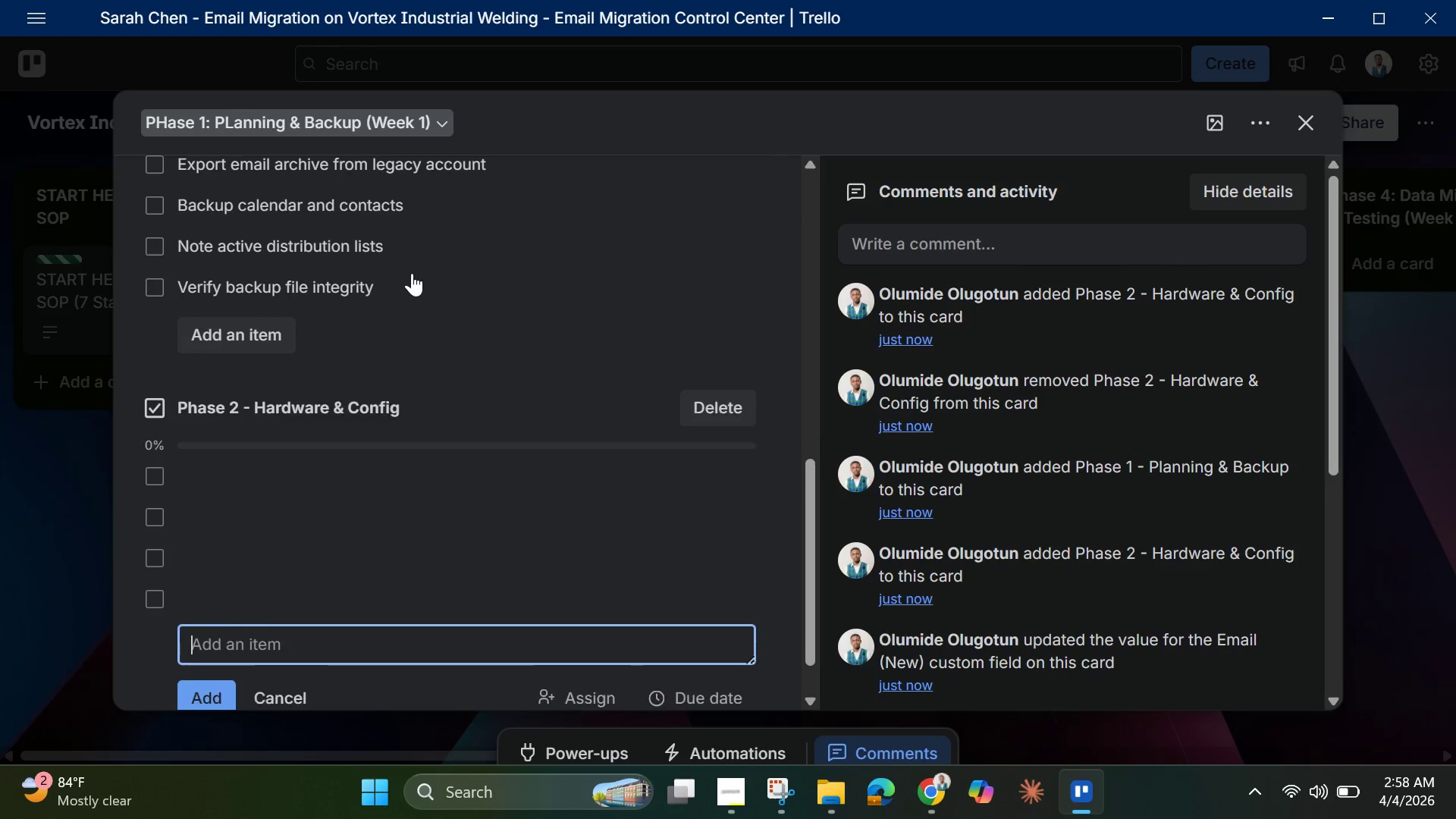 
scroll: coordinate [428, 344], scroll_direction: up, amount: 8.0
 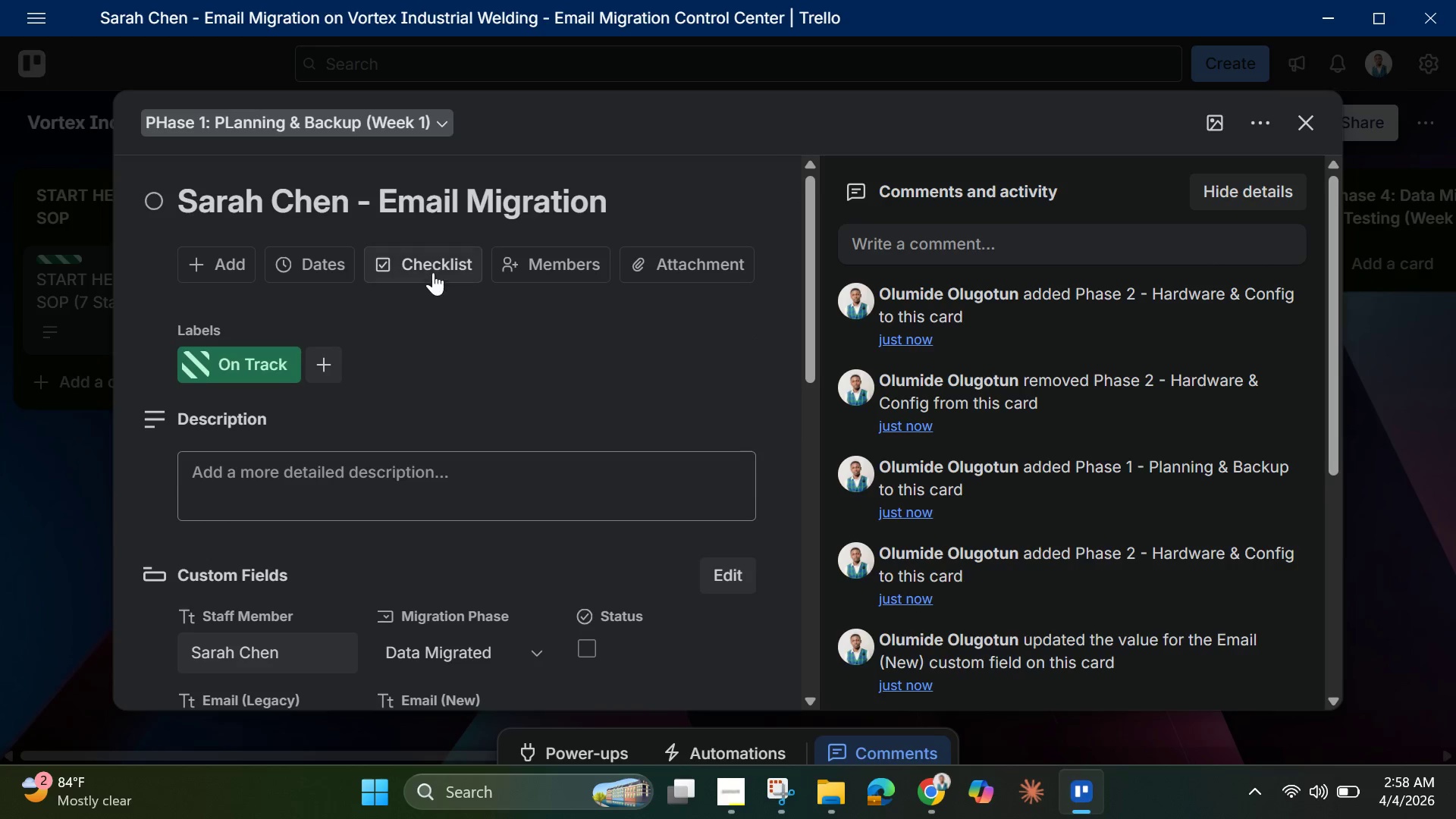 
left_click([433, 272])
 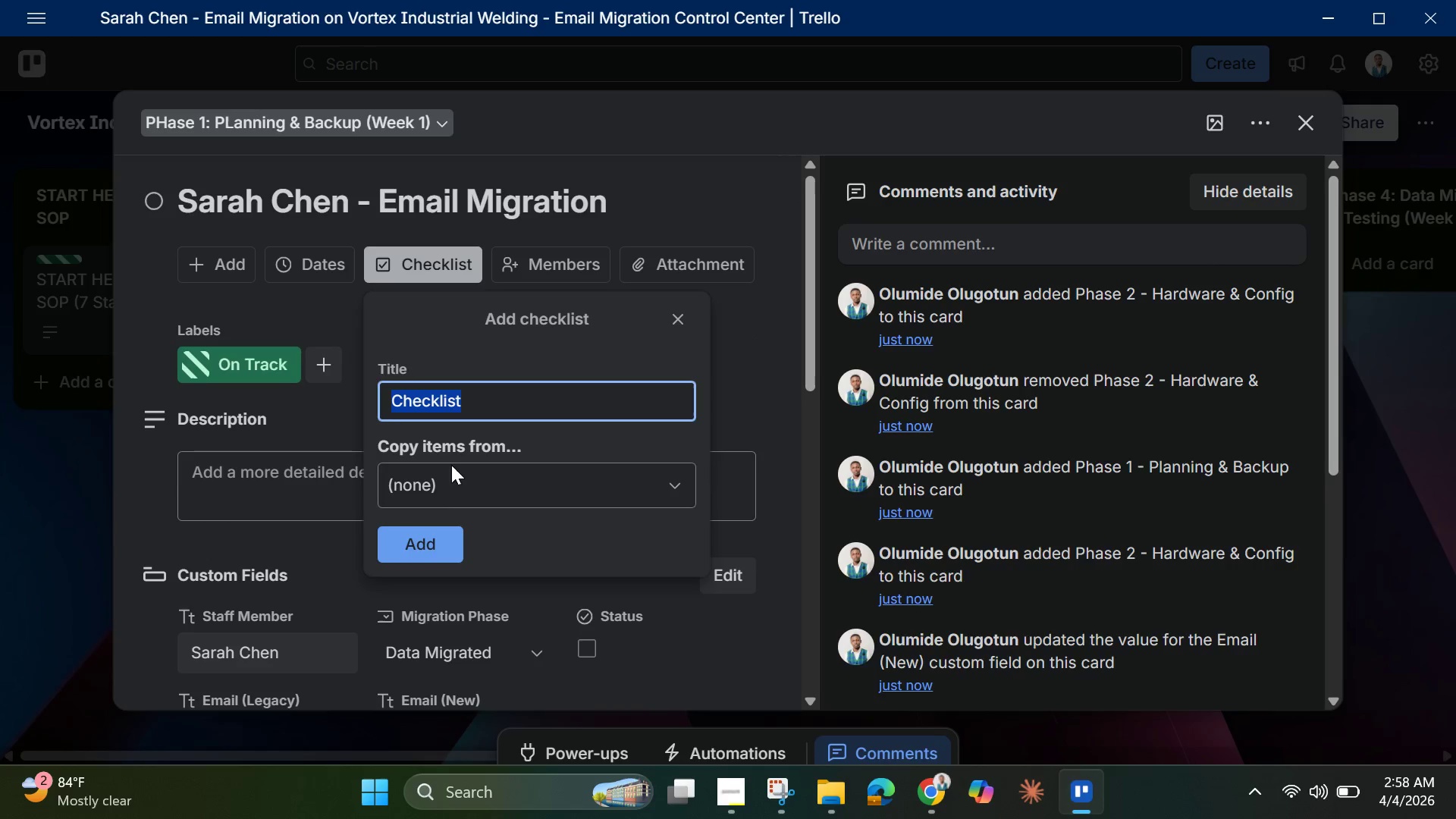 
left_click([451, 477])
 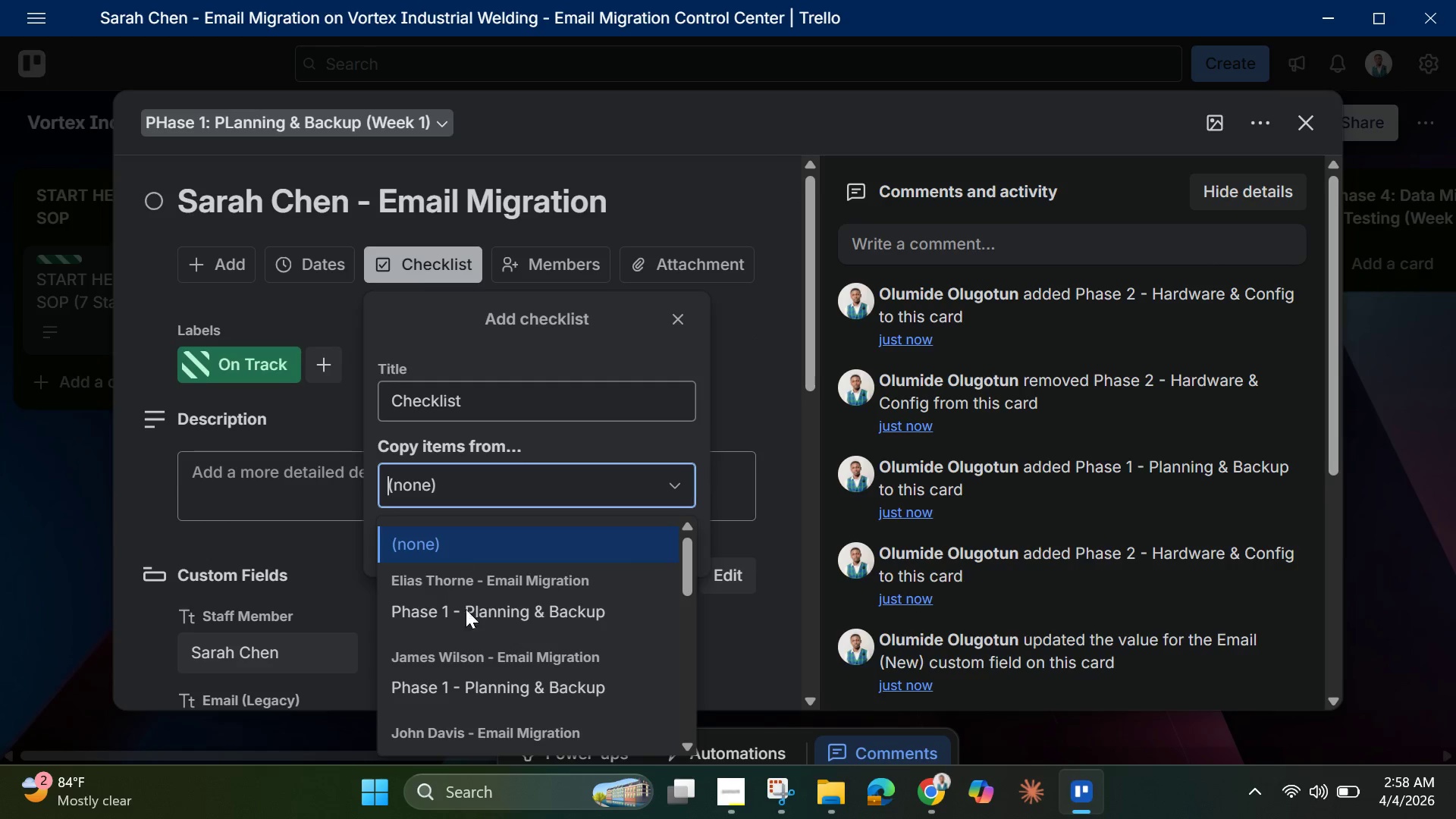 
scroll: coordinate [475, 651], scroll_direction: none, amount: 0.0
 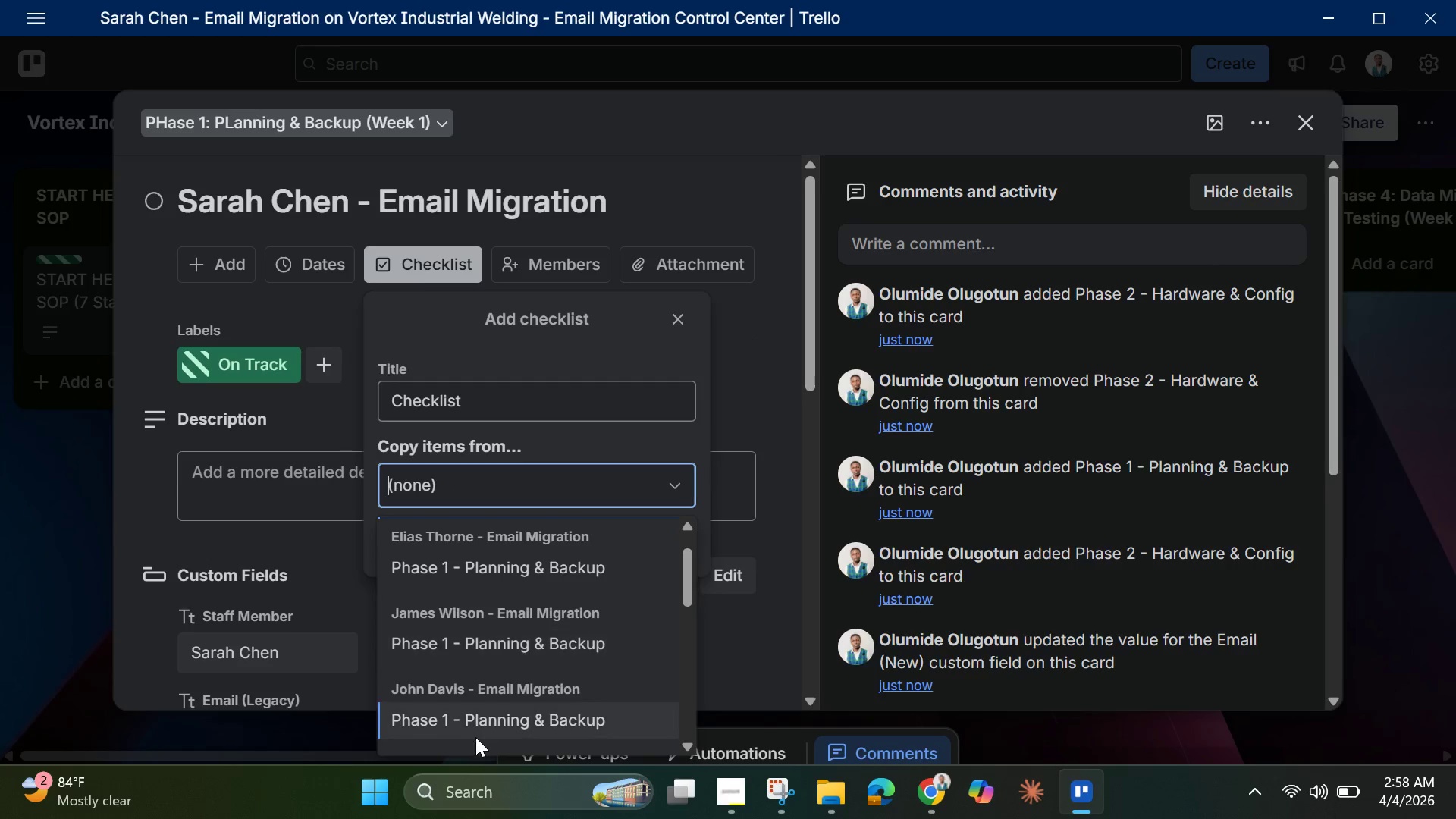 
scroll: coordinate [477, 737], scroll_direction: down, amount: 3.0
 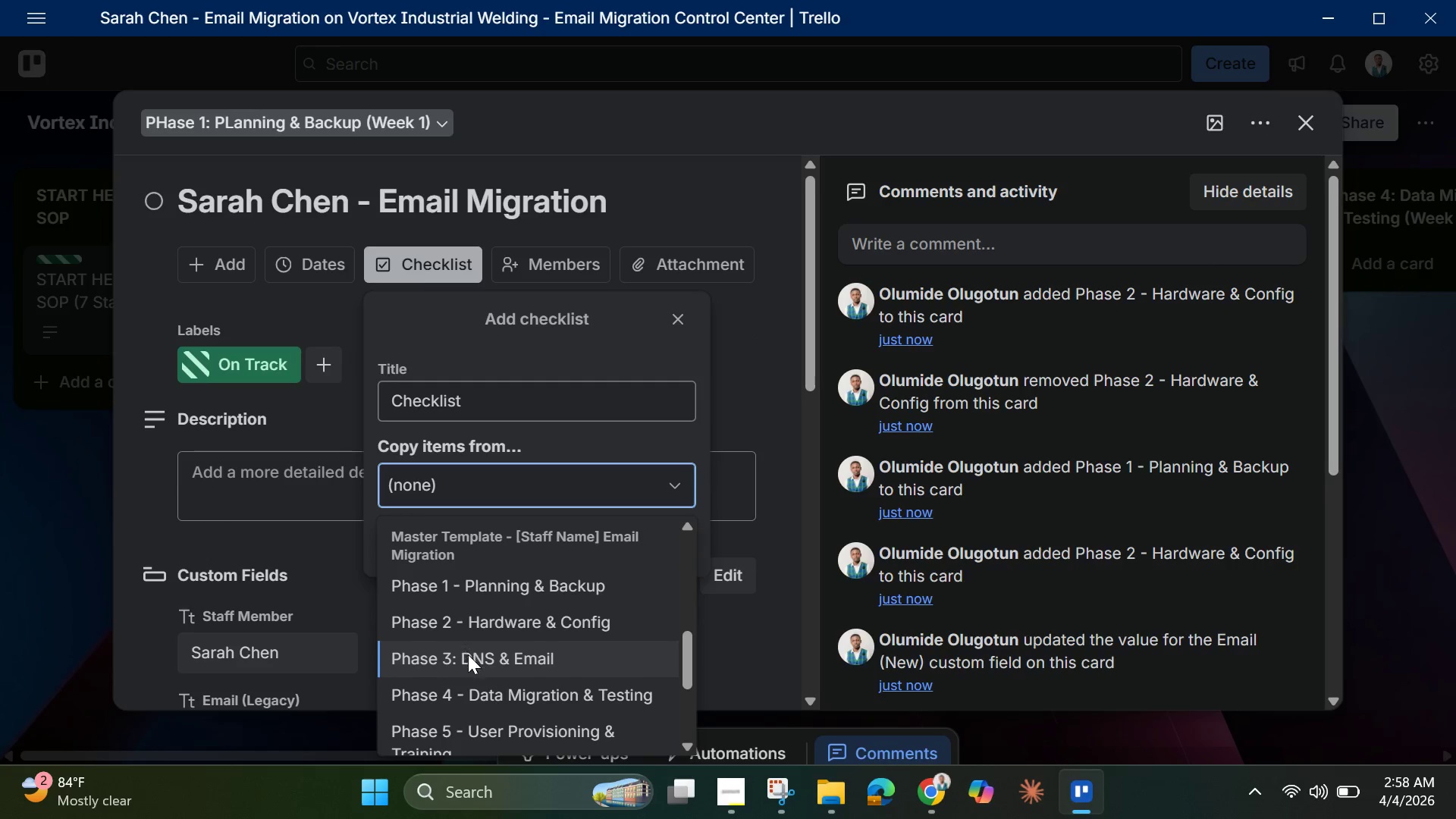 
left_click([470, 654])
 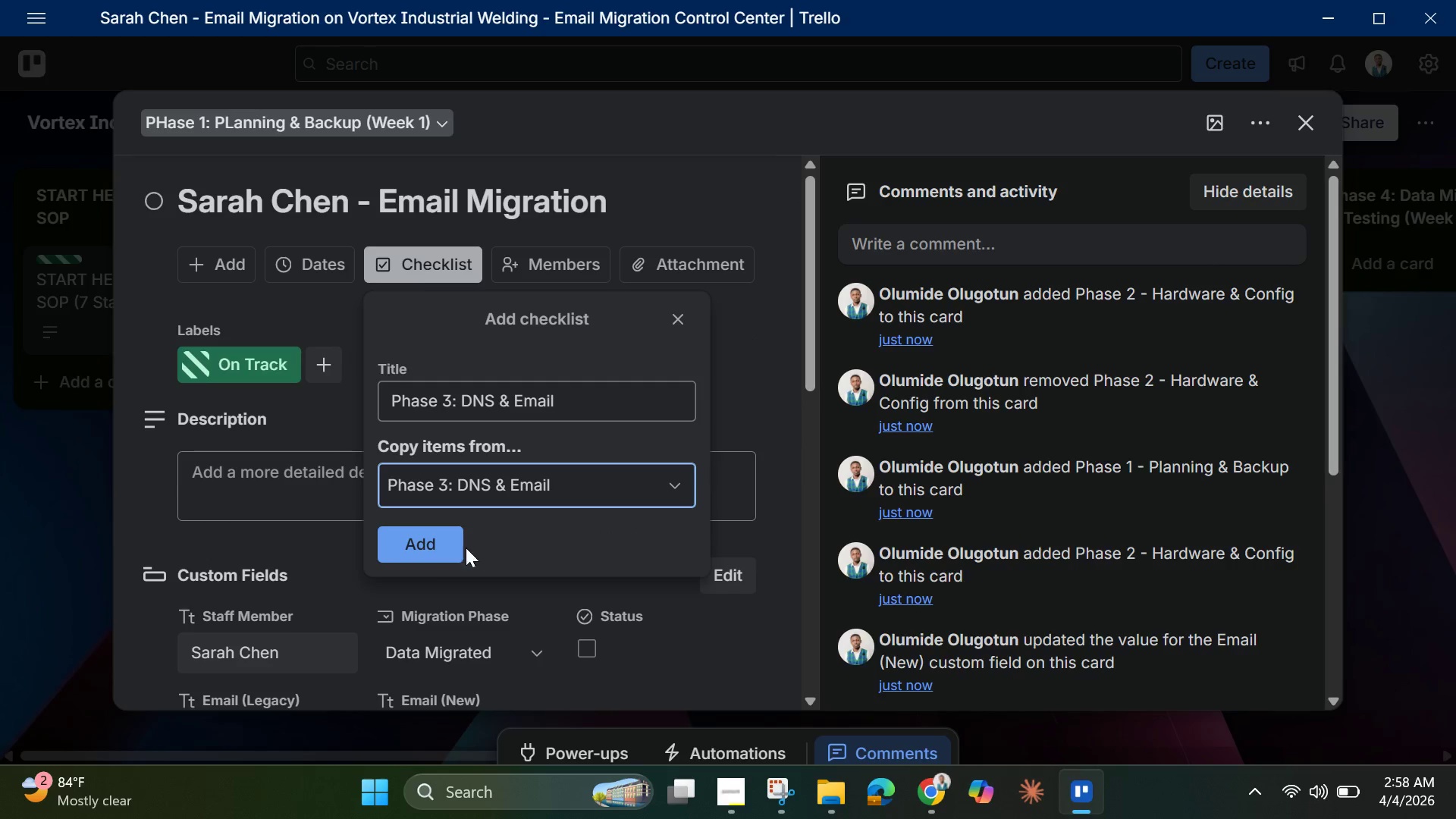 
left_click([436, 552])
 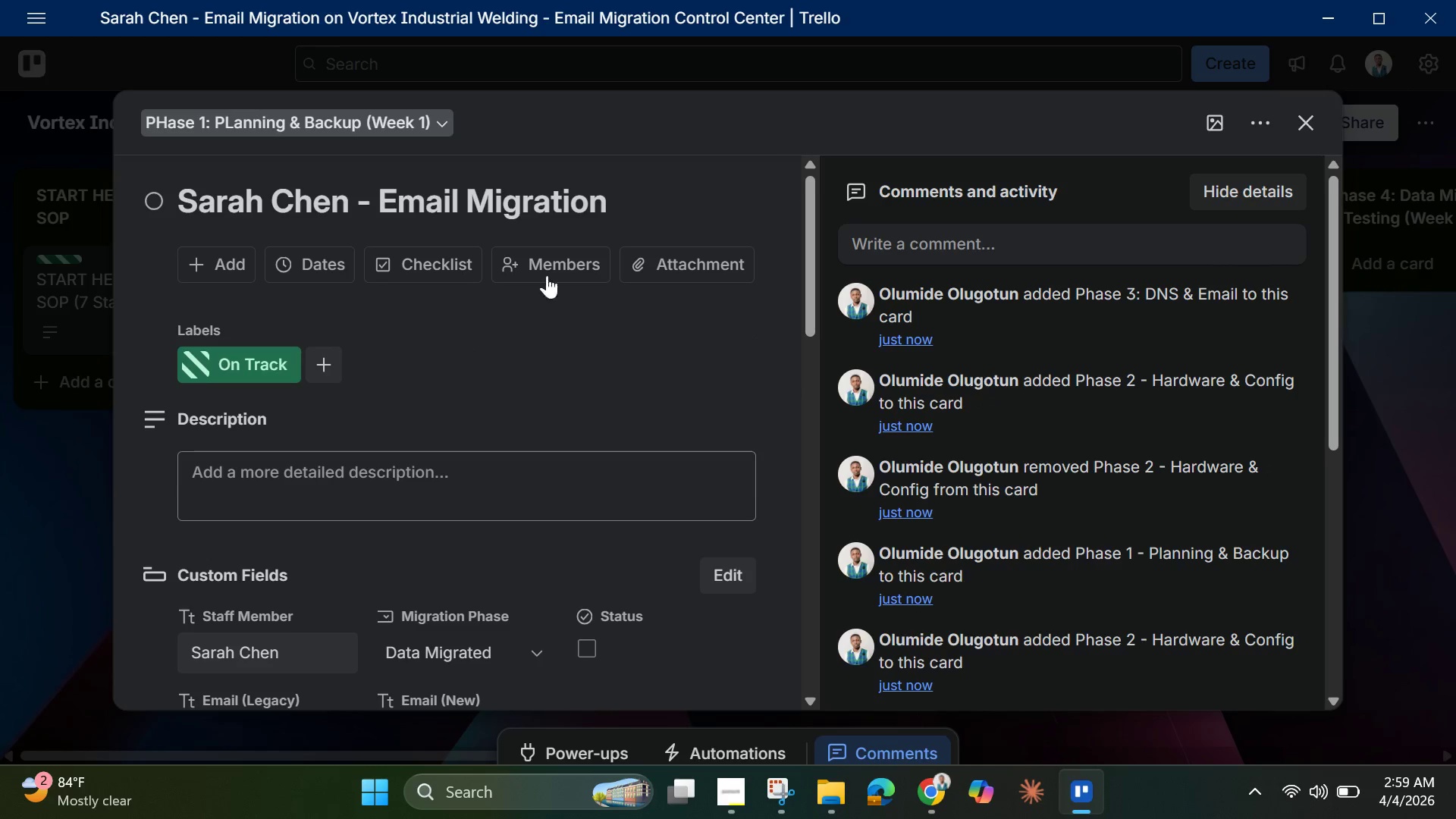 
left_click([411, 276])
 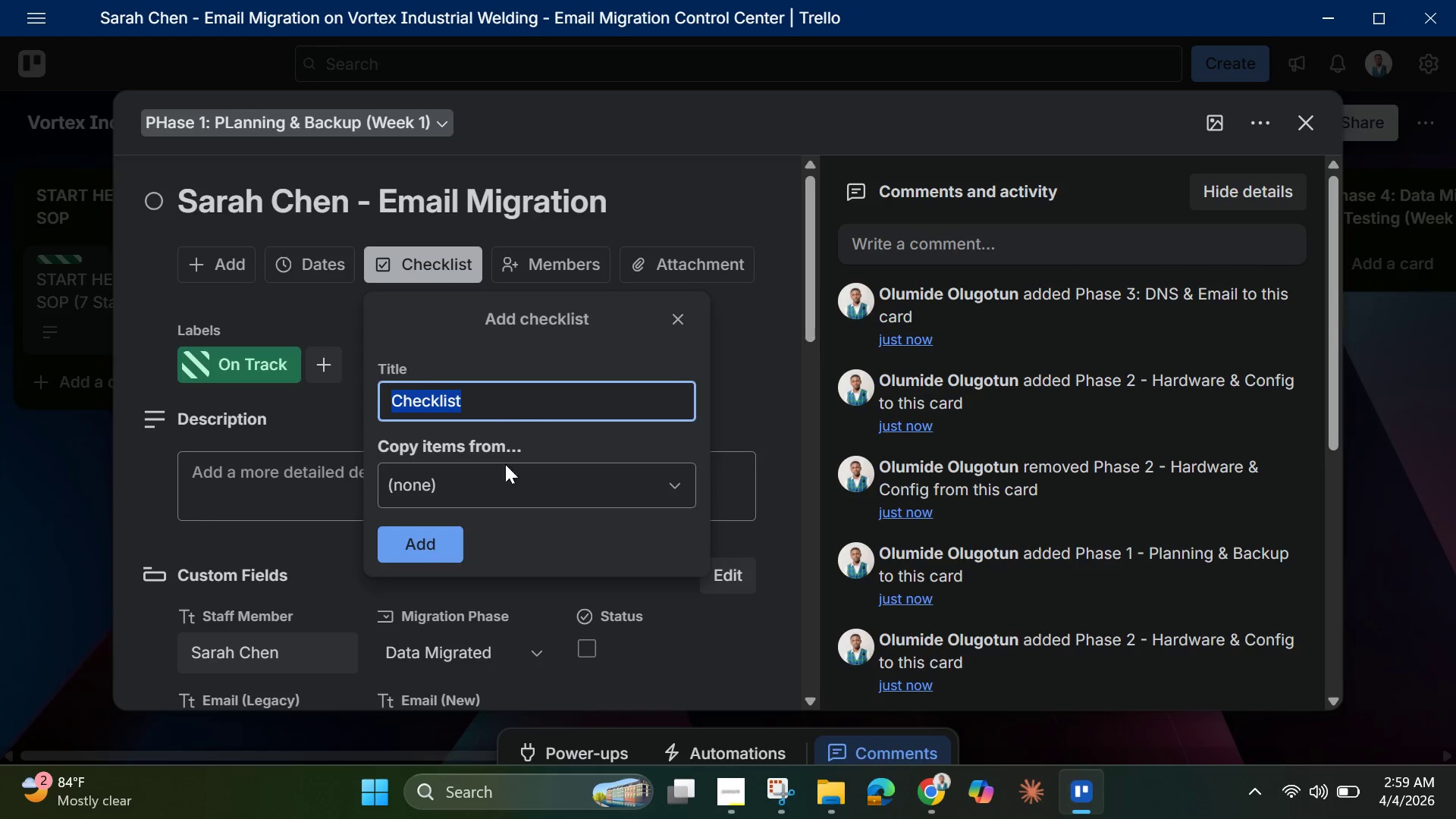 
left_click([497, 476])
 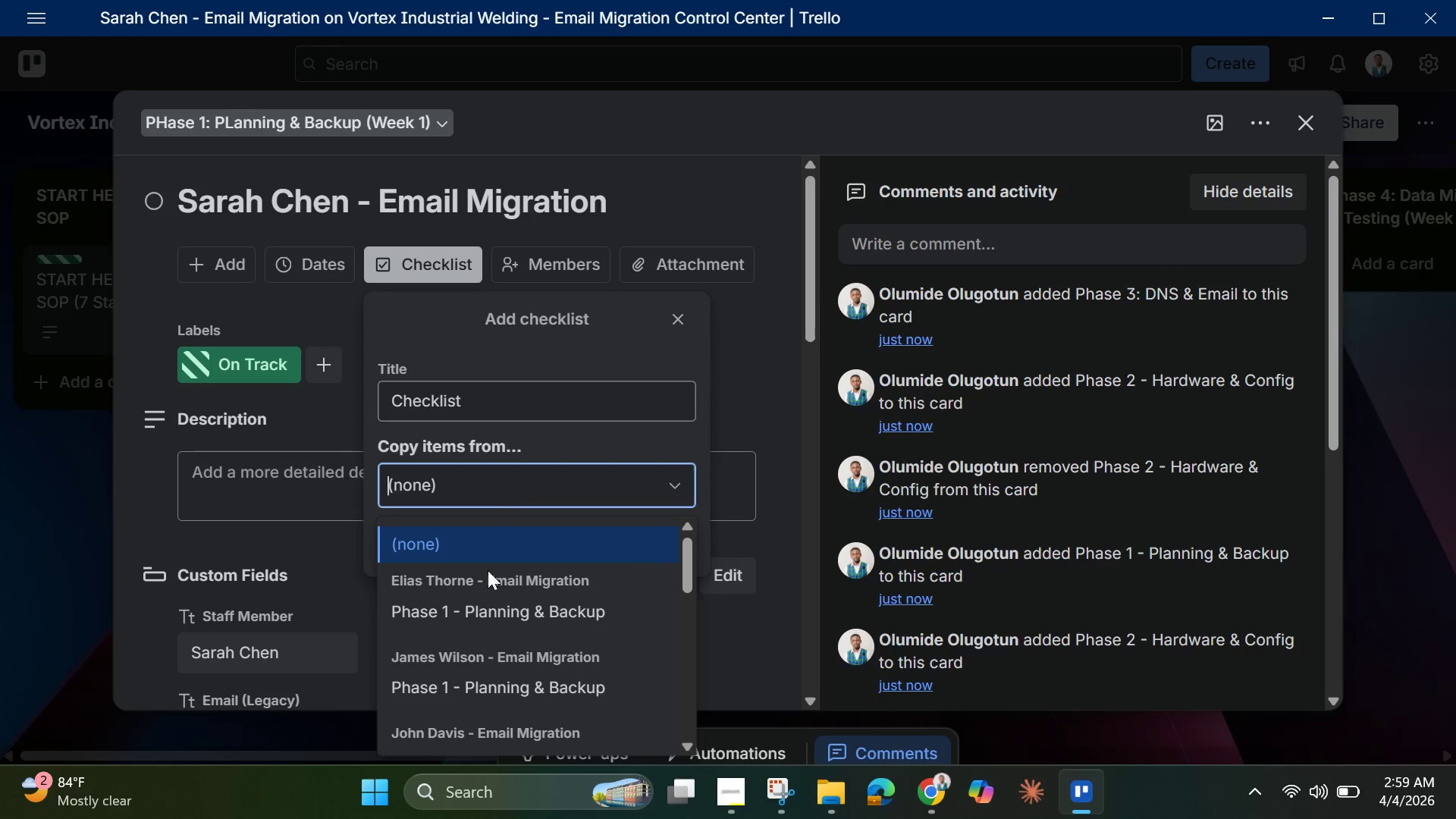 
scroll: coordinate [477, 606], scroll_direction: down, amount: 3.0
 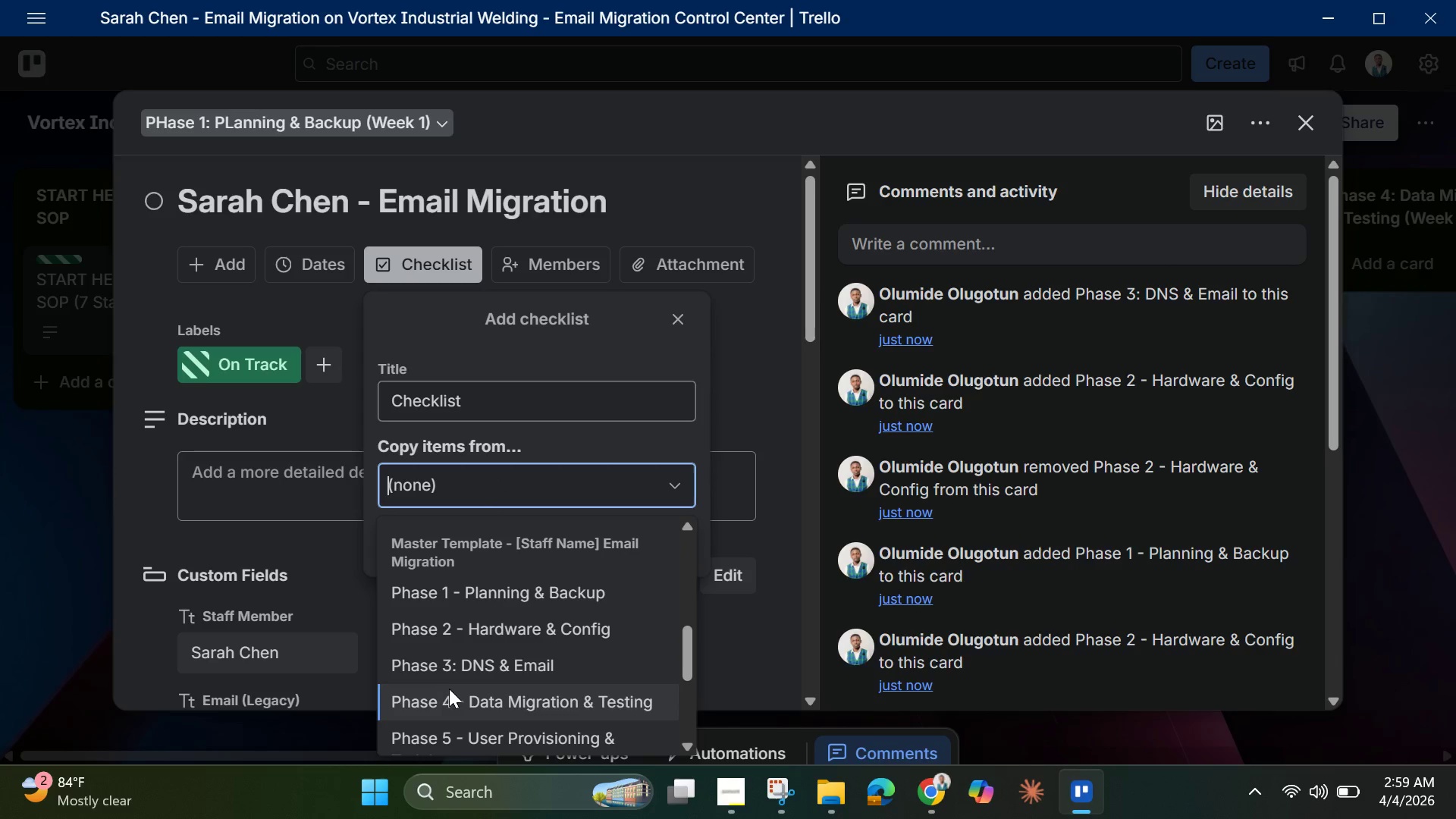 
left_click([449, 689])
 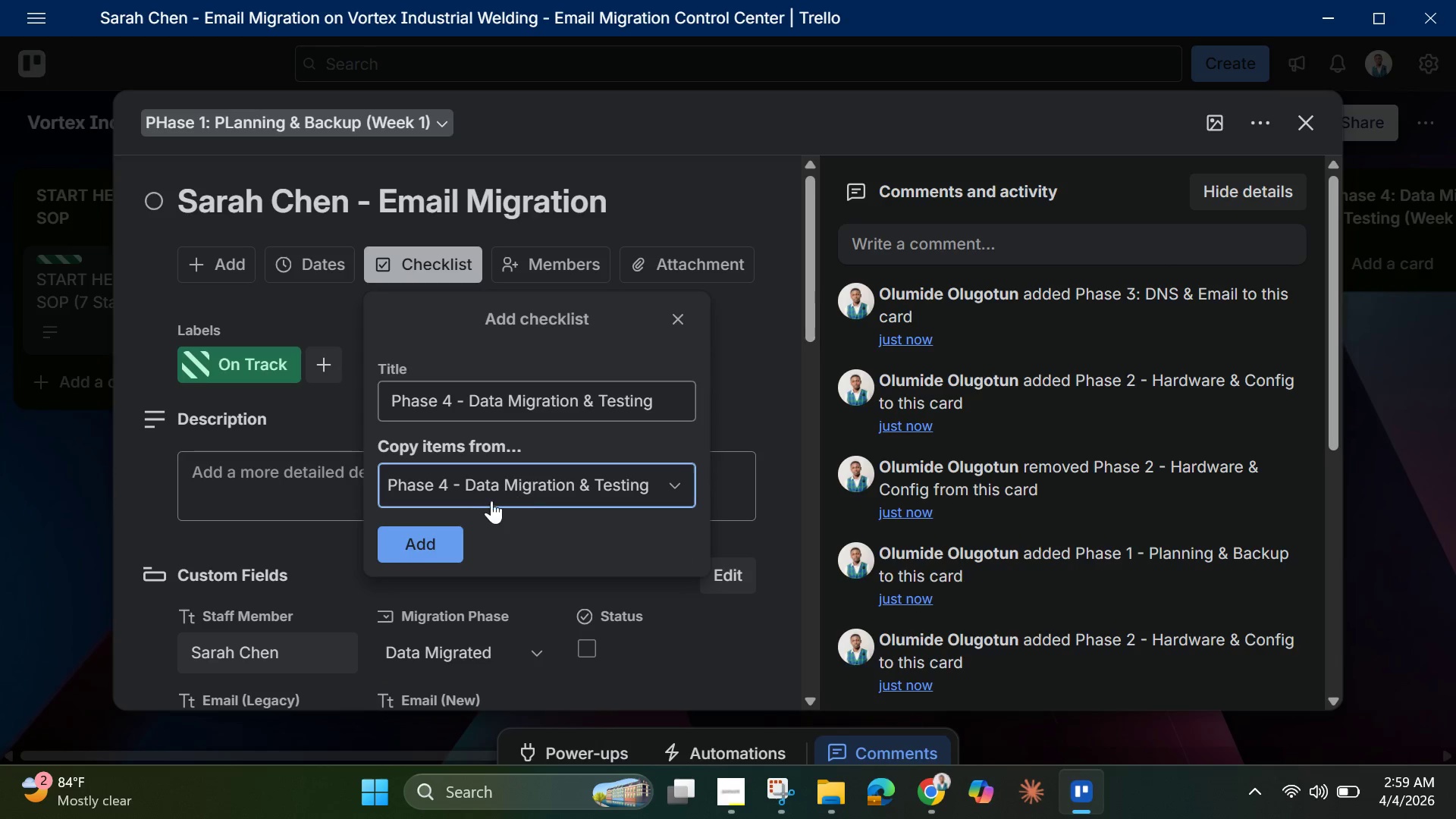 
left_click([435, 541])
 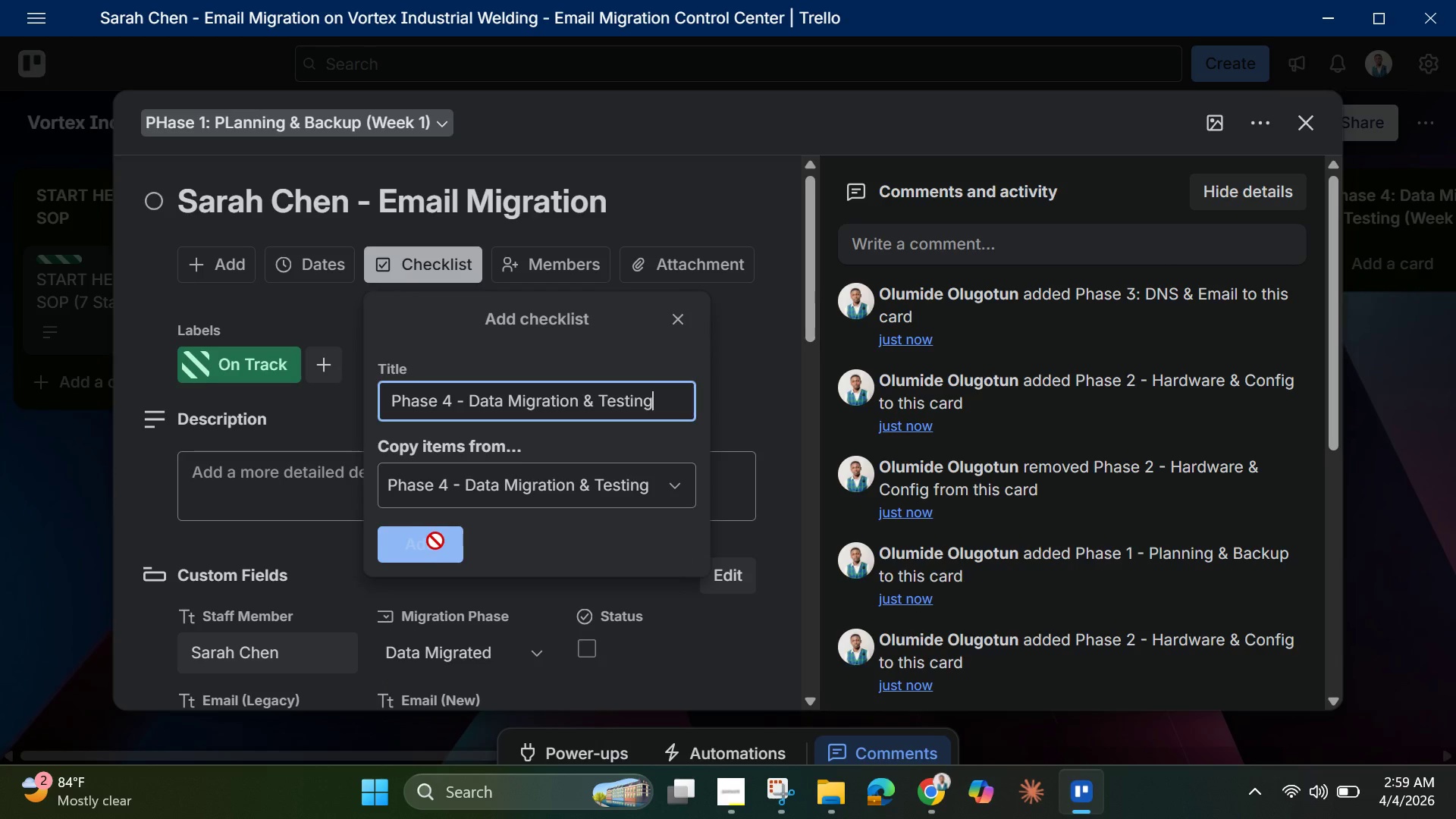 
scroll: coordinate [435, 541], scroll_direction: down, amount: 2.0
 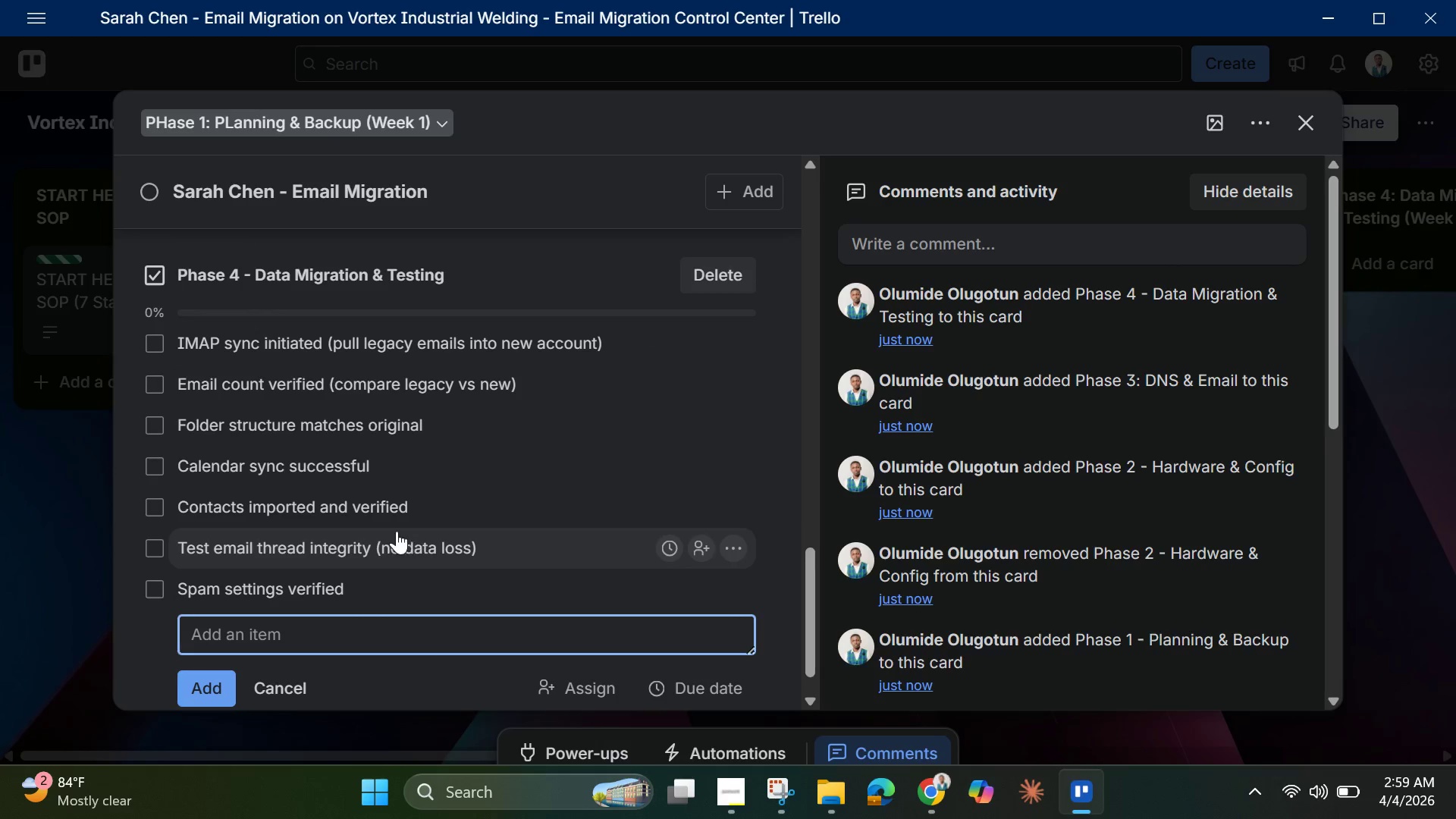 
scroll: coordinate [223, 399], scroll_direction: up, amount: 13.0
 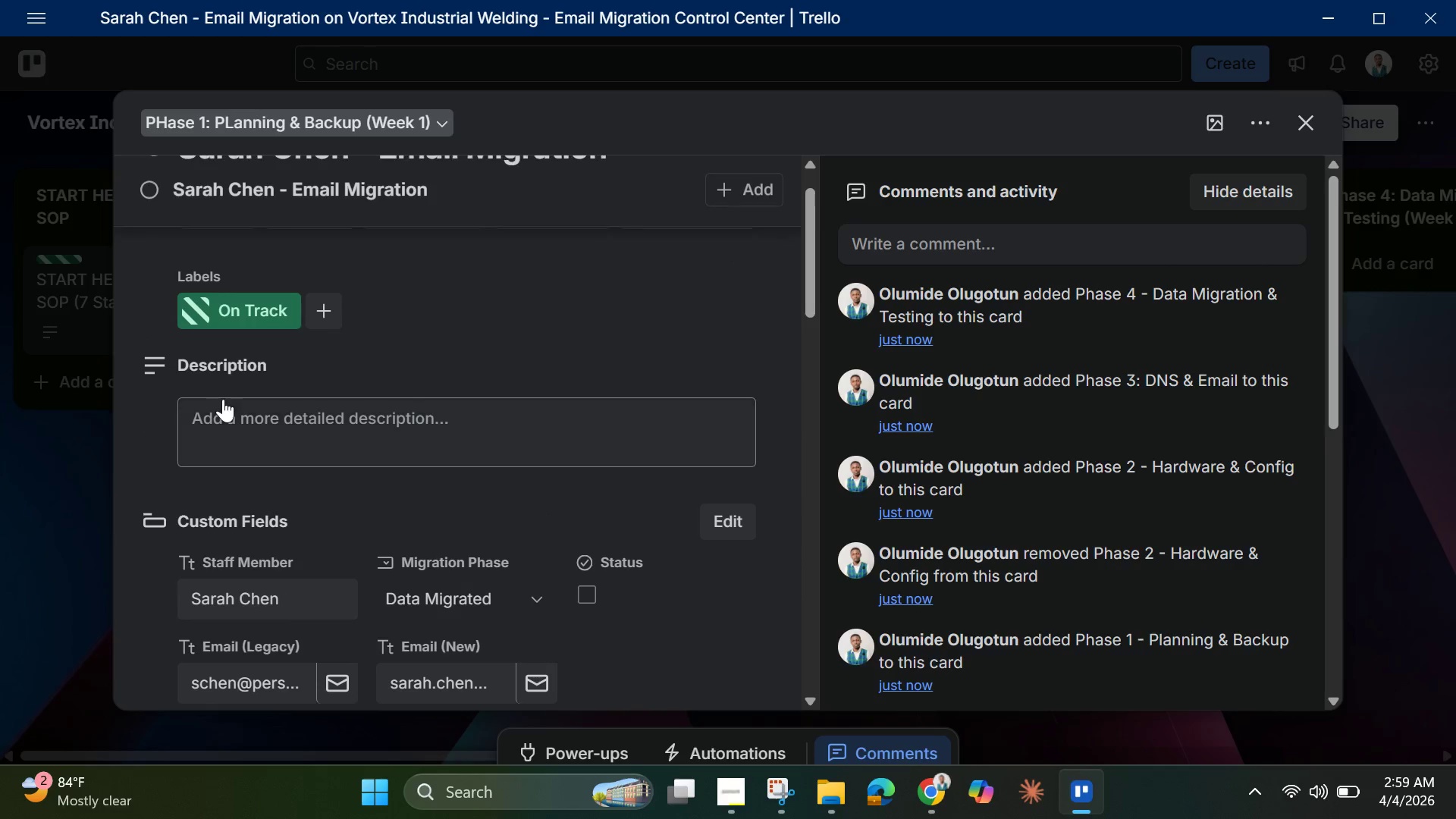 
scroll: coordinate [223, 399], scroll_direction: down, amount: 6.0
 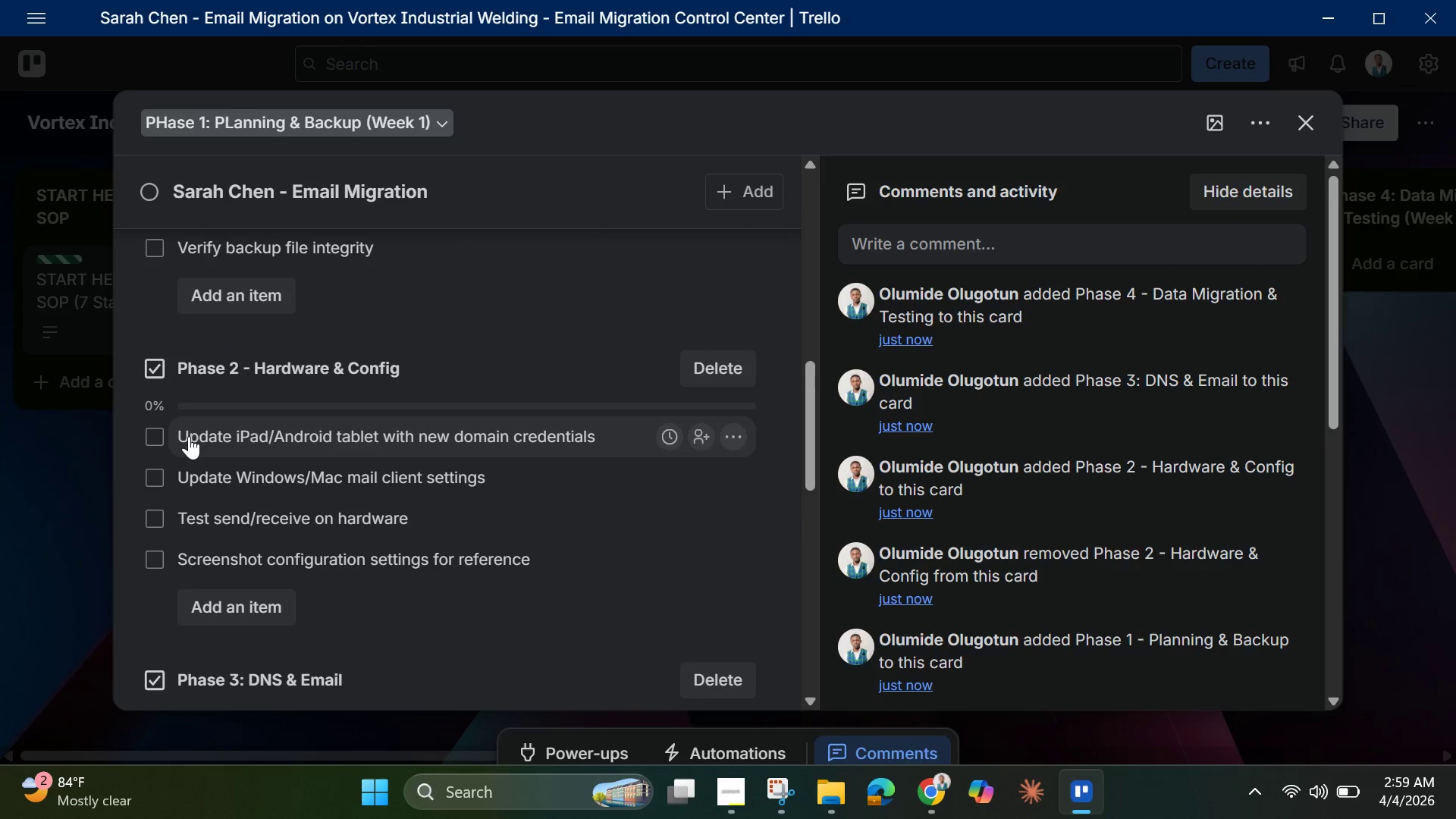 
scroll: coordinate [182, 432], scroll_direction: up, amount: 1.0
 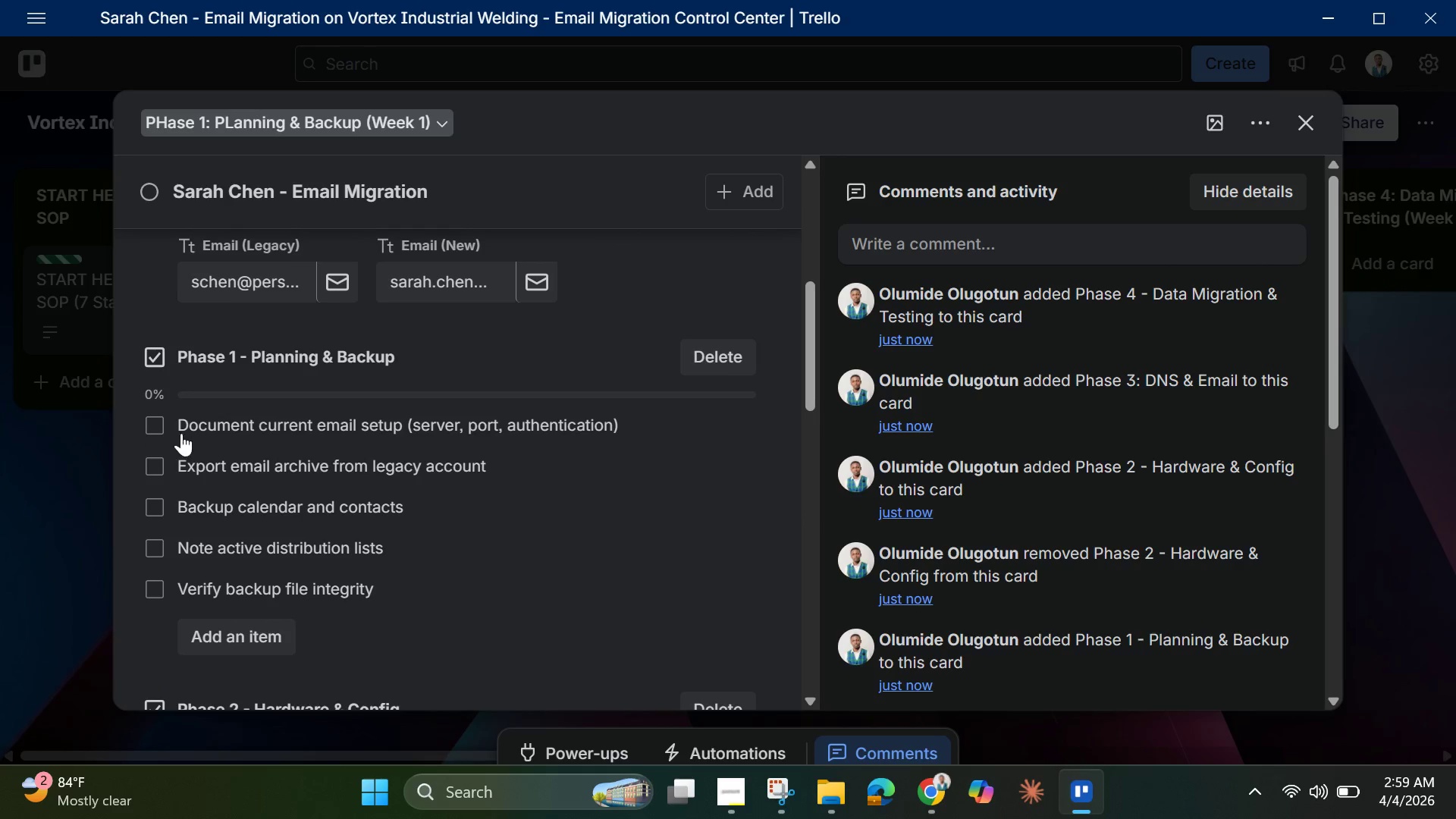 
left_click([160, 420])
 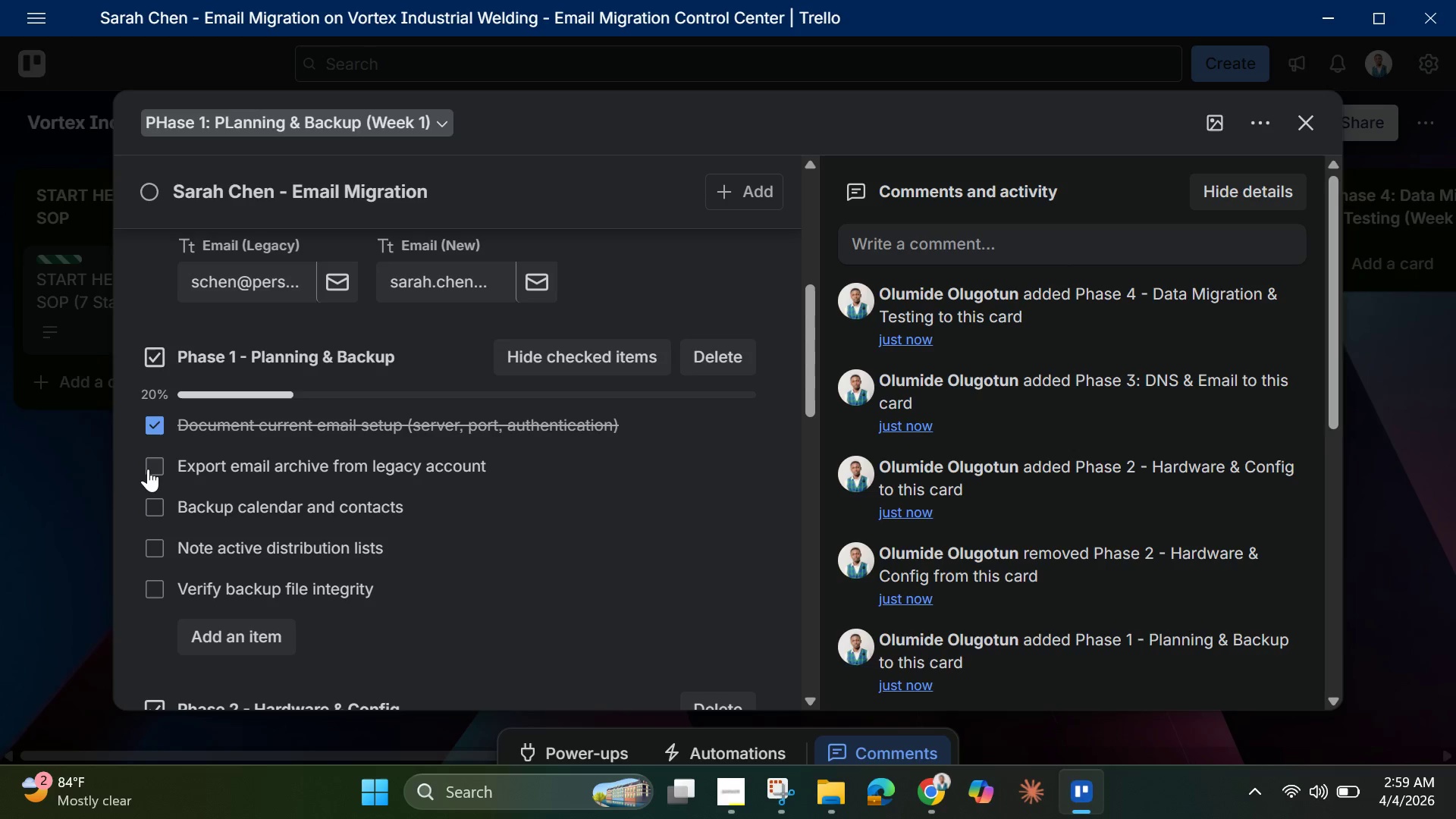 
left_click([148, 469])
 